 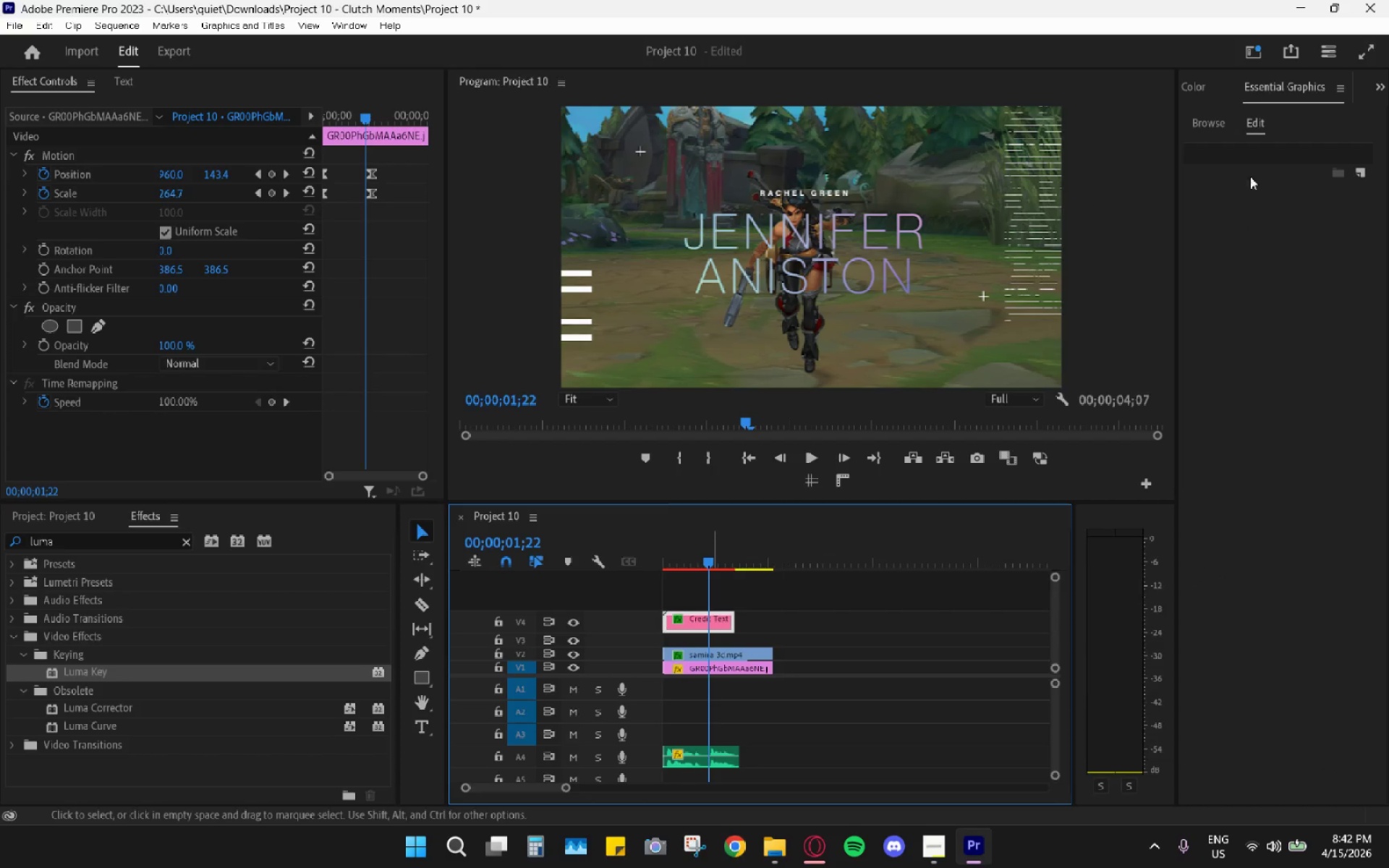 
left_click([1210, 125])
 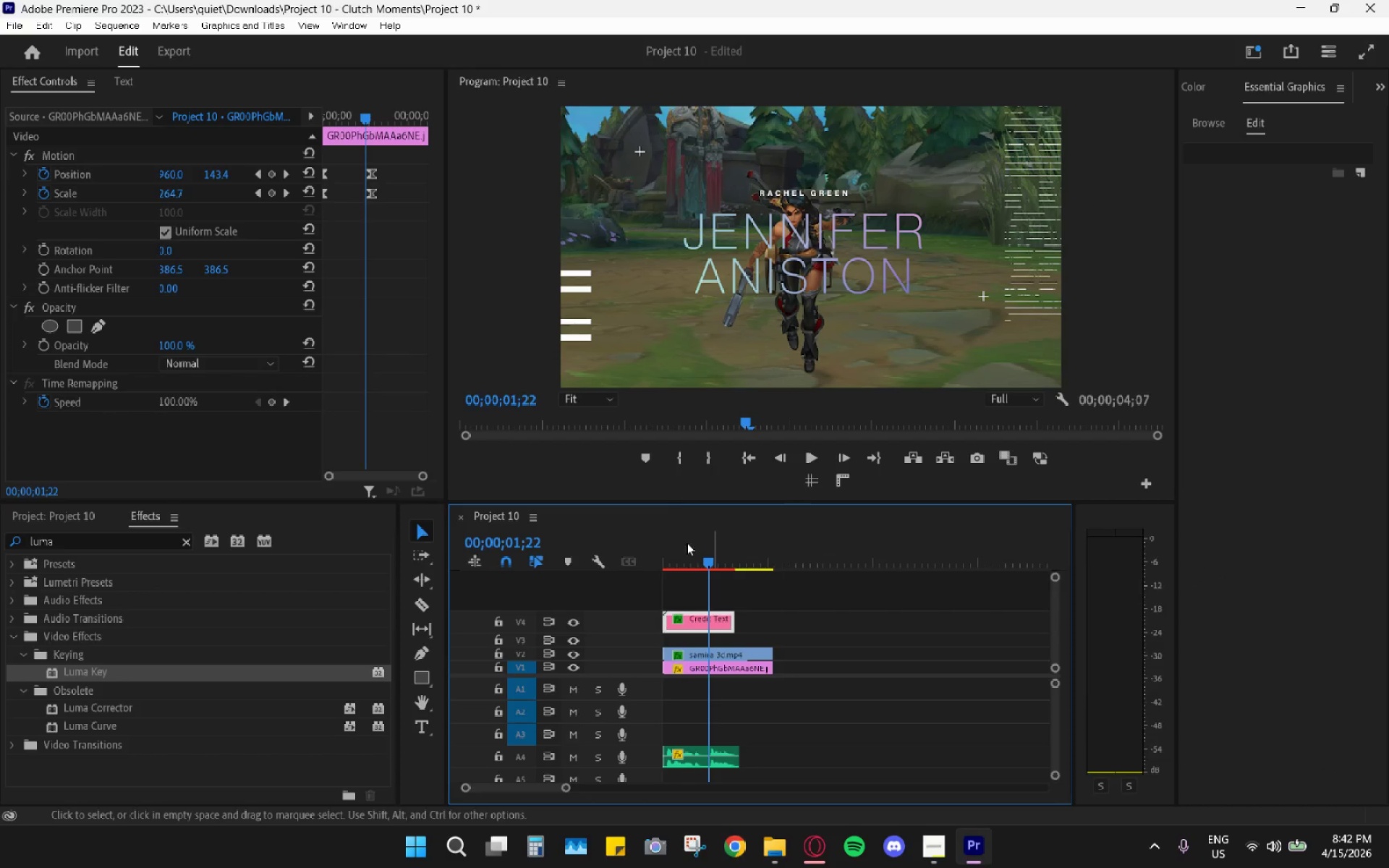 
left_click([719, 637])
 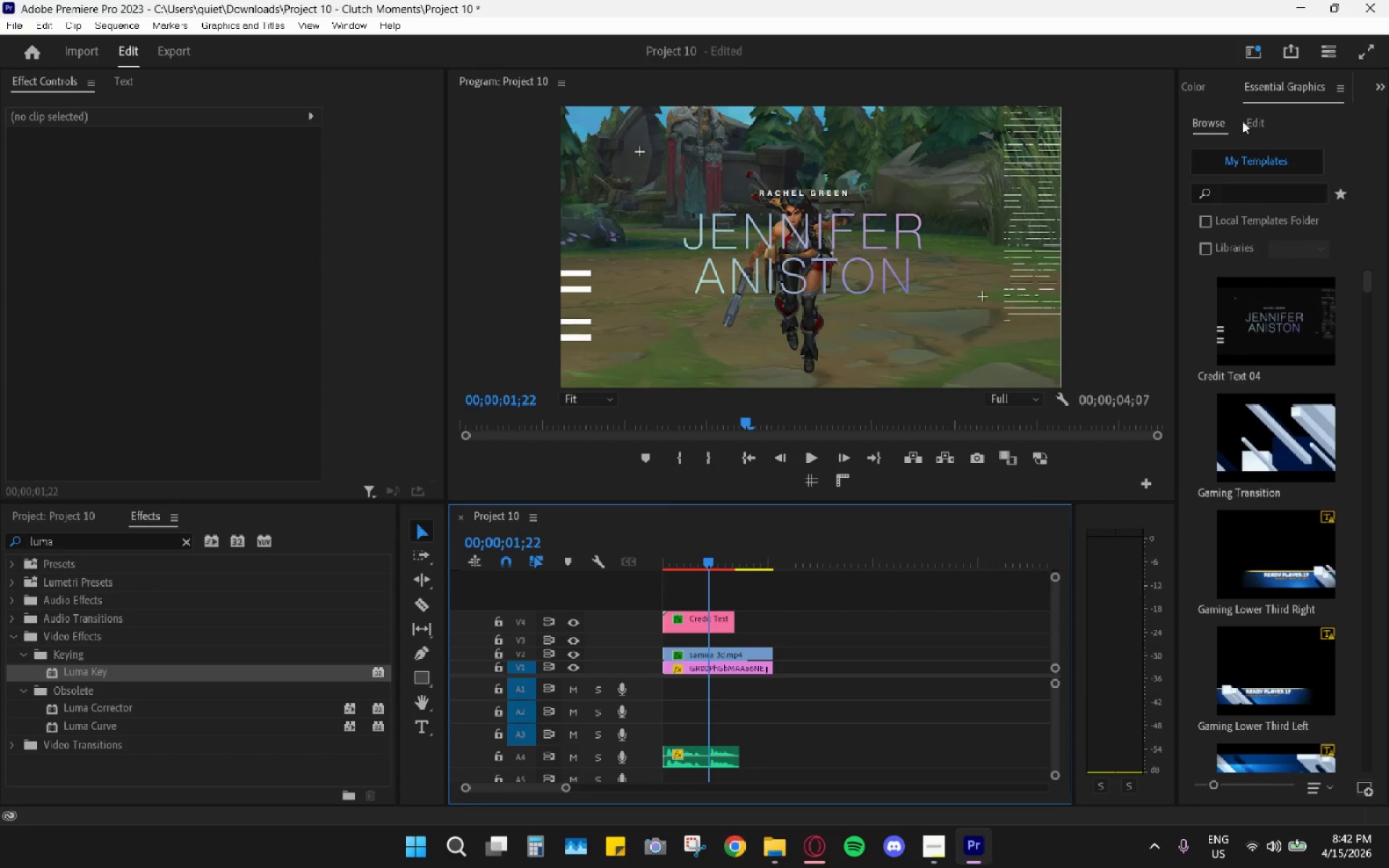 
left_click([1254, 111])
 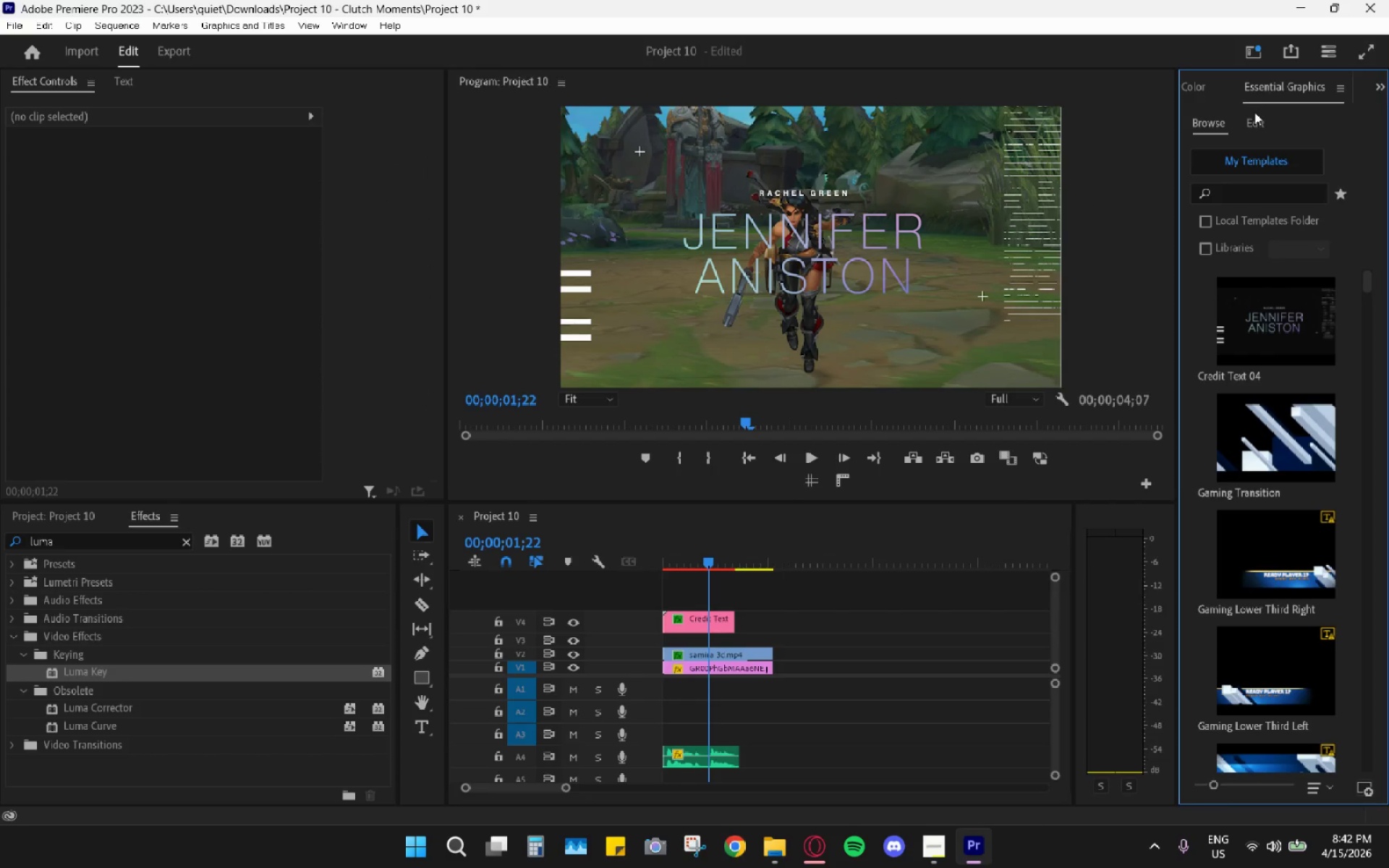 
triple_click([1258, 122])
 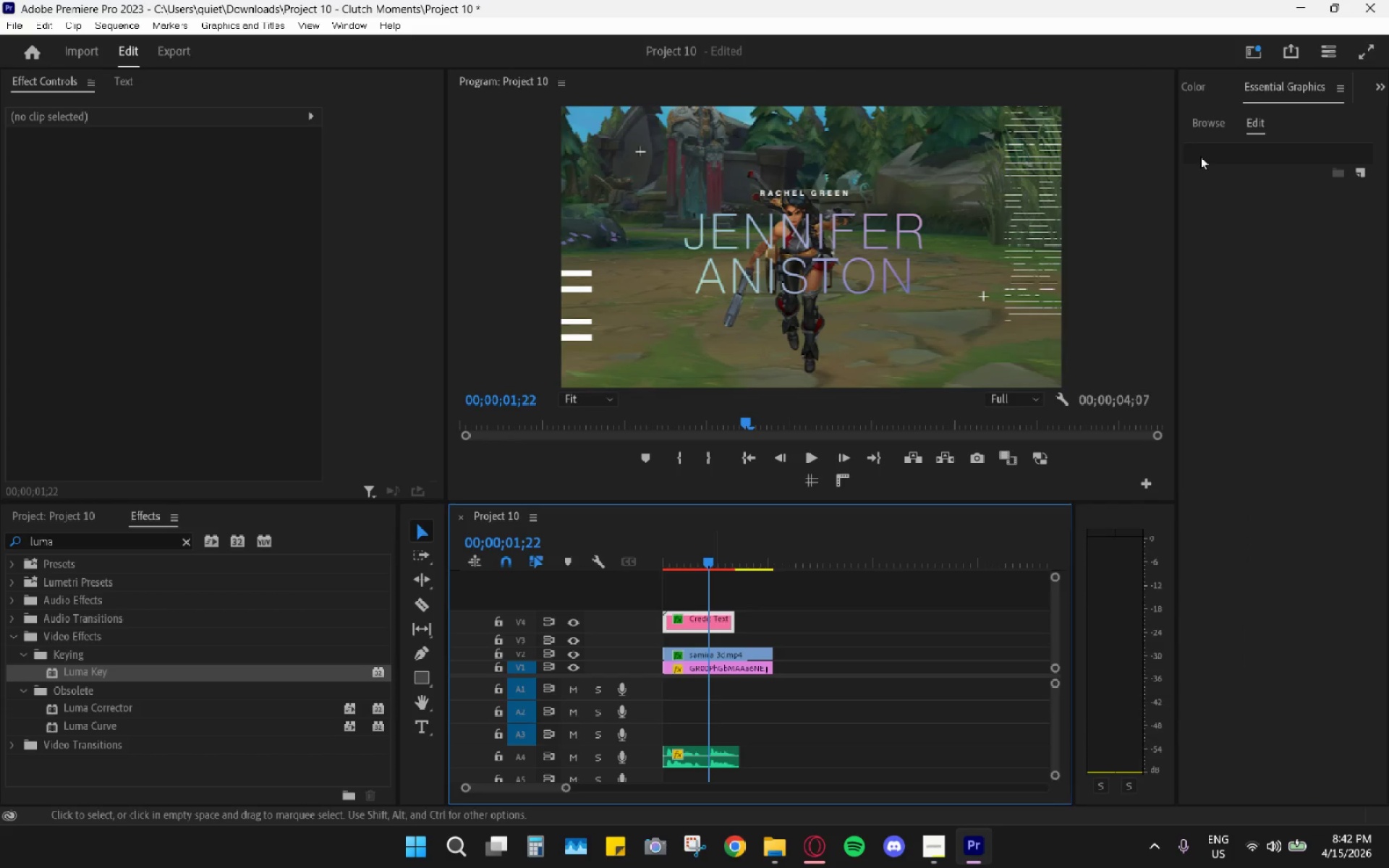 
wait(5.3)
 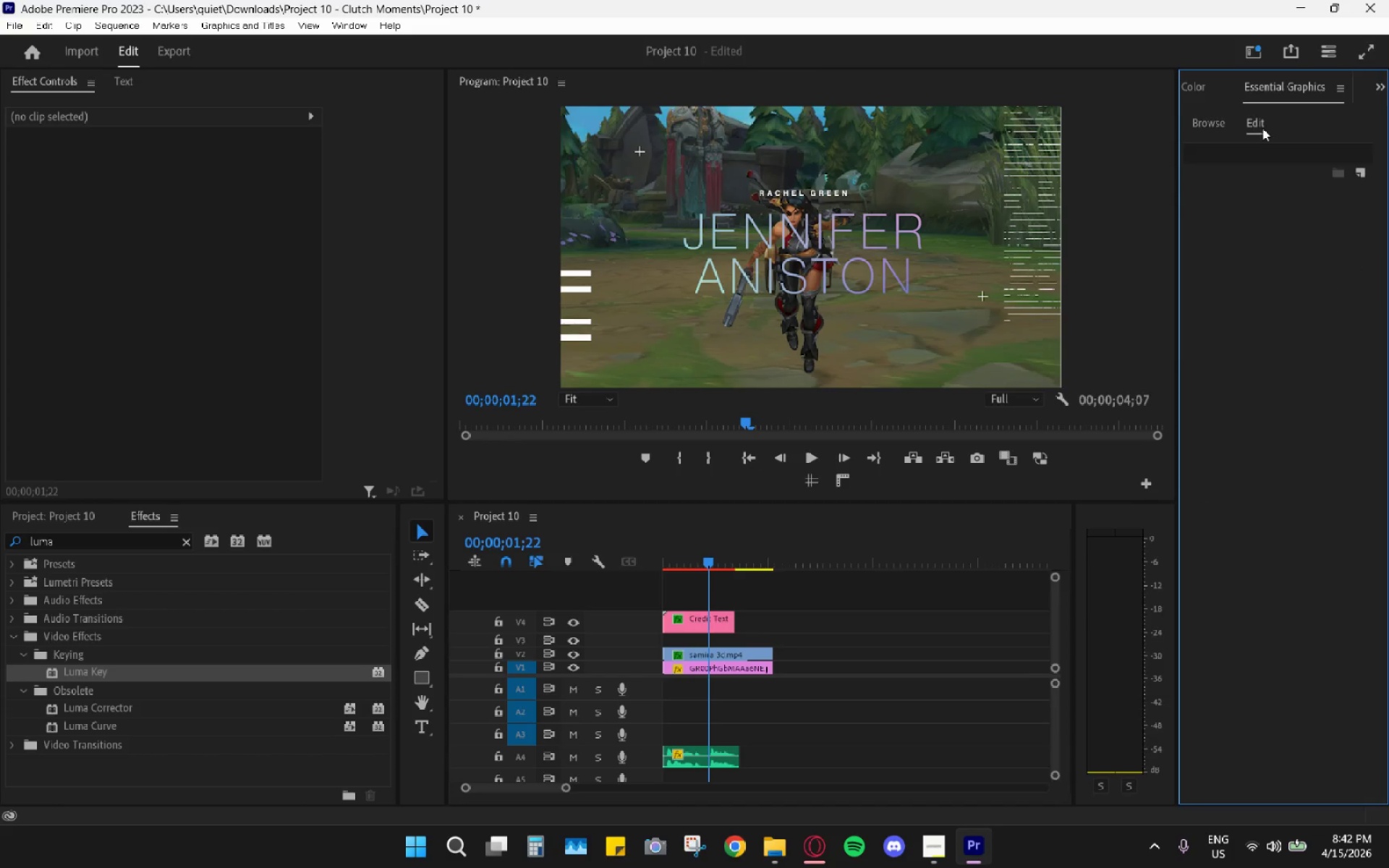 
left_click([710, 618])
 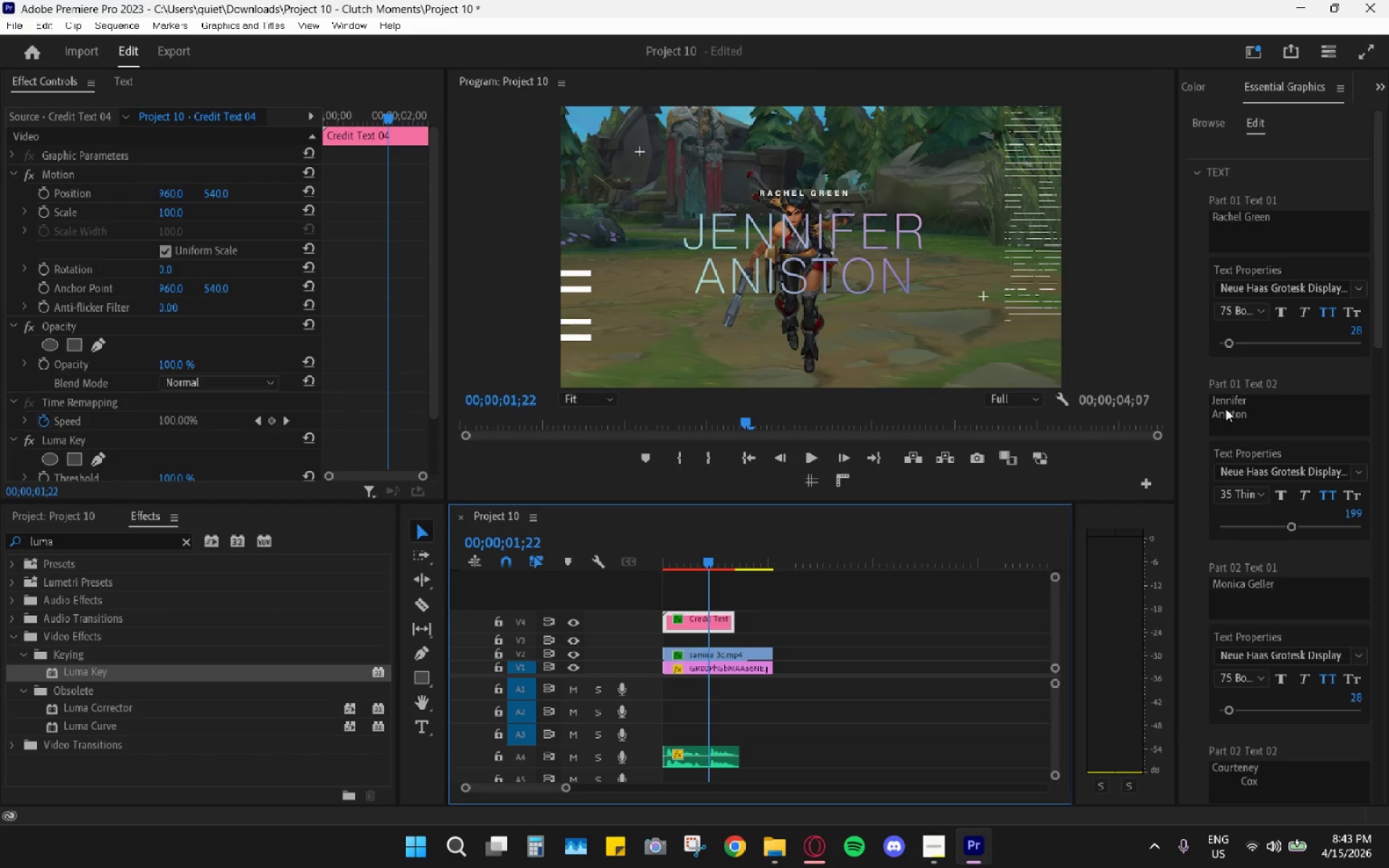 
wait(5.22)
 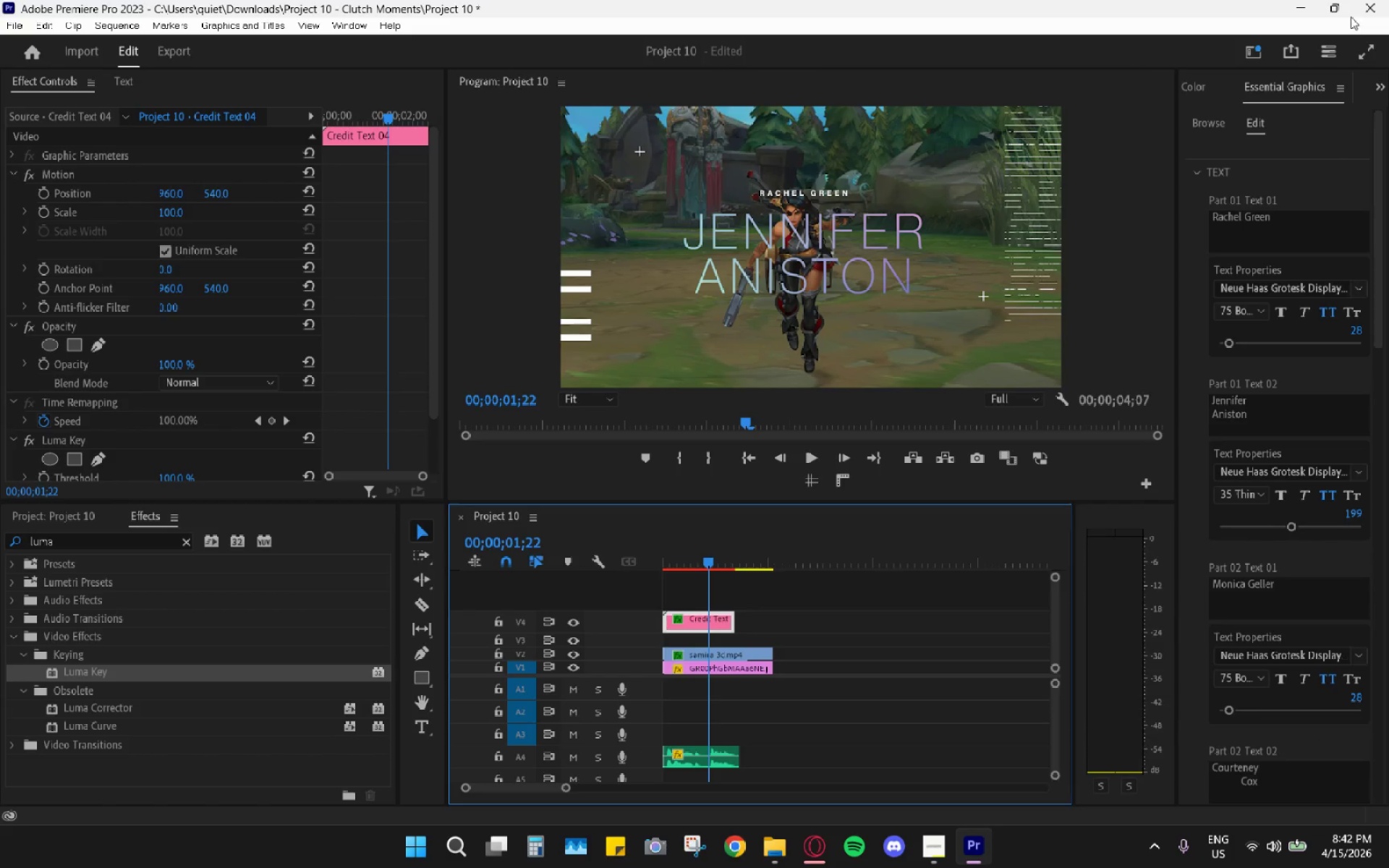 
key(Control+V)
 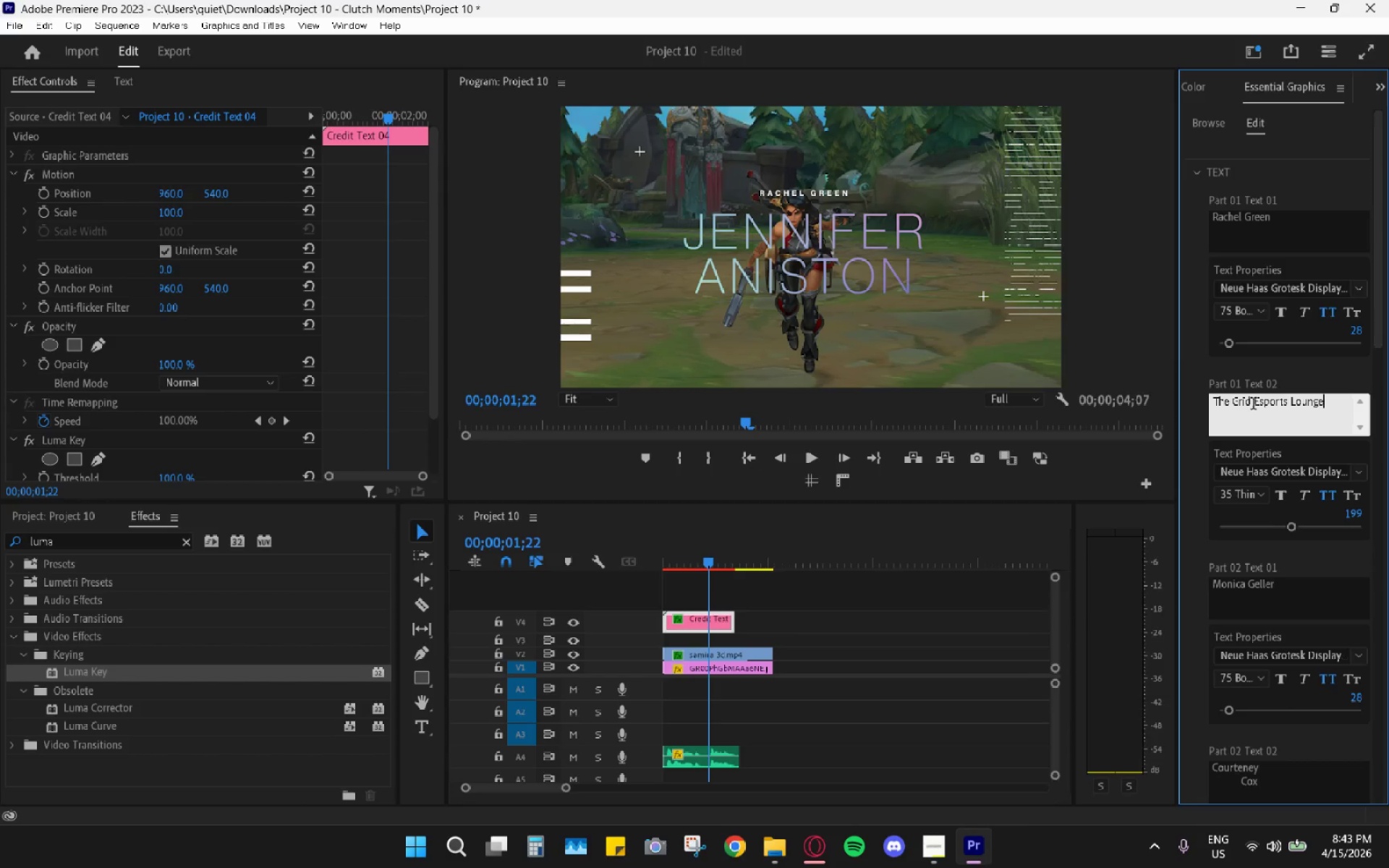 
left_click([1257, 392])
 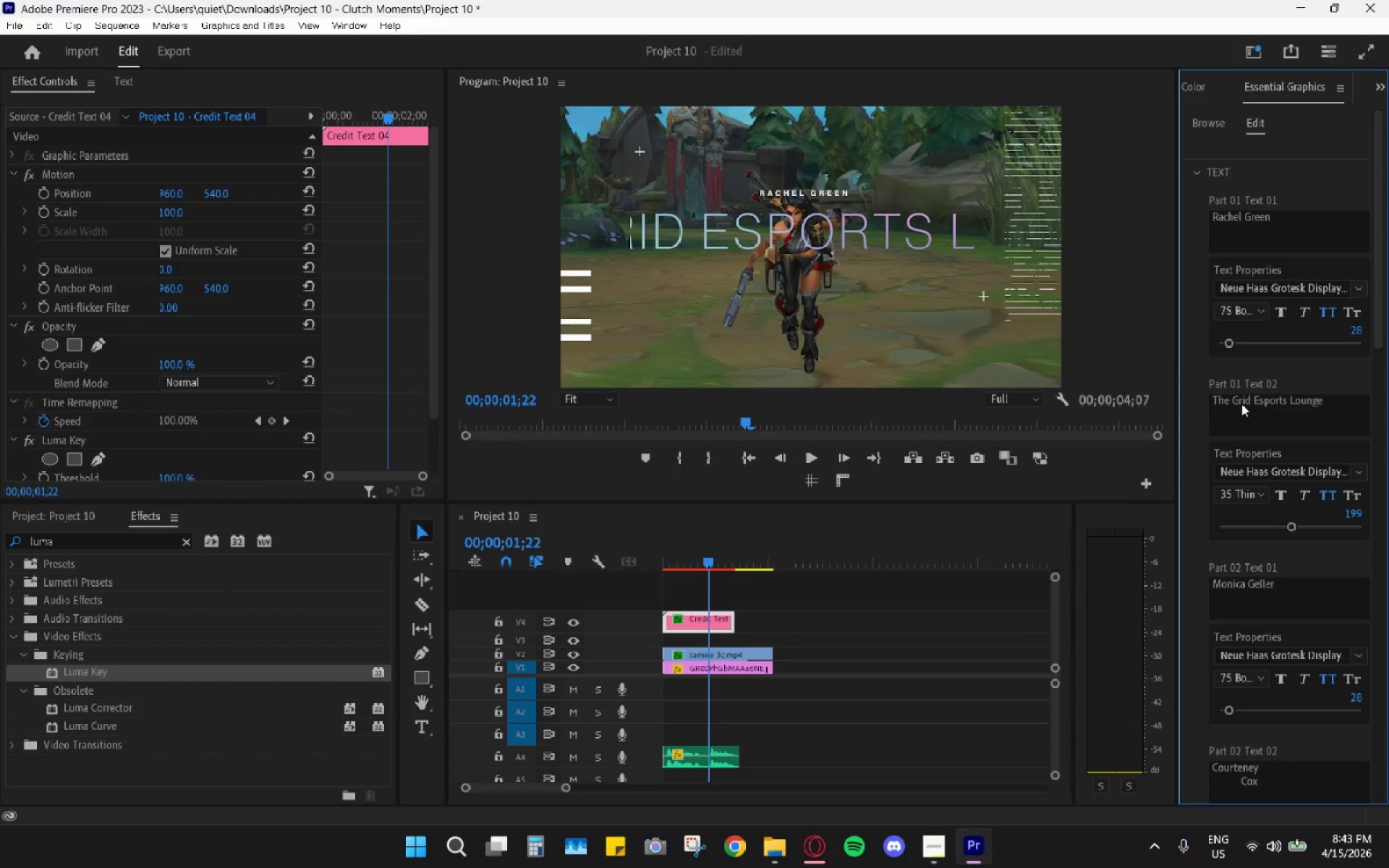 
left_click([1242, 399])
 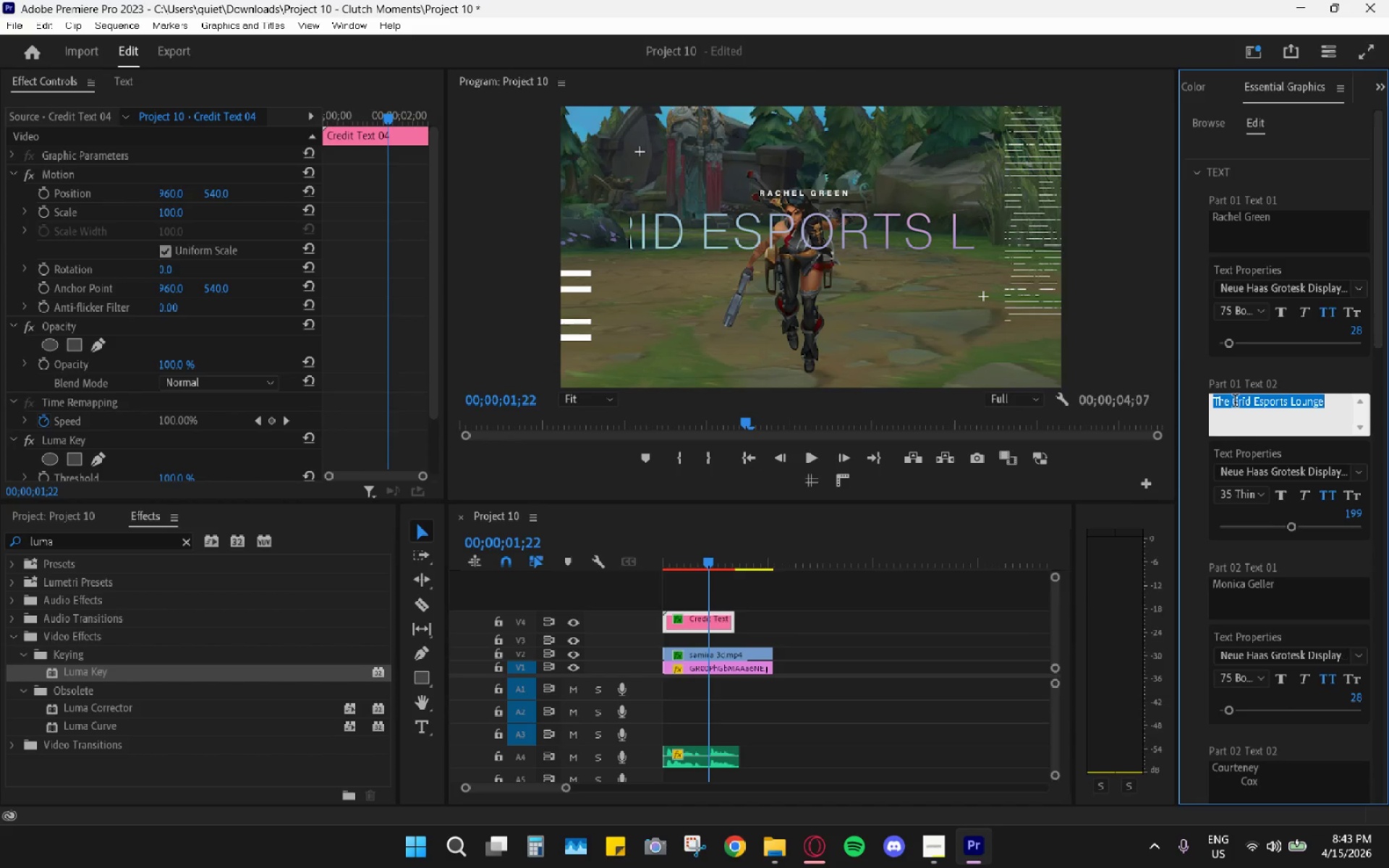 
left_click([1234, 402])
 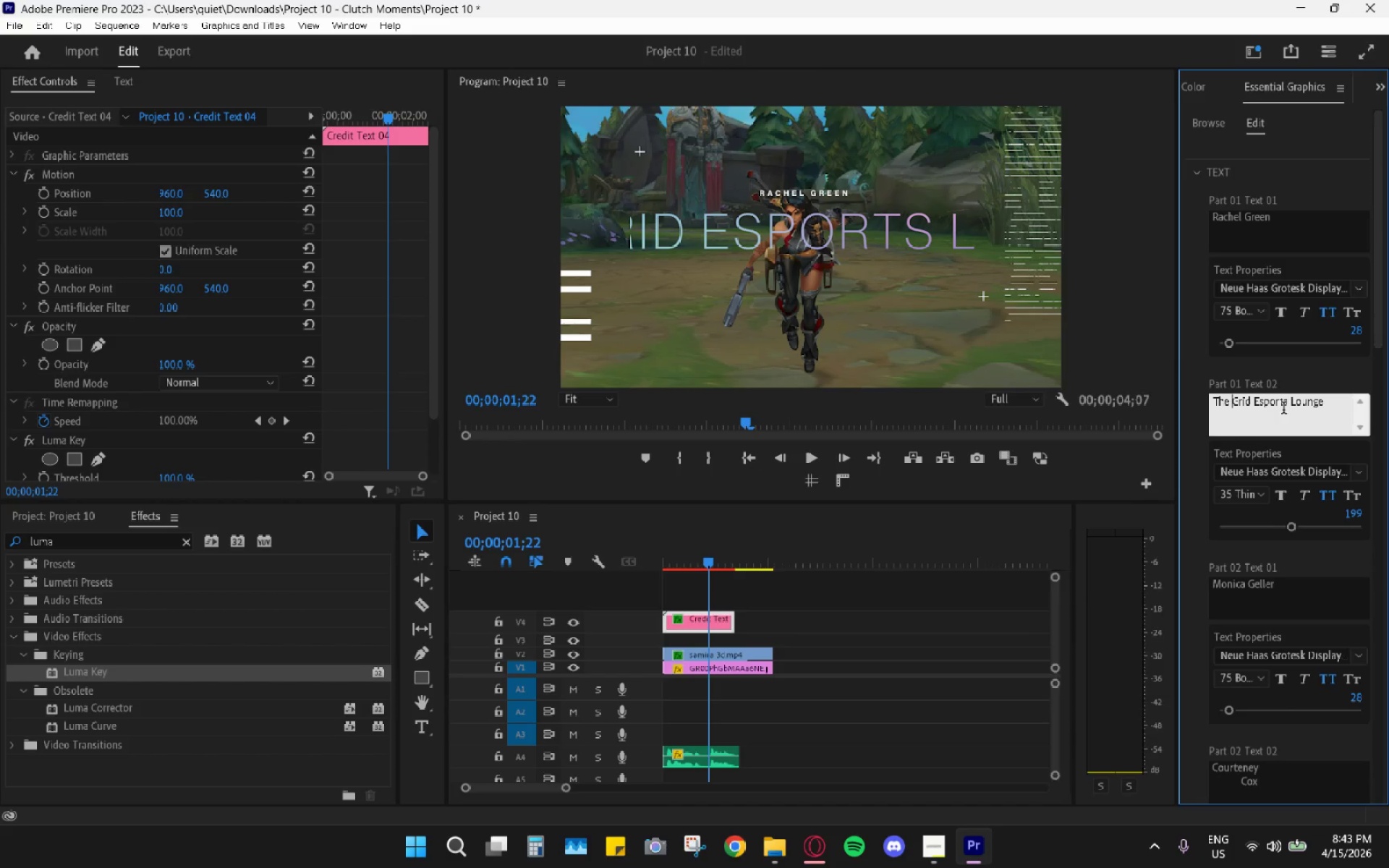 
left_click([1291, 413])
 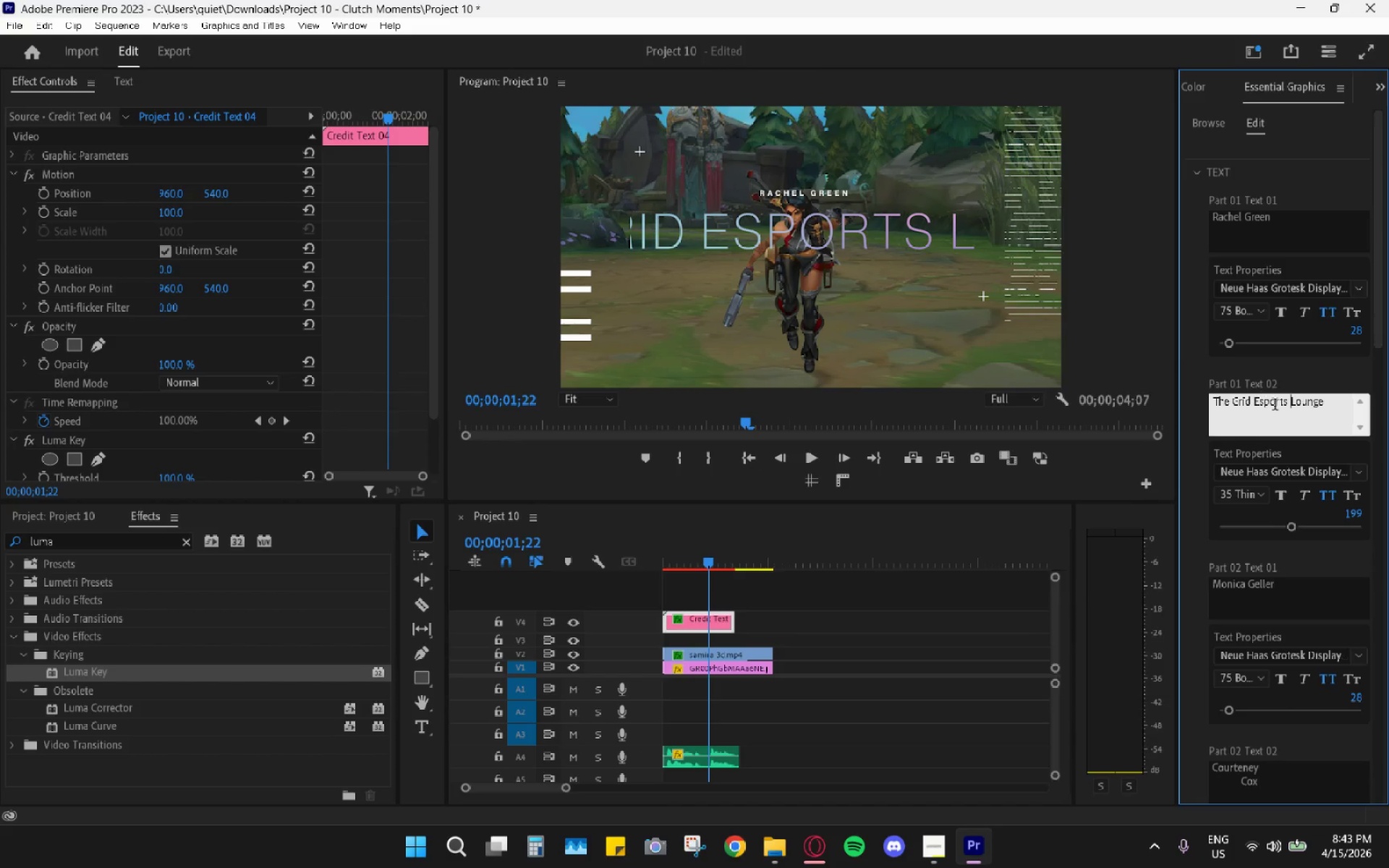 
left_click([1254, 398])
 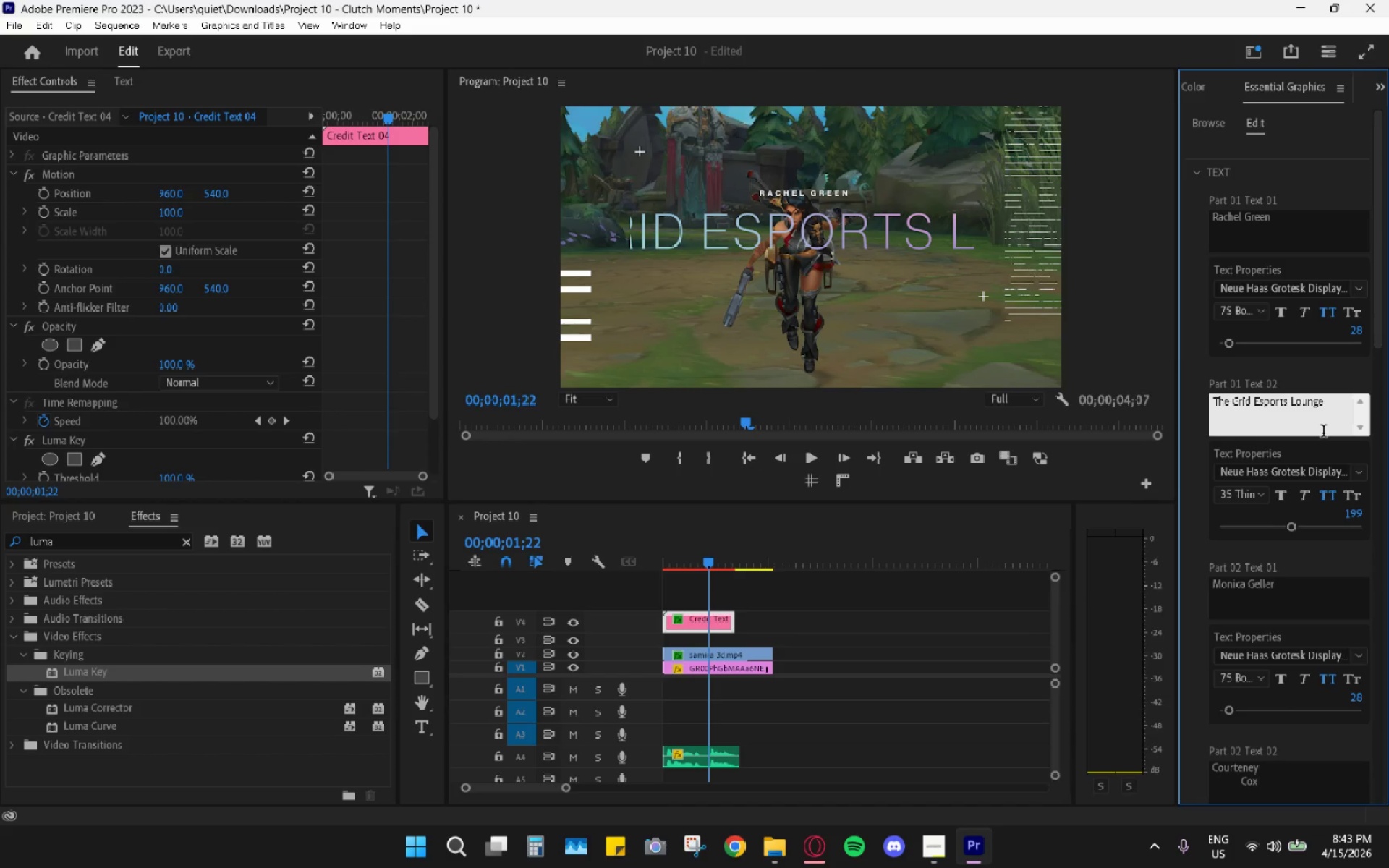 
key(Backspace)
 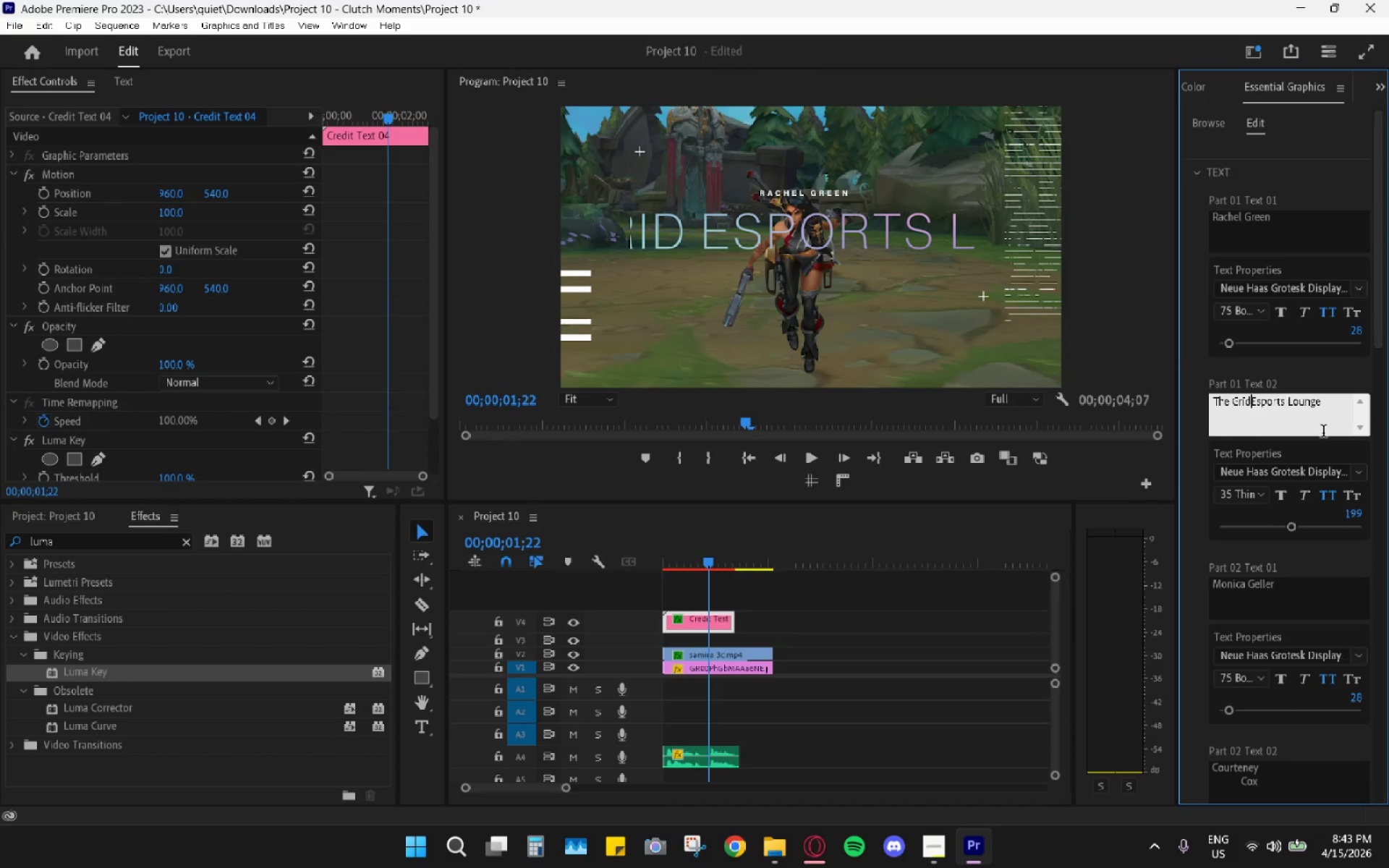 
key(Enter)
 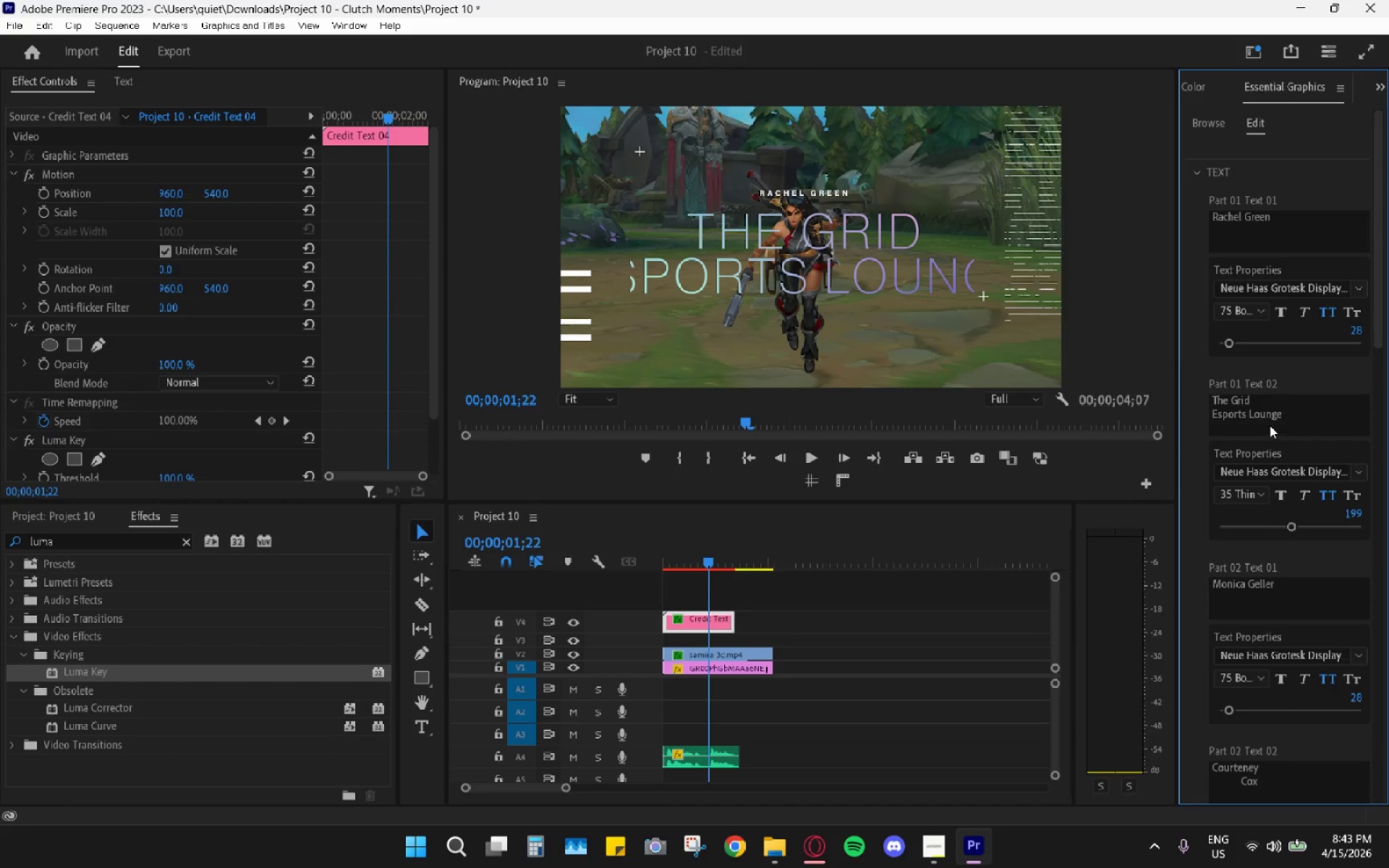 
left_click_drag(start_coordinate=[1289, 529], to_coordinate=[1271, 521])
 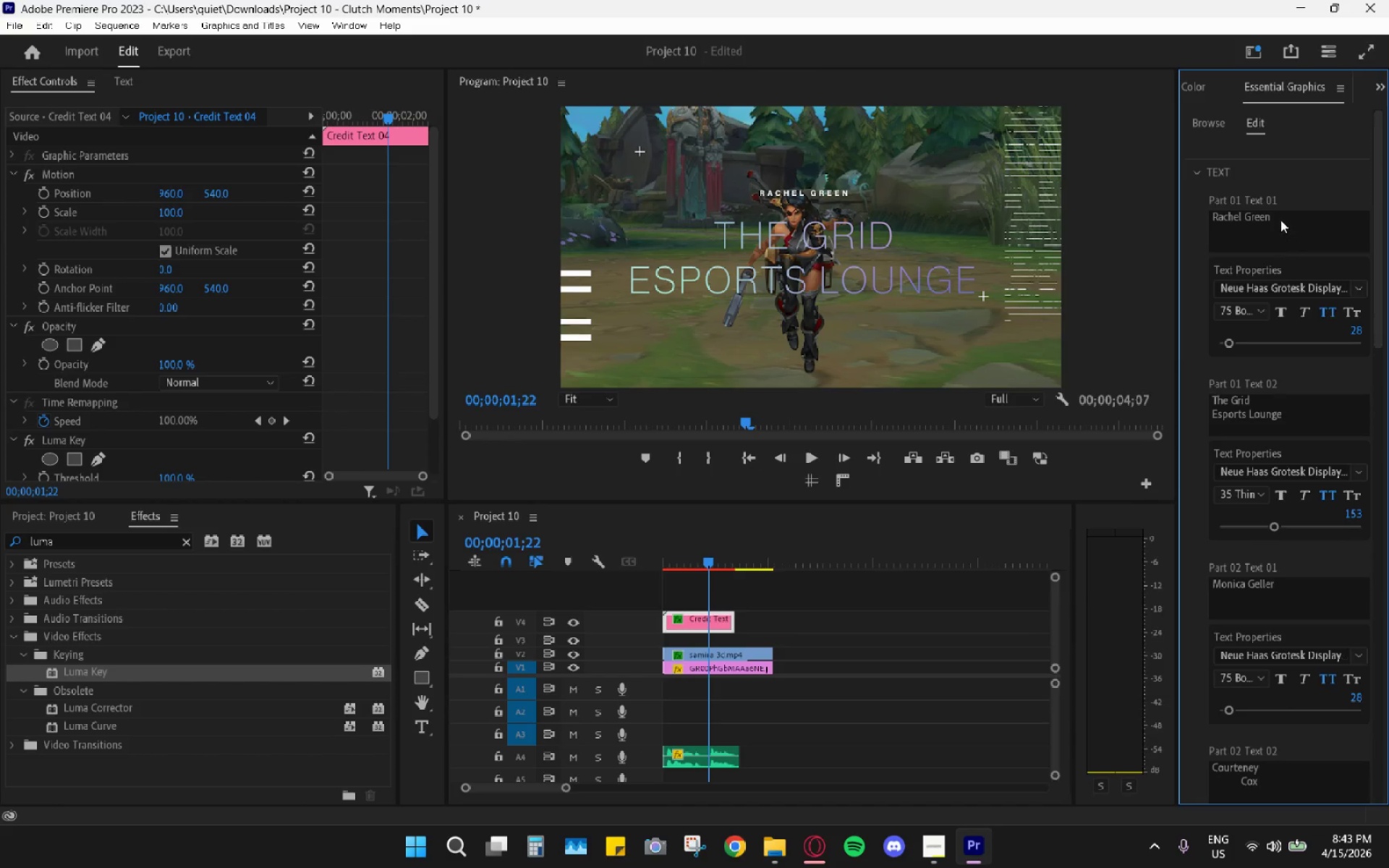 
triple_click([1274, 218])
 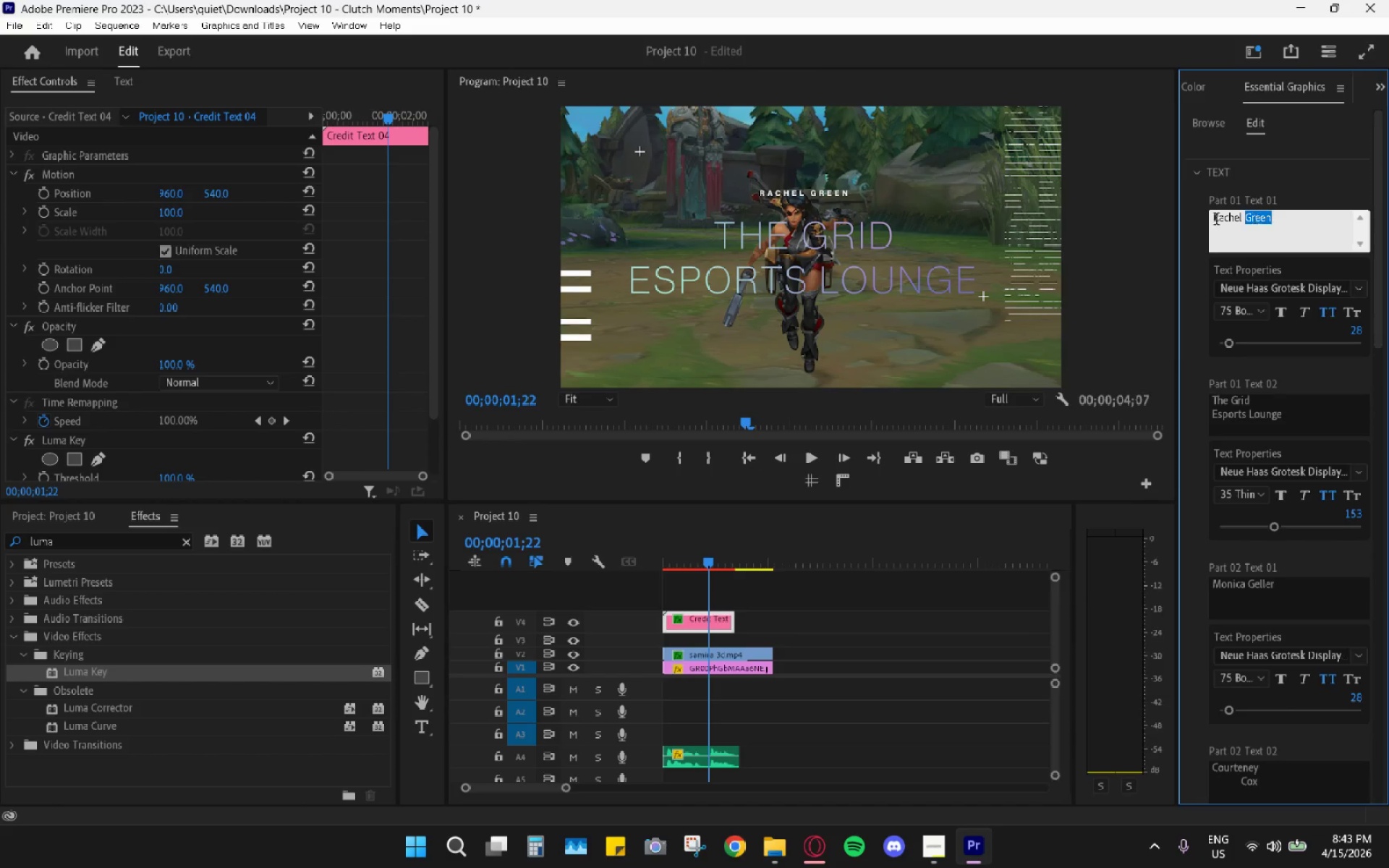 
double_click([1214, 221])
 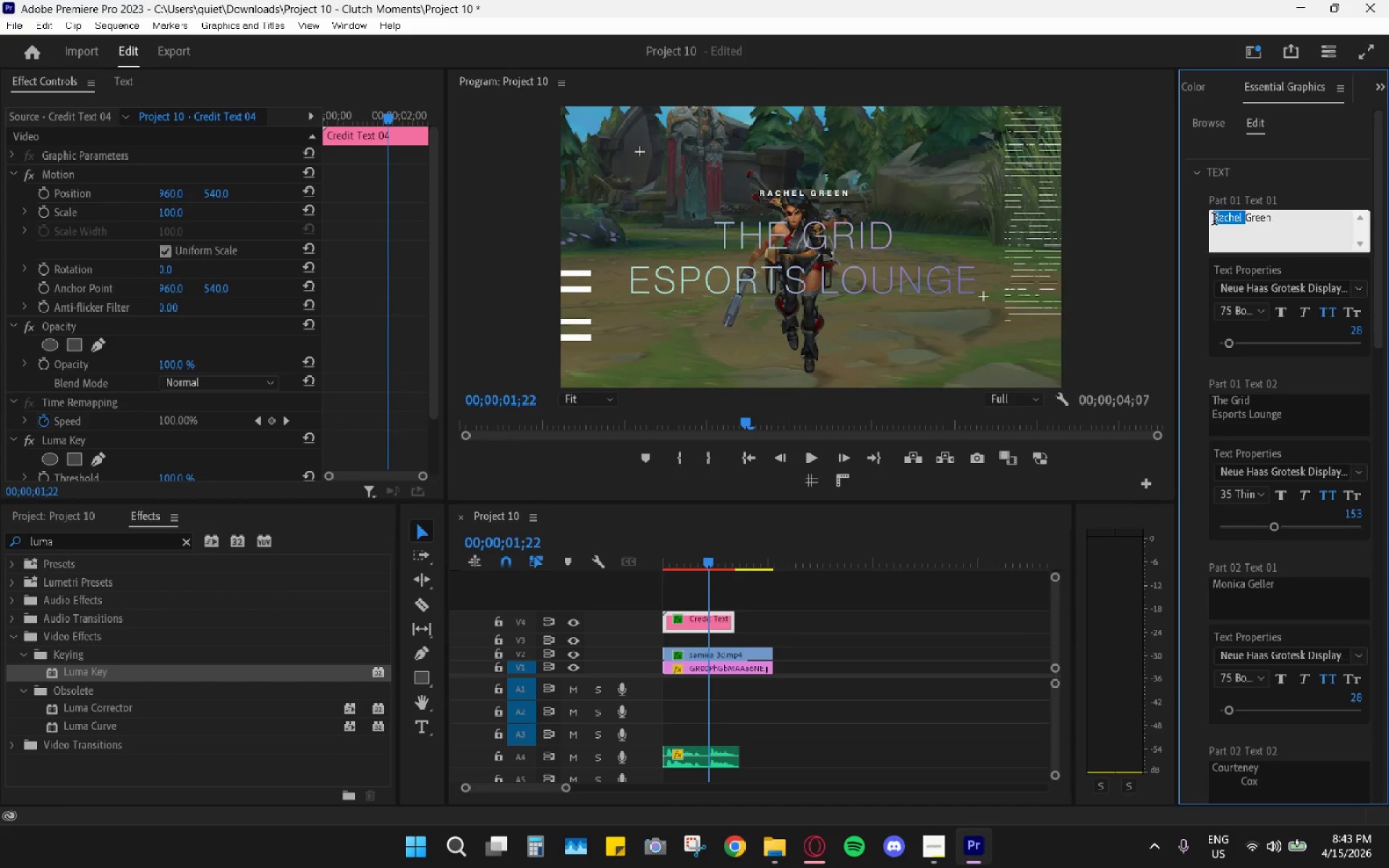 
triple_click([1214, 221])
 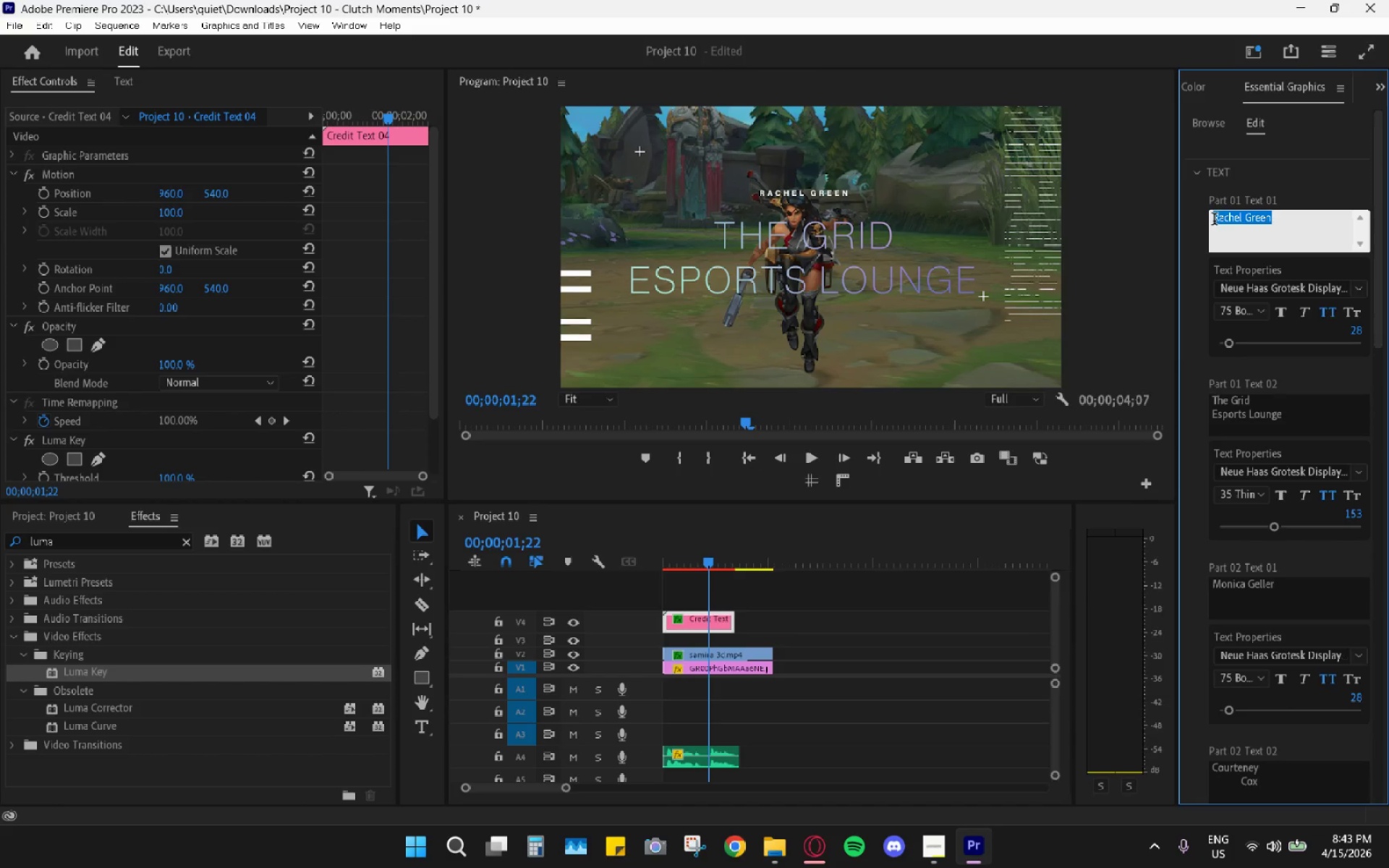 
key(Backspace)
 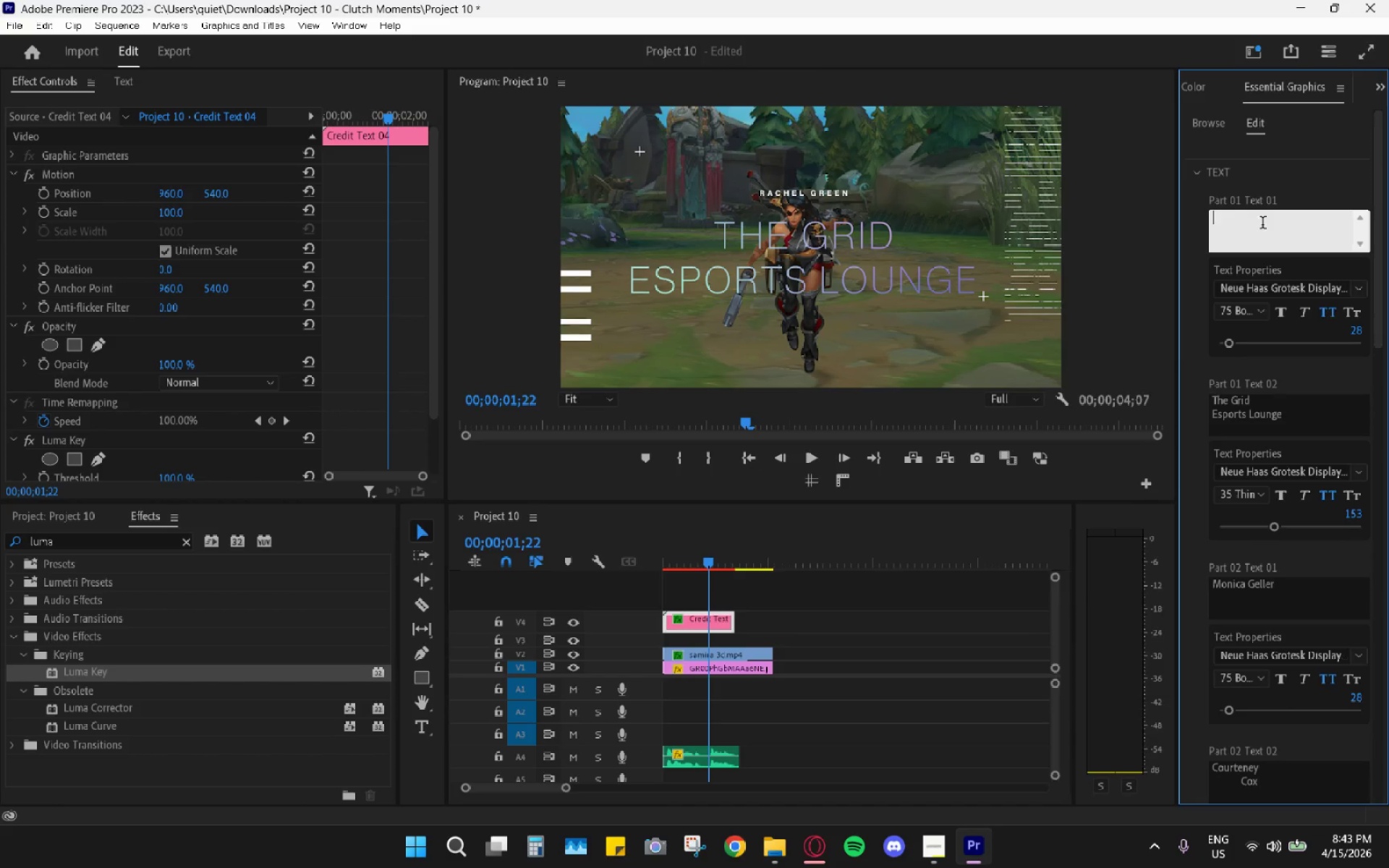 
left_click([1294, 192])
 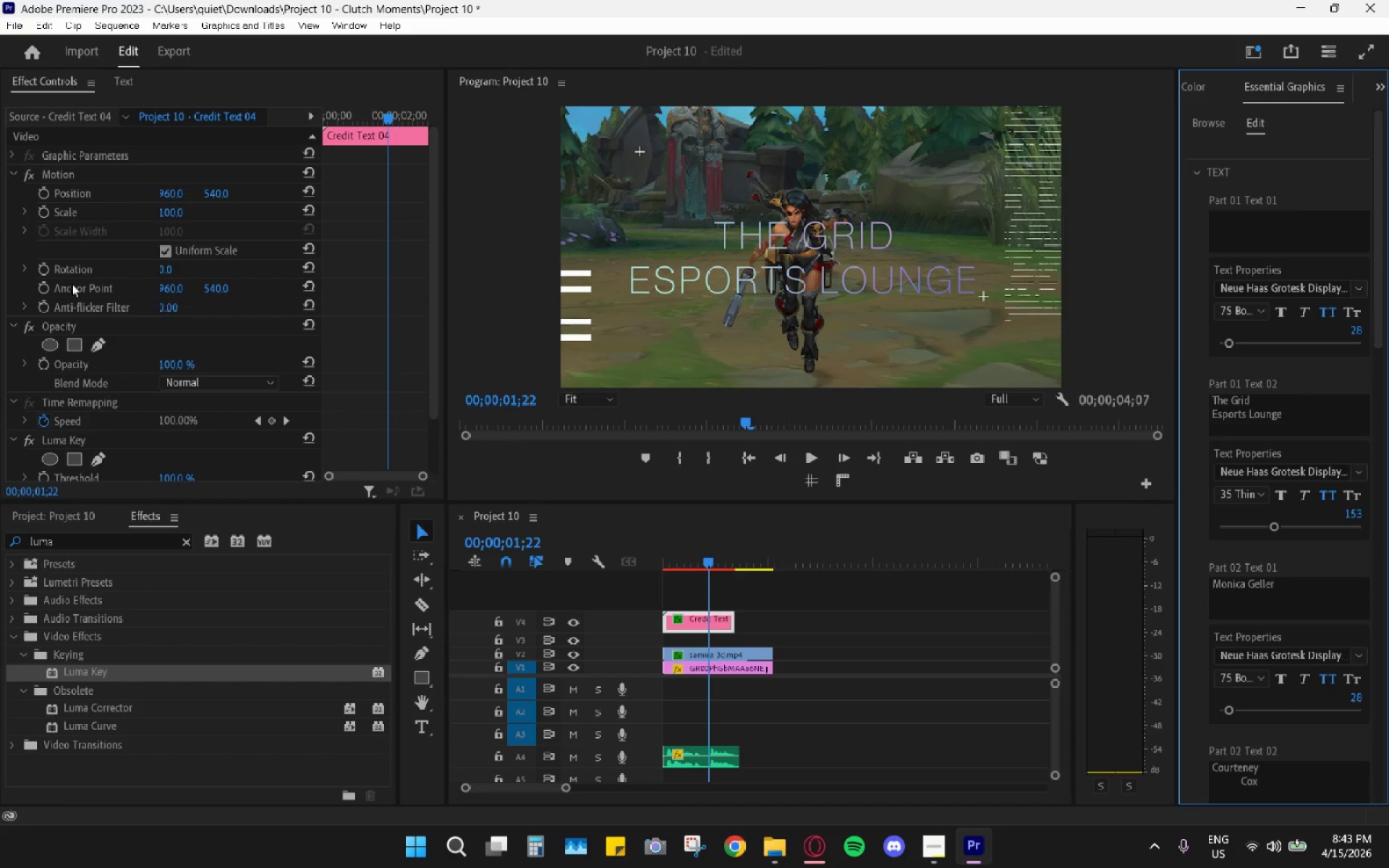 
wait(5.91)
 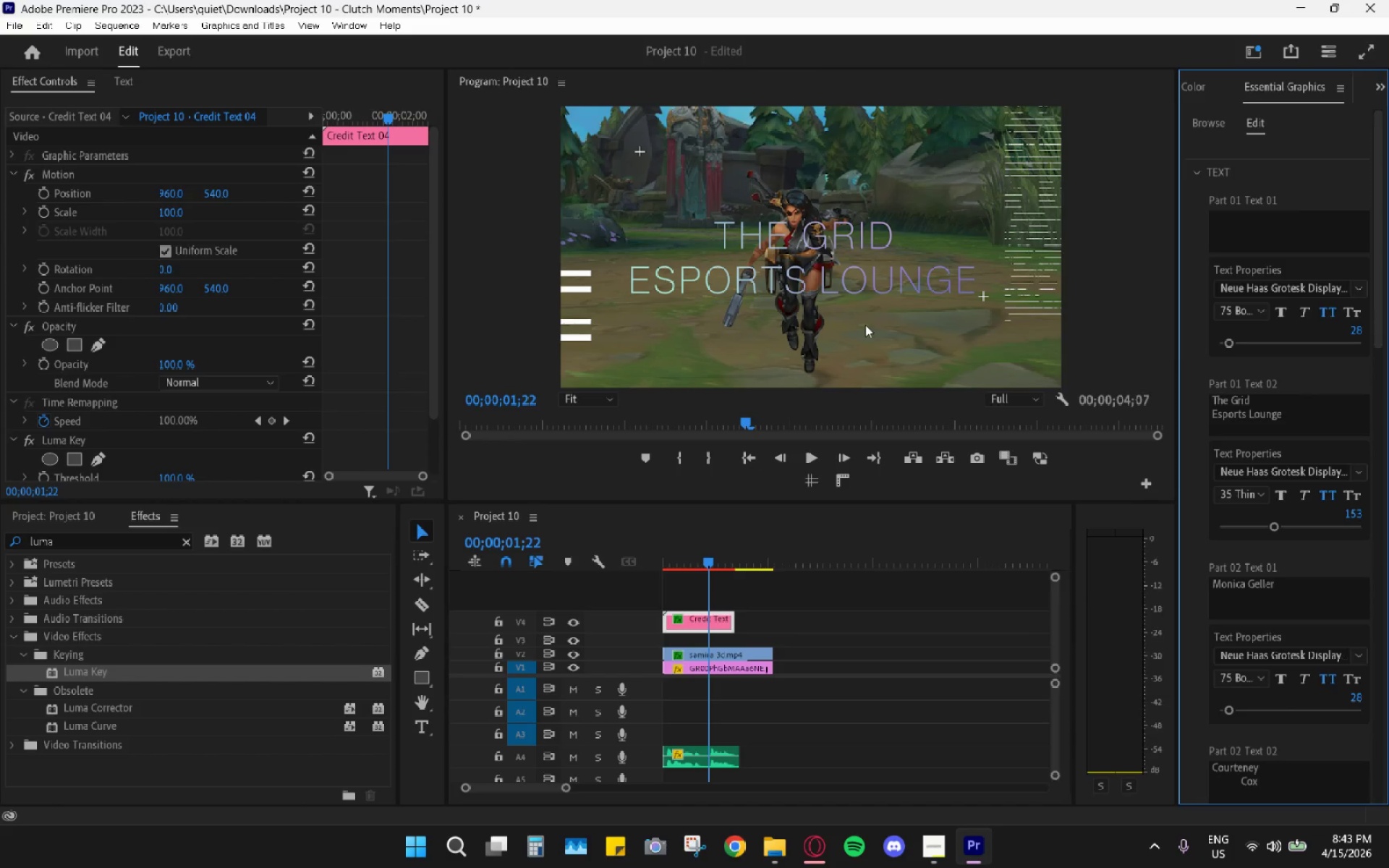 
left_click_drag(start_coordinate=[174, 210], to_coordinate=[180, 219])
 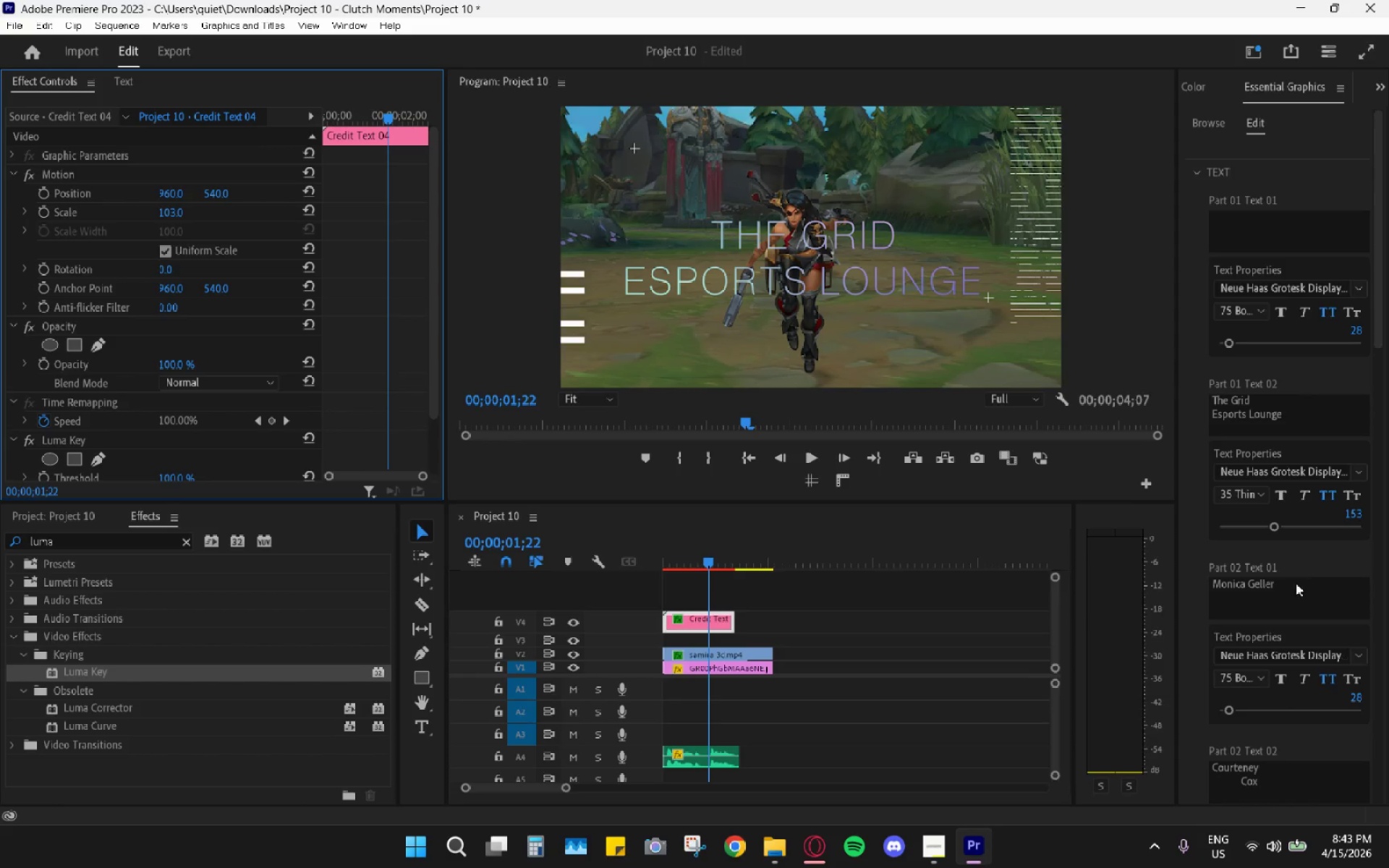 
scroll: coordinate [1307, 682], scroll_direction: down, amount: 94.0
 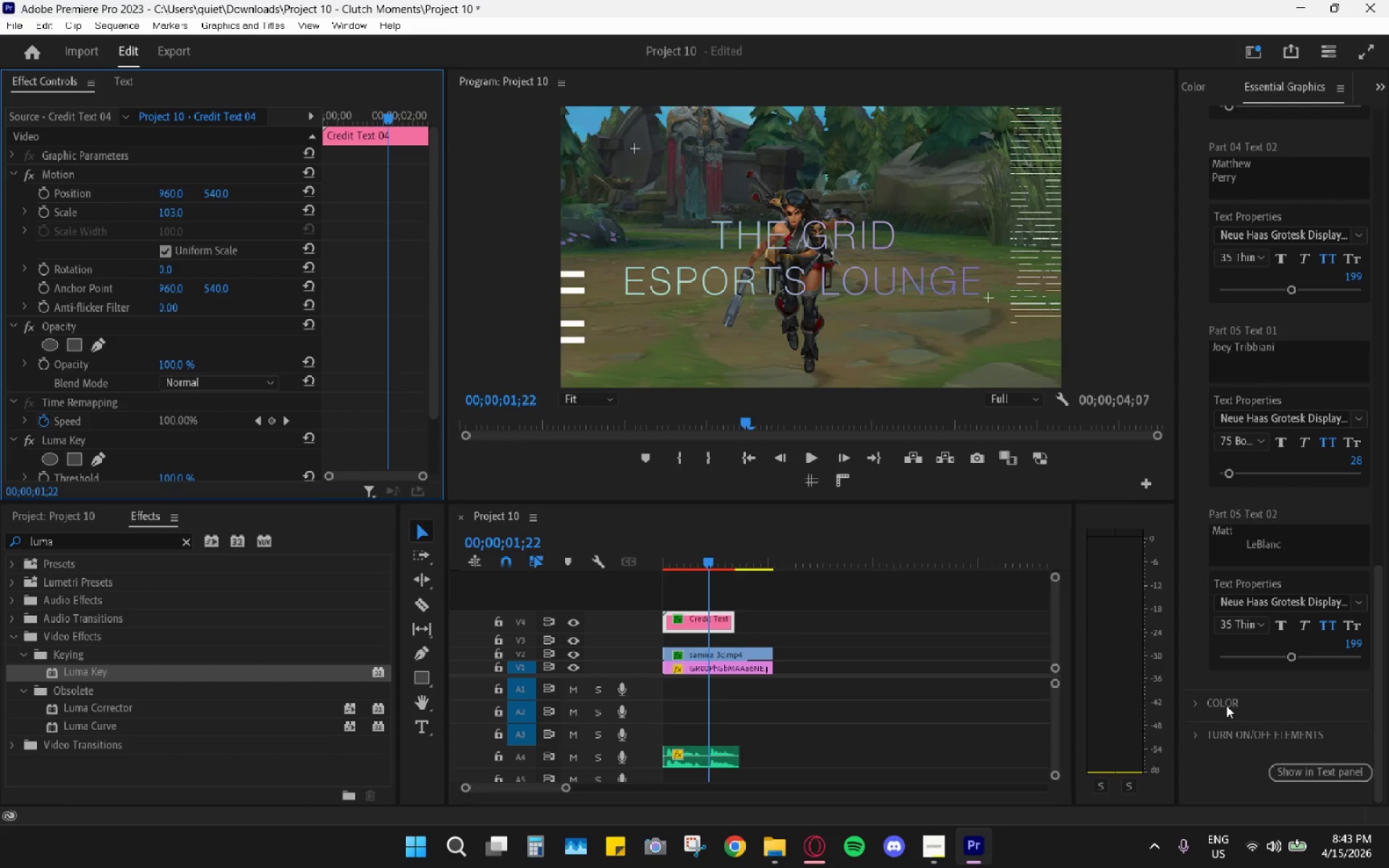 
left_click([1202, 705])
 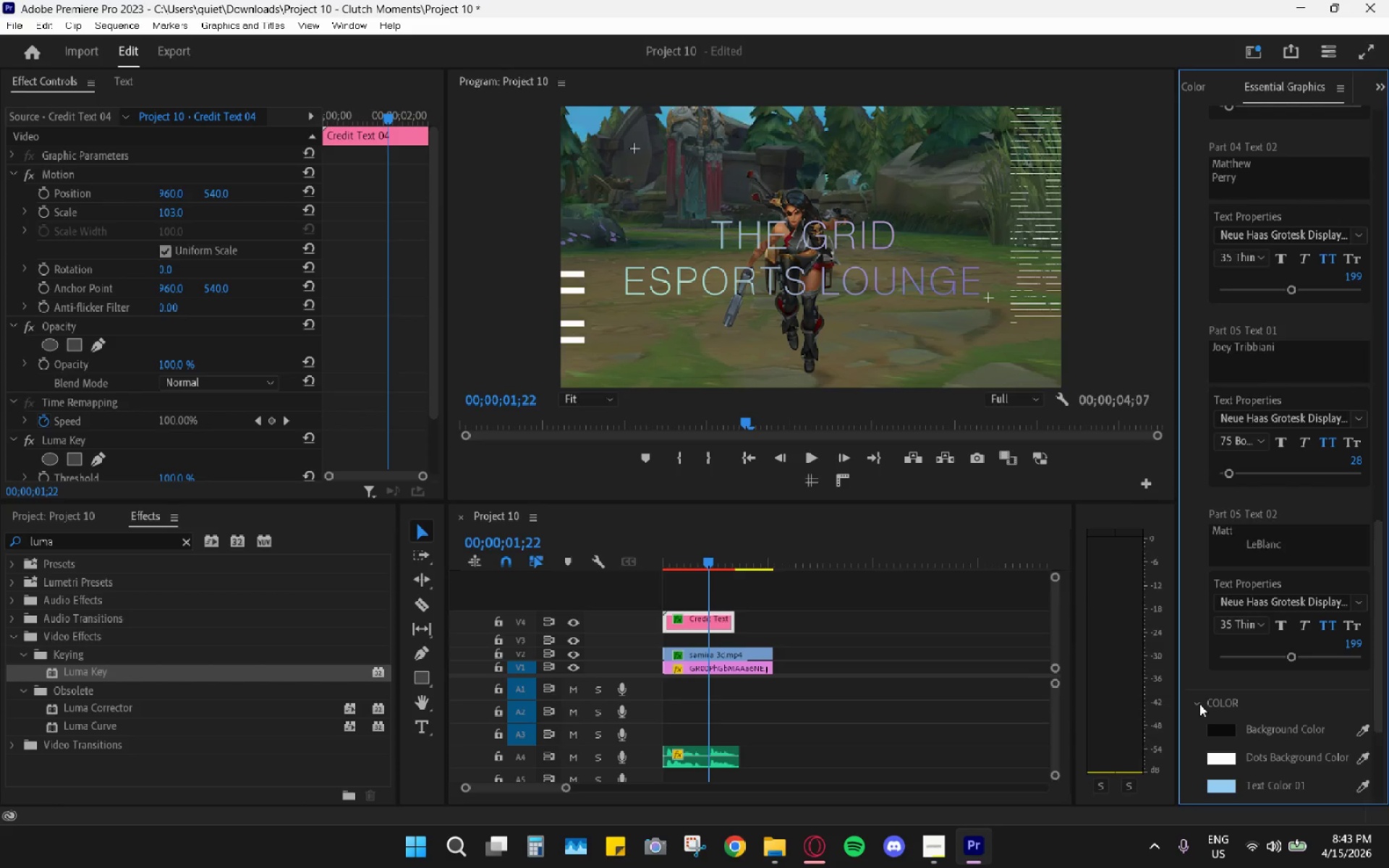 
scroll: coordinate [1299, 716], scroll_direction: down, amount: 20.0
 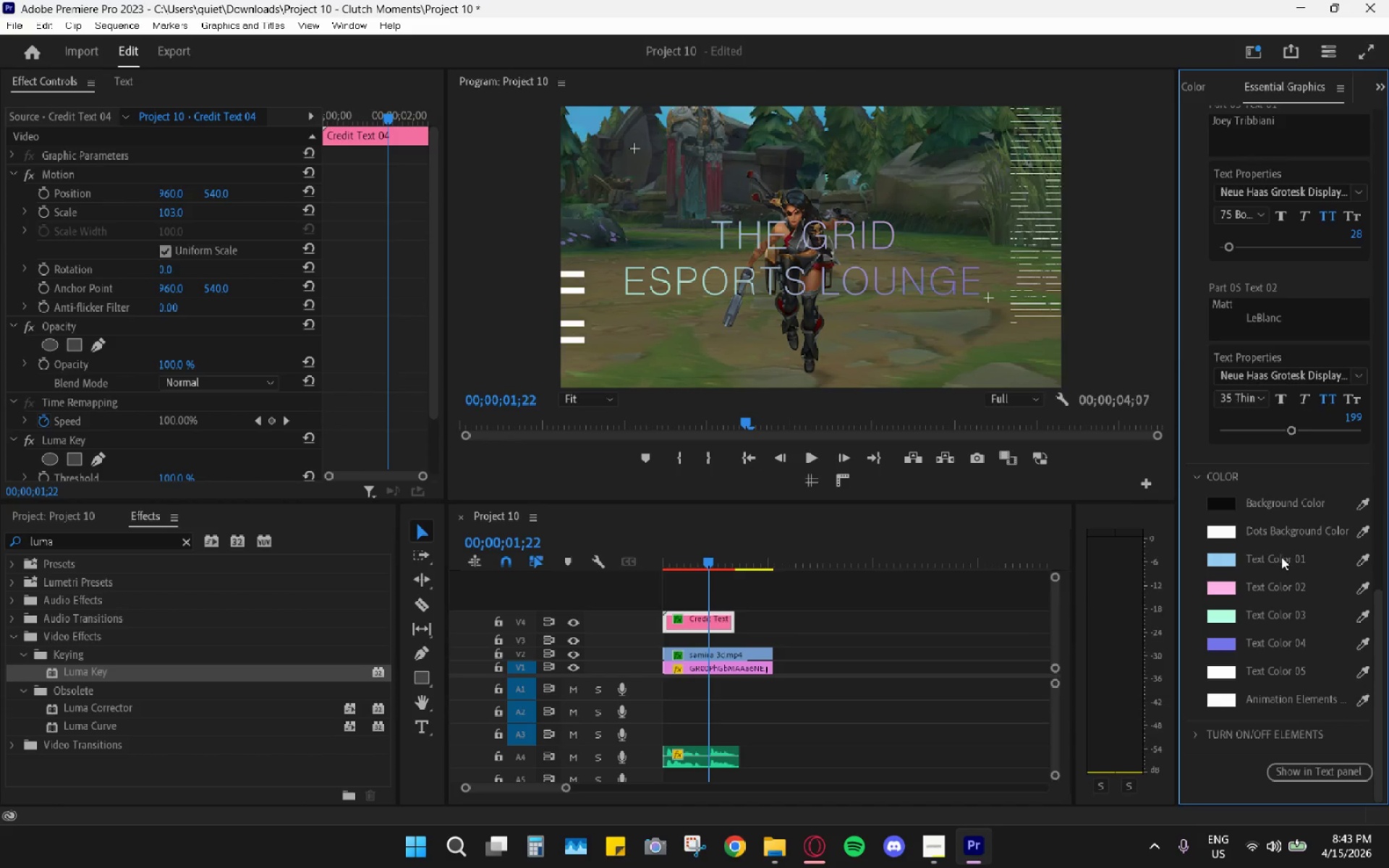 
left_click([1280, 560])
 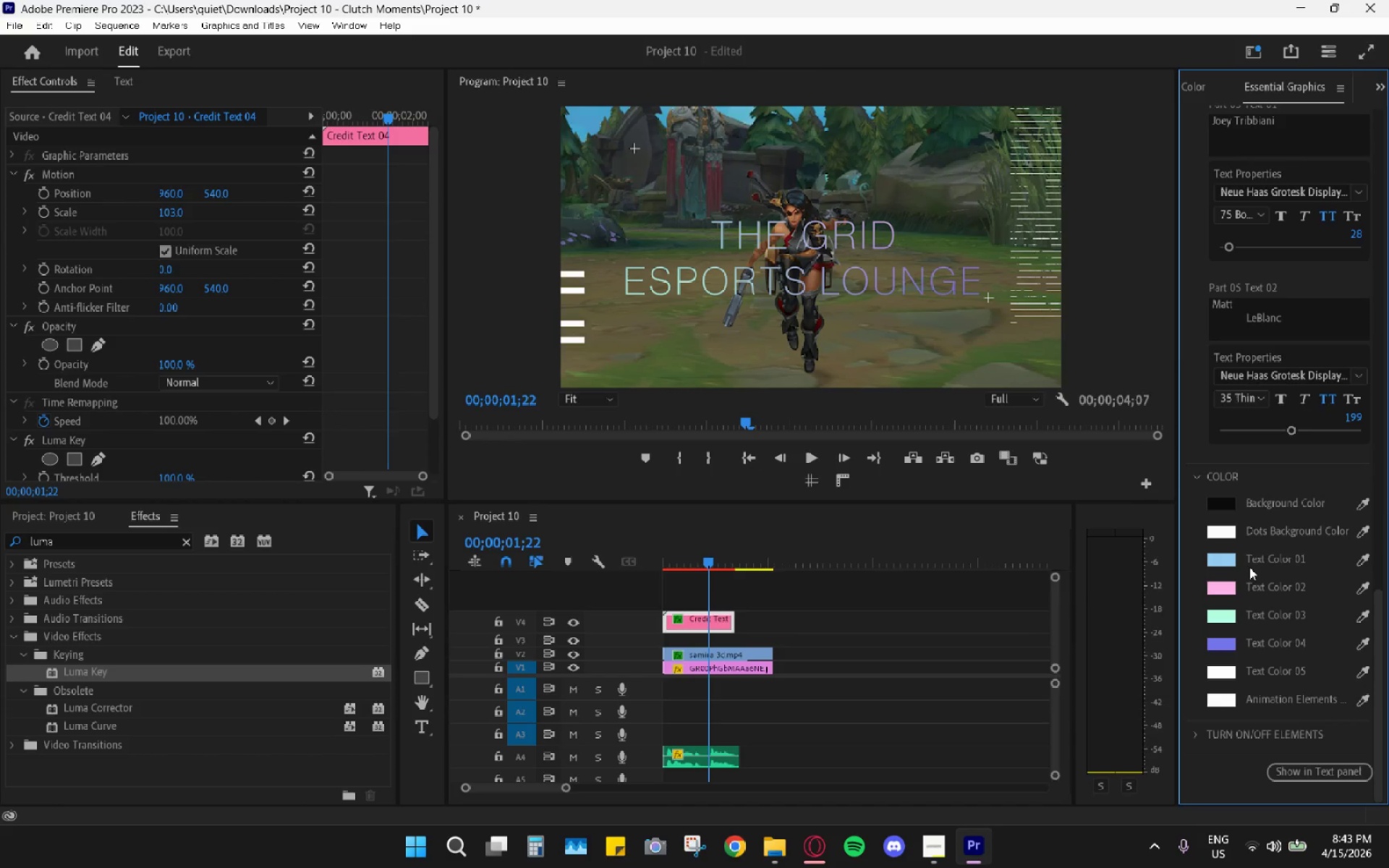 
left_click([1228, 560])
 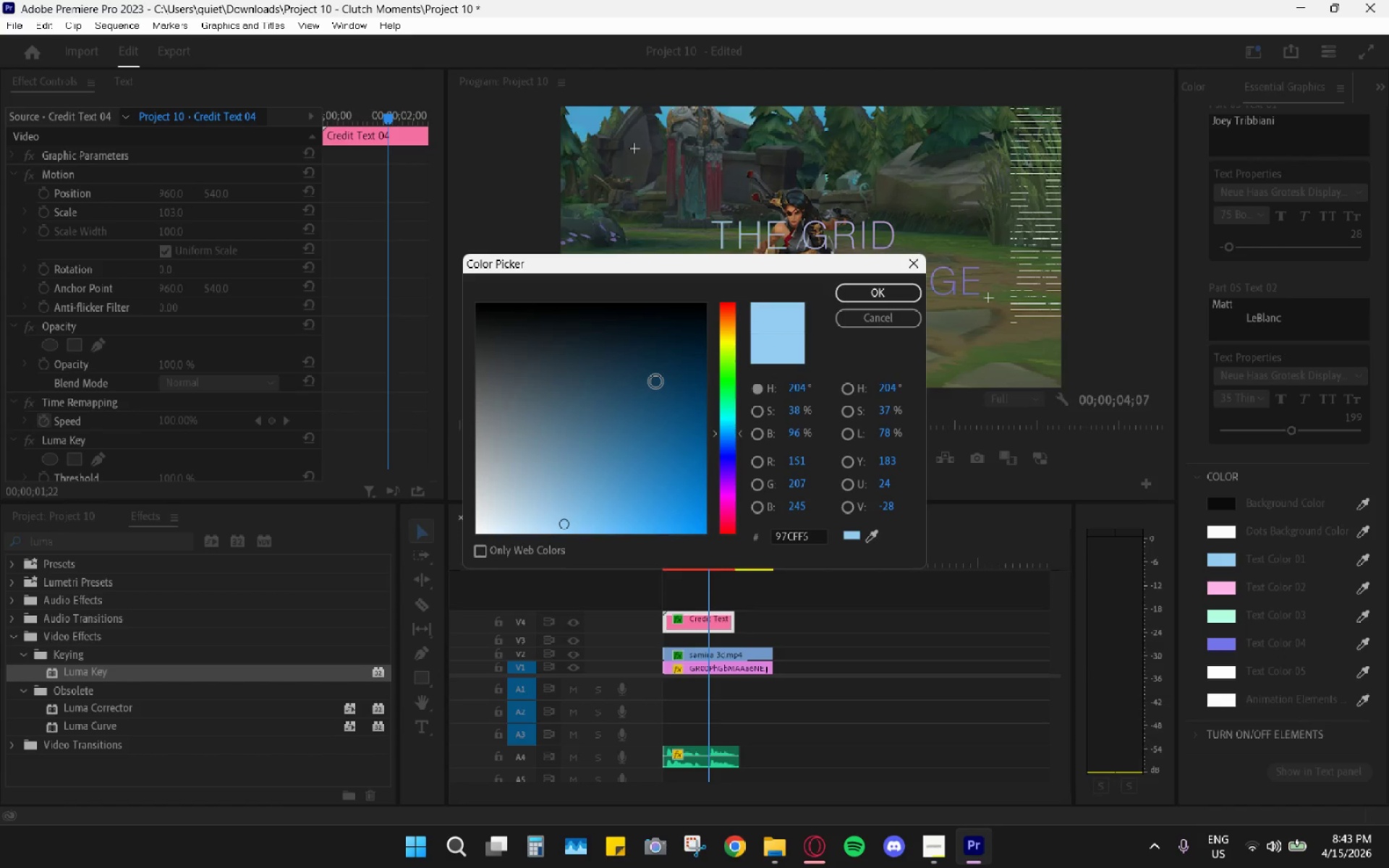 
left_click_drag(start_coordinate=[676, 352], to_coordinate=[668, 319])
 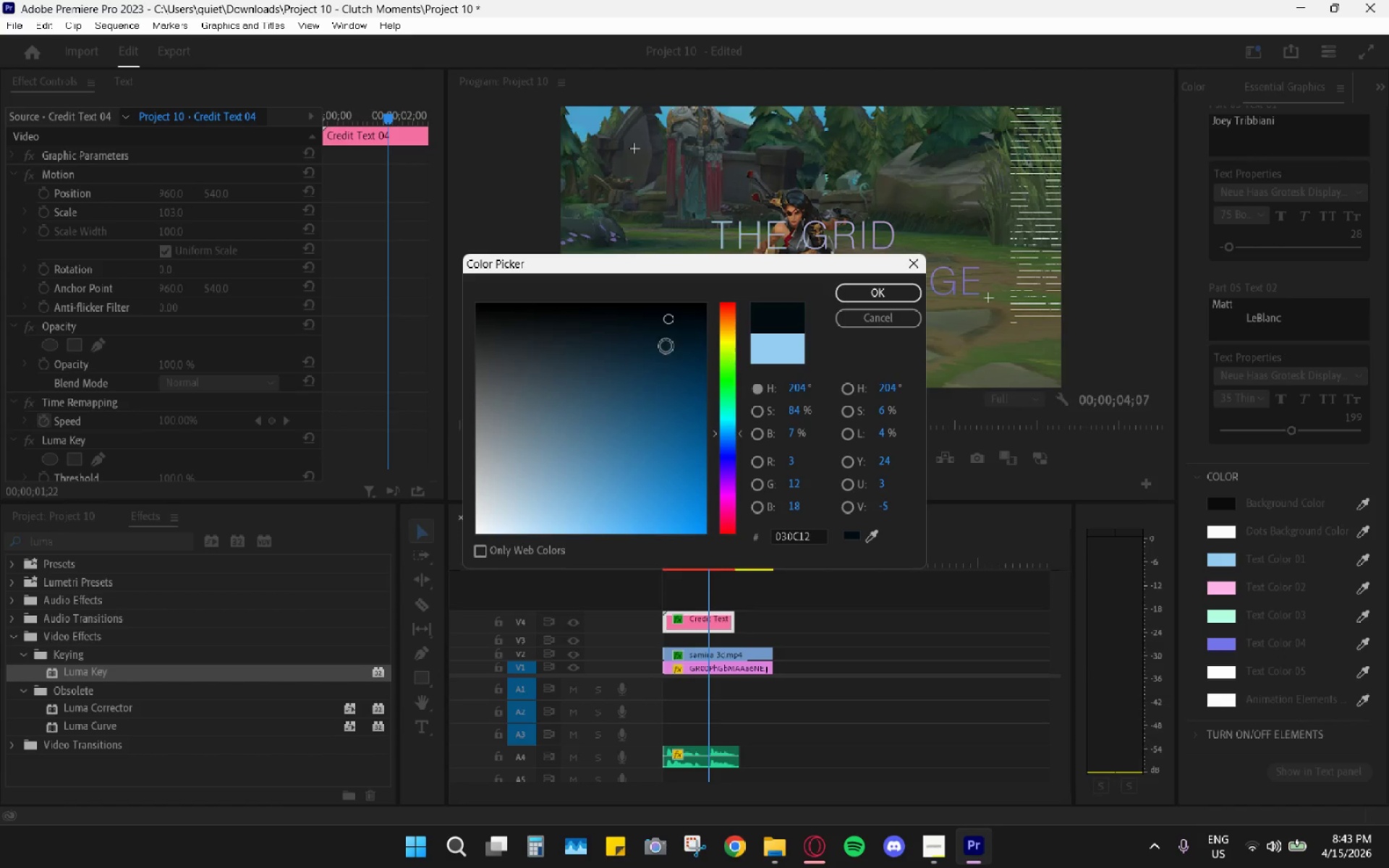 
left_click_drag(start_coordinate=[629, 335], to_coordinate=[488, 306])
 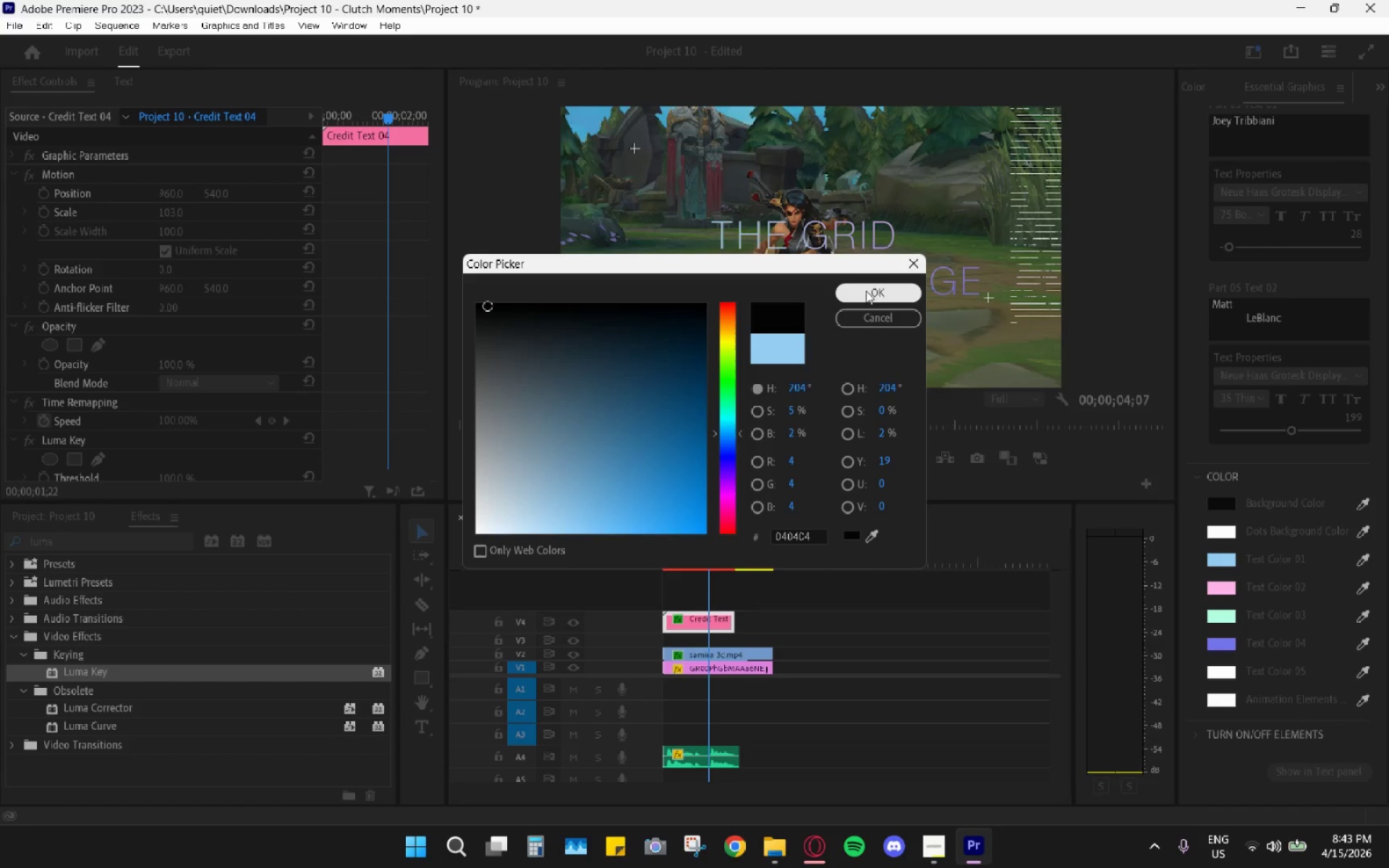 
left_click([882, 291])
 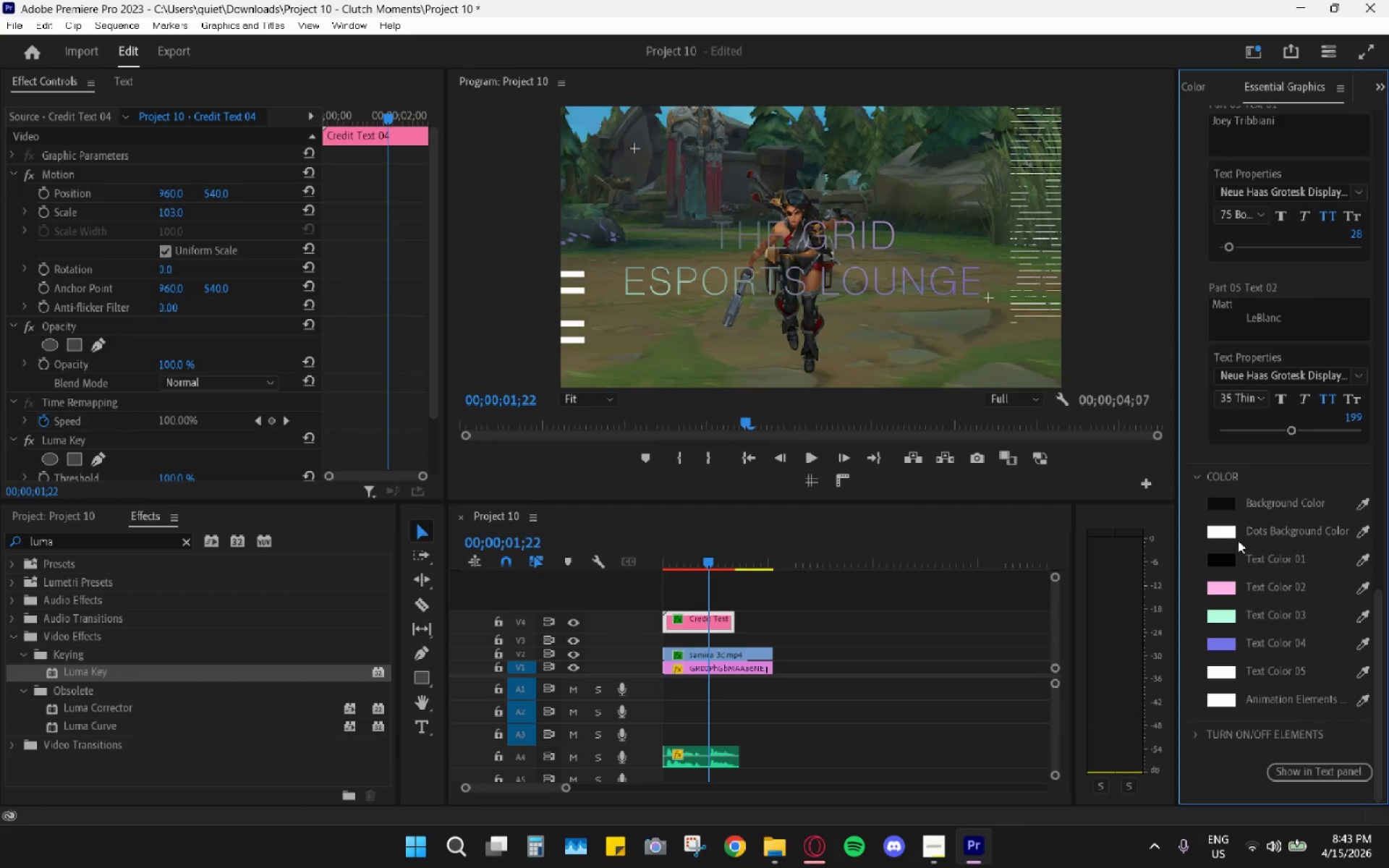 
left_click_drag(start_coordinate=[1223, 544], to_coordinate=[1223, 555])
 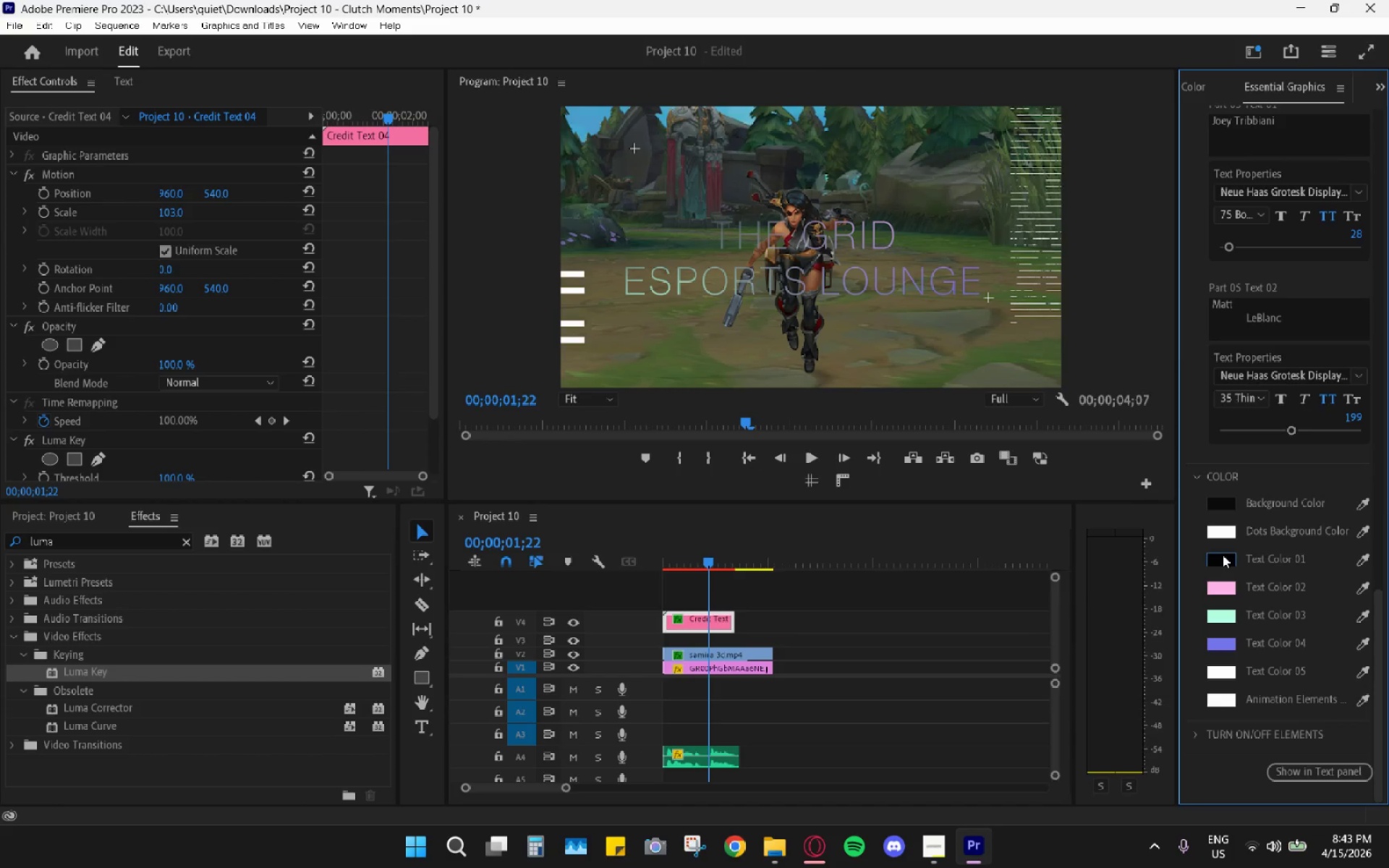 
double_click([1223, 555])
 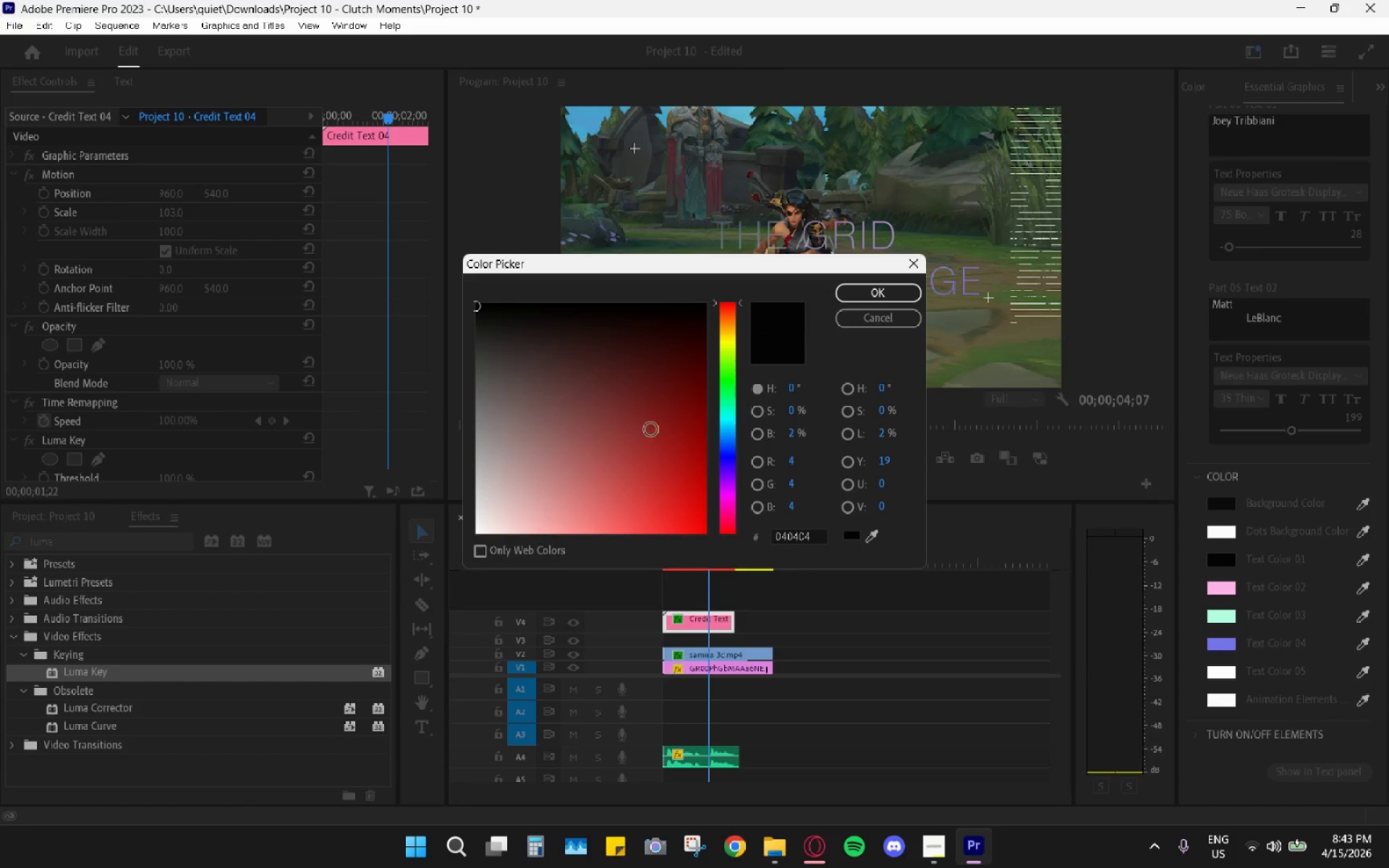 
left_click_drag(start_coordinate=[652, 408], to_coordinate=[455, 591])
 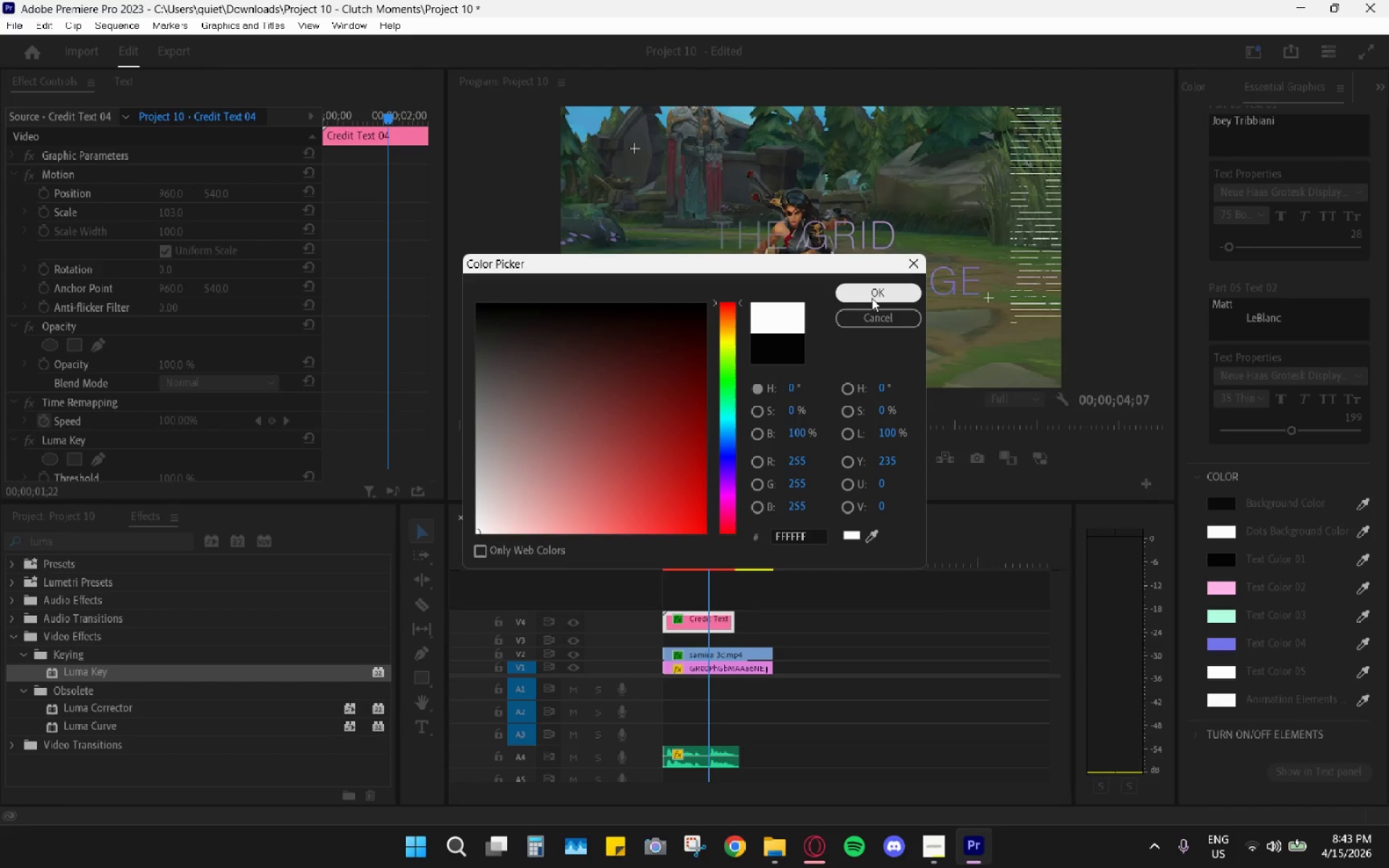 
left_click([872, 298])
 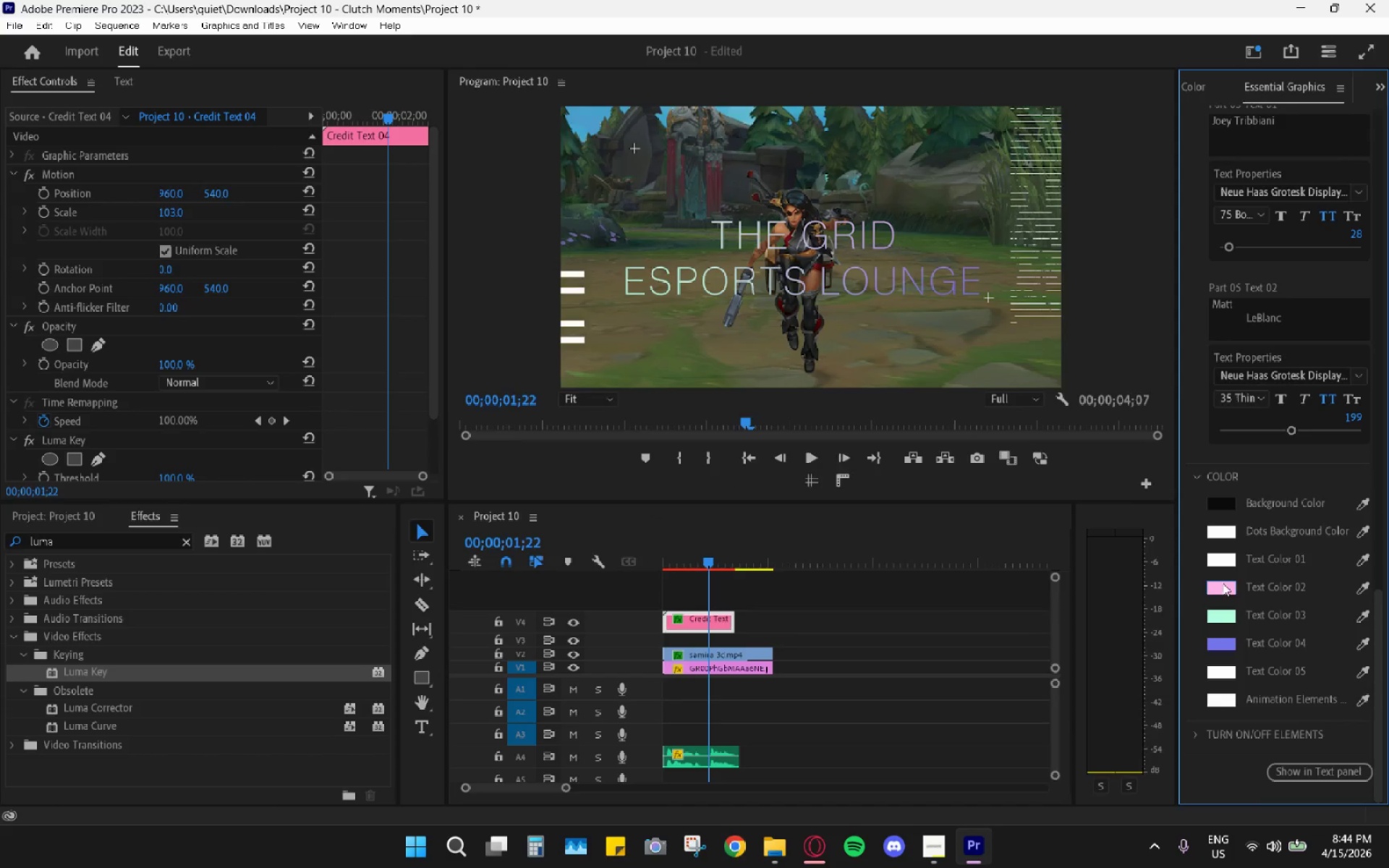 
left_click([741, 382])
 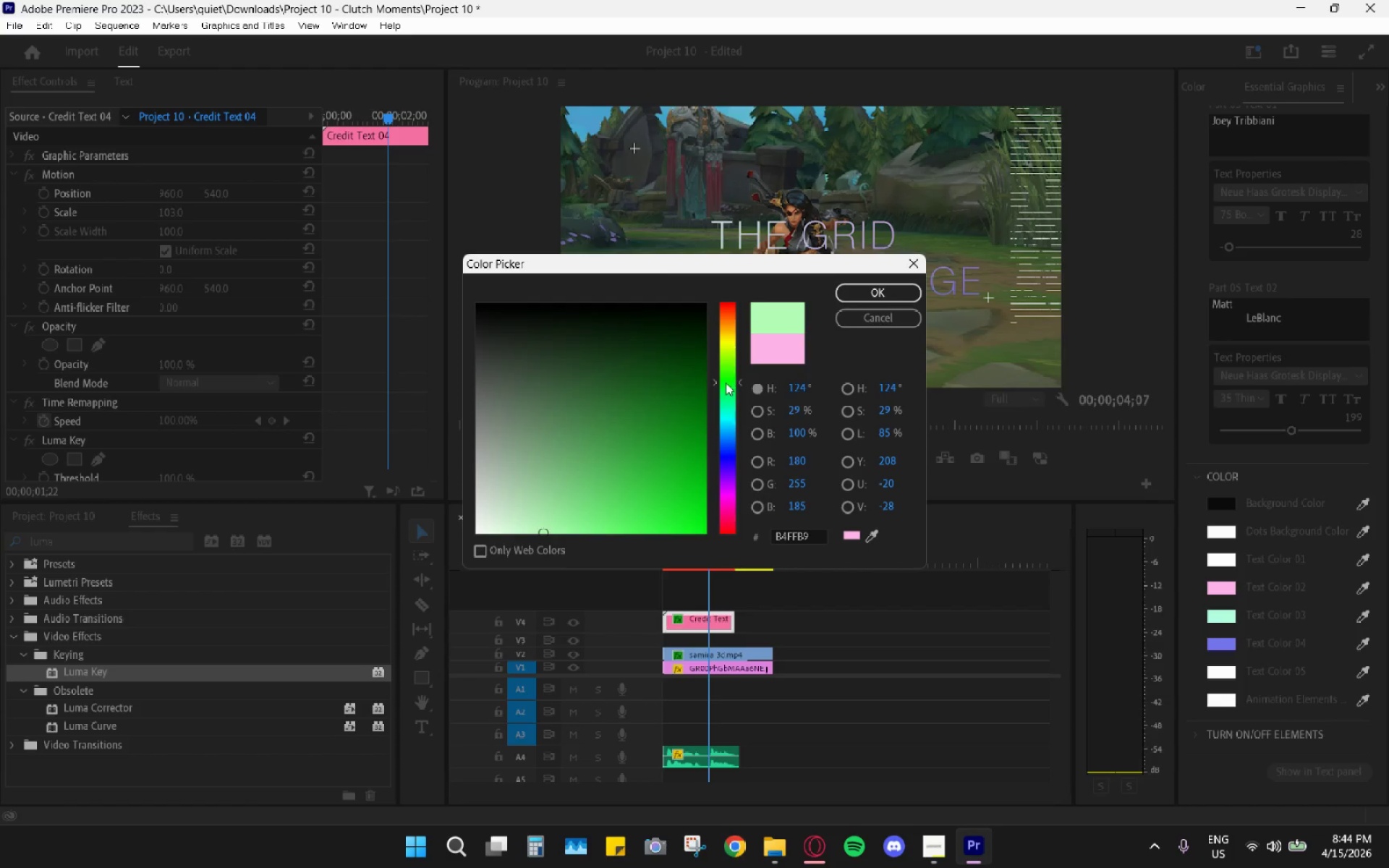 
left_click_drag(start_coordinate=[720, 388], to_coordinate=[720, 404])
 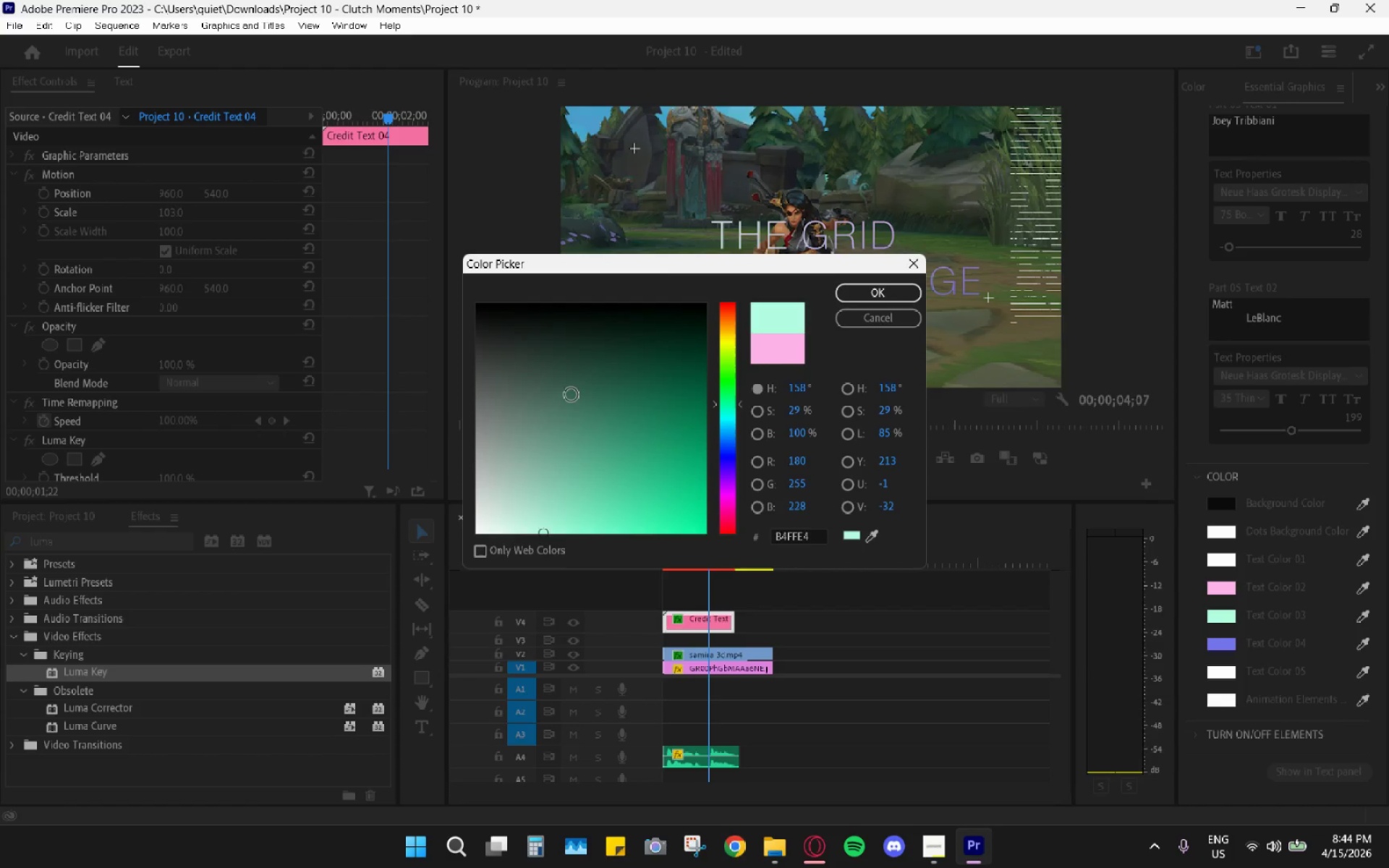 
left_click_drag(start_coordinate=[571, 398], to_coordinate=[488, 556])
 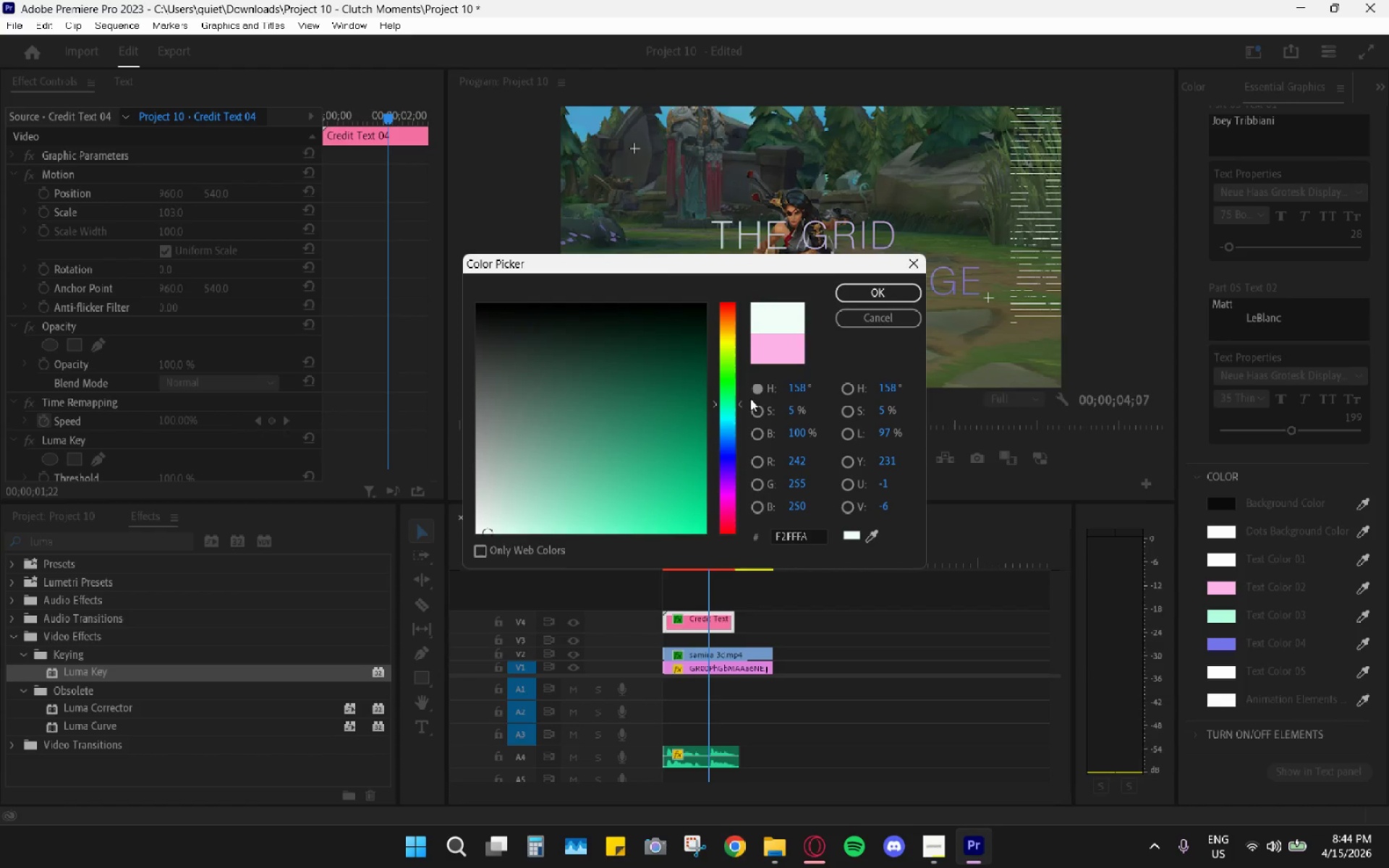 
left_click_drag(start_coordinate=[728, 481], to_coordinate=[725, 537])
 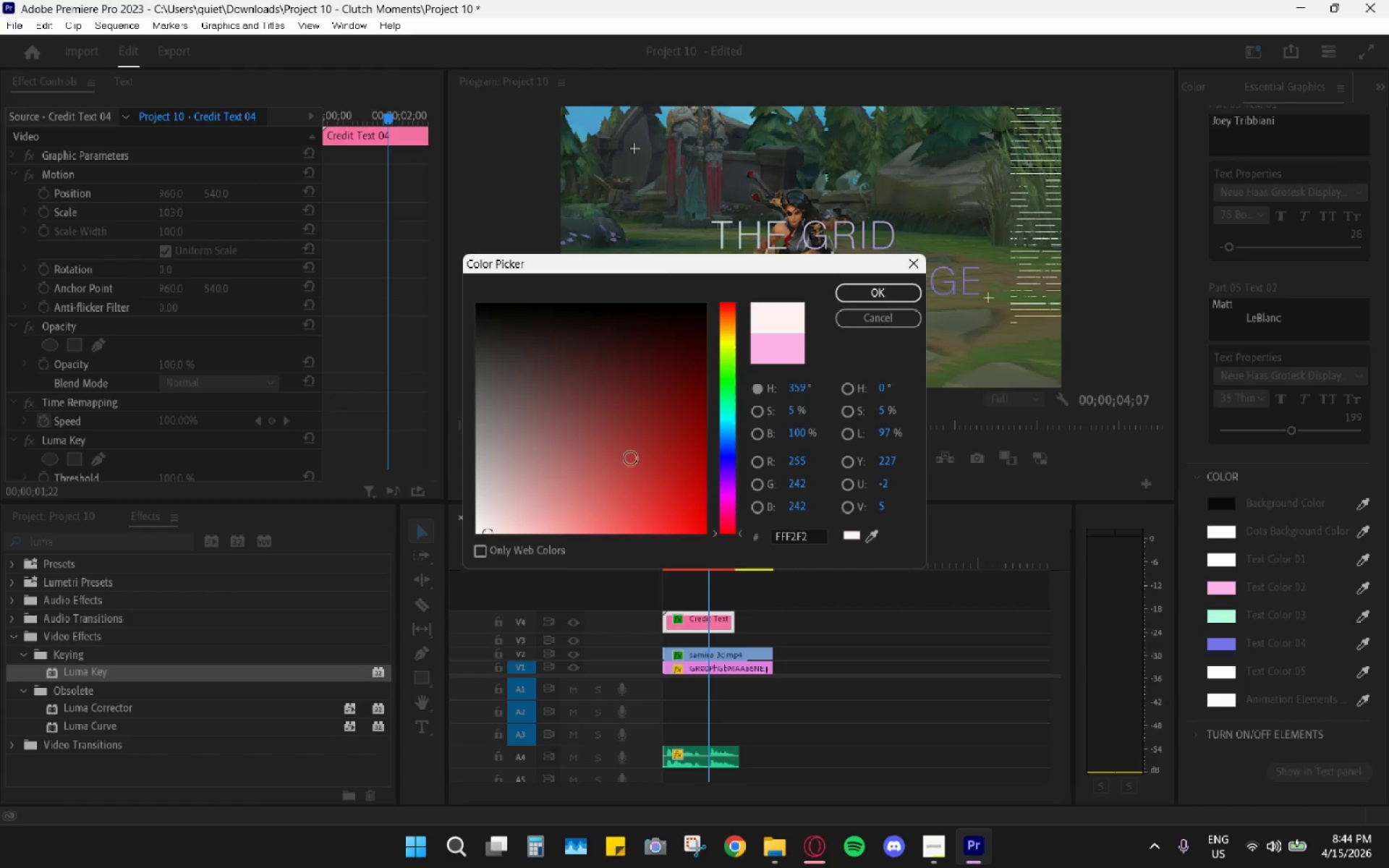 
left_click_drag(start_coordinate=[631, 458], to_coordinate=[715, 576])
 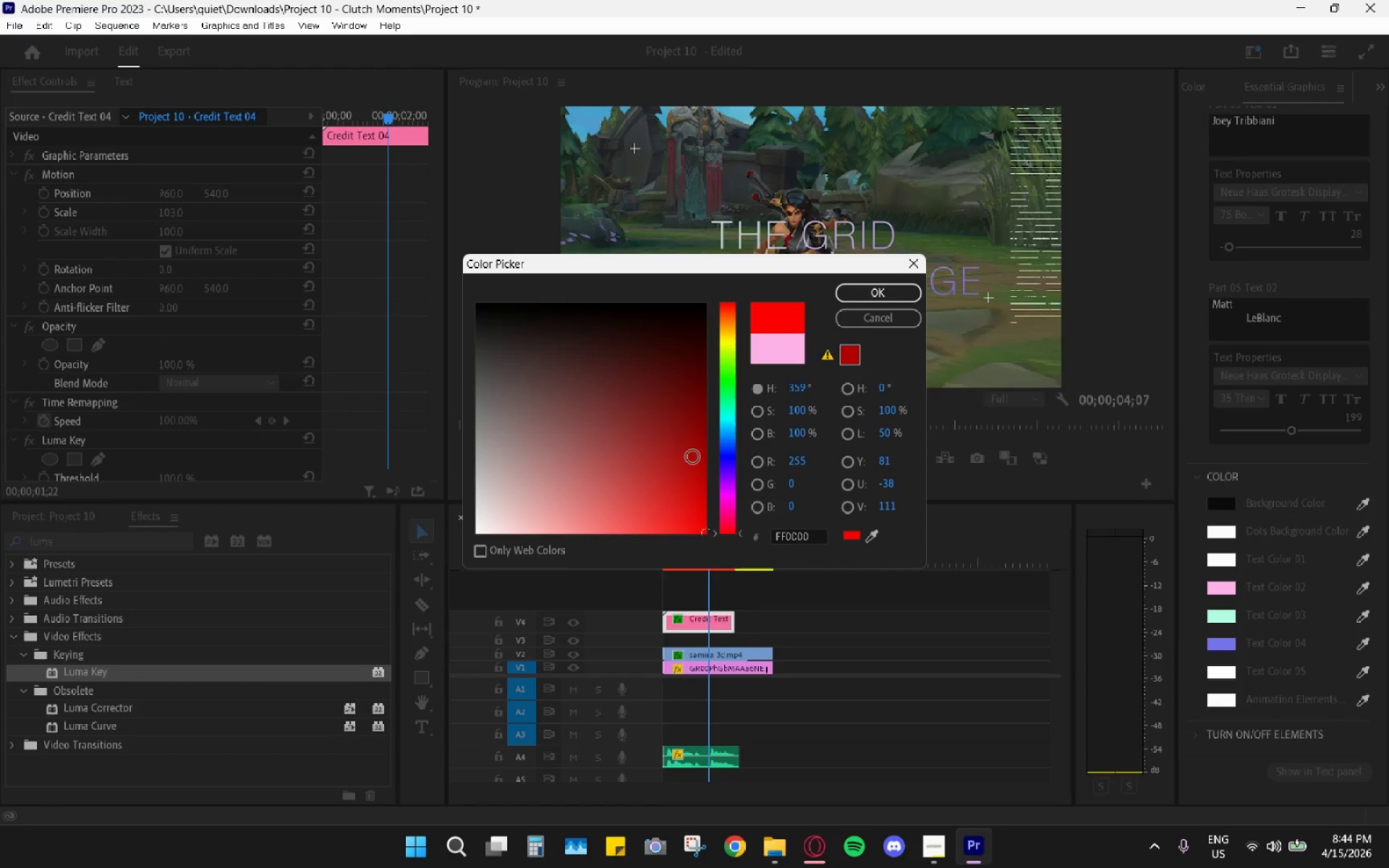 
left_click_drag(start_coordinate=[693, 457], to_coordinate=[668, 482])
 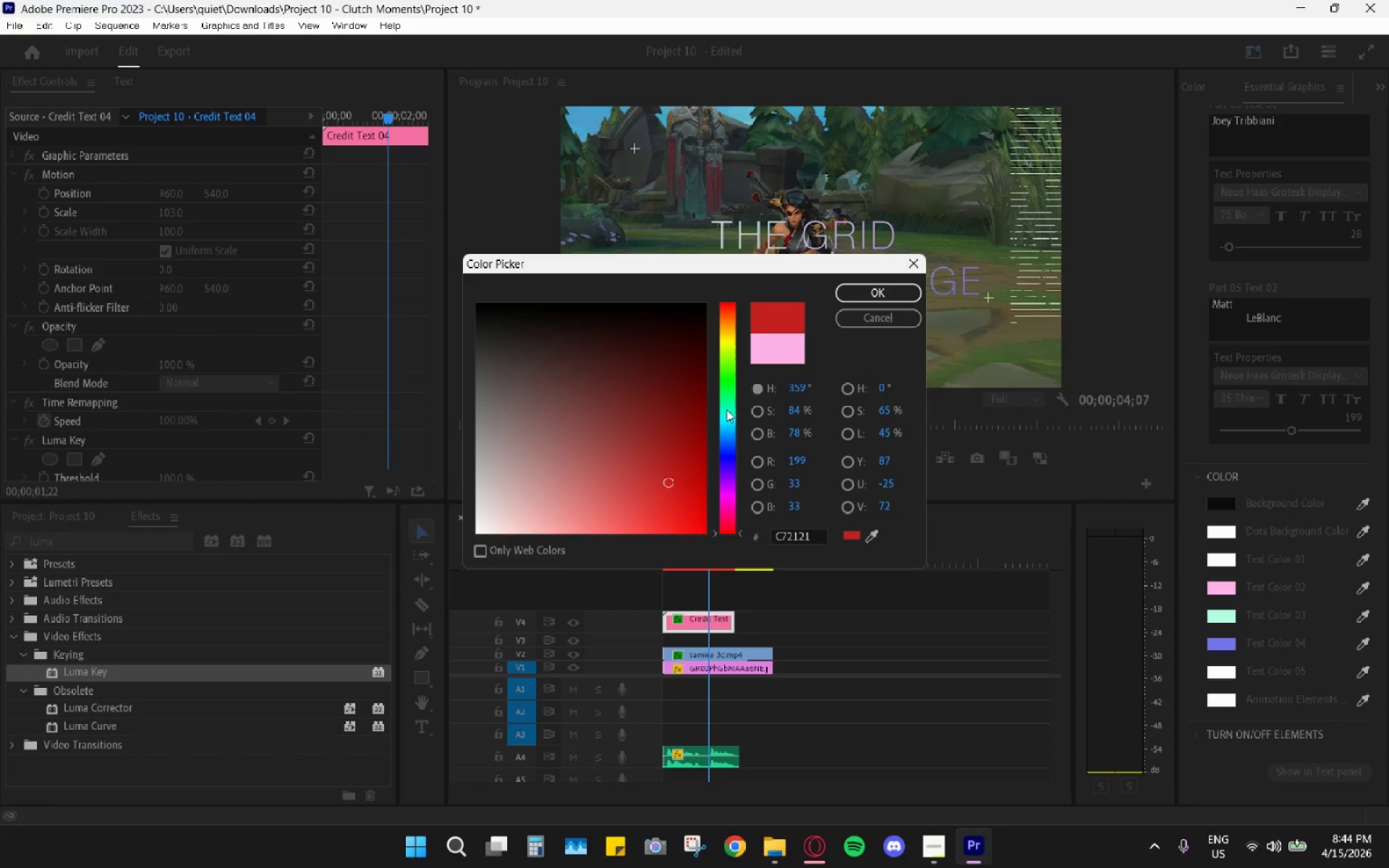 
left_click_drag(start_coordinate=[678, 464], to_coordinate=[742, 597])
 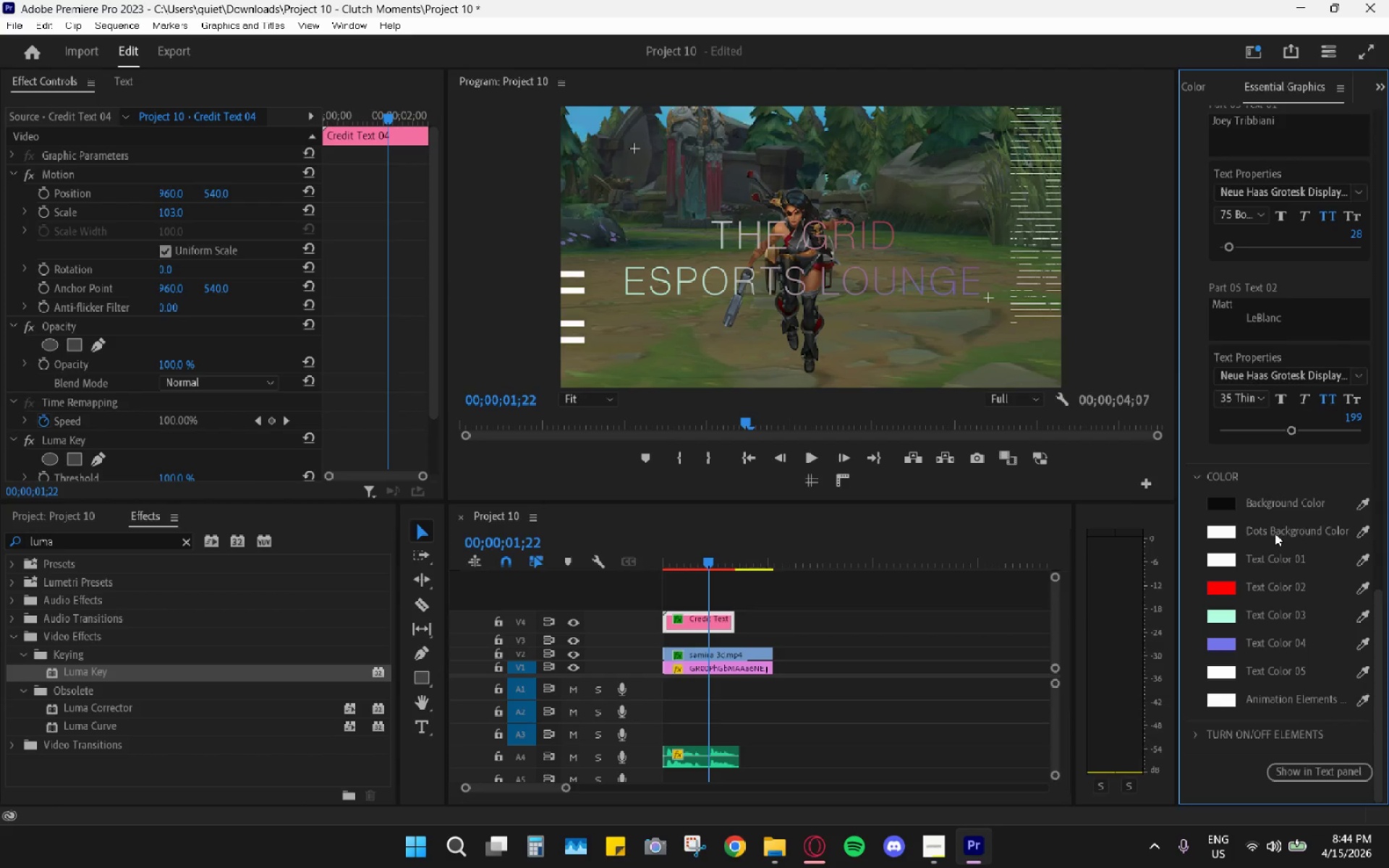 
left_click([1228, 616])
 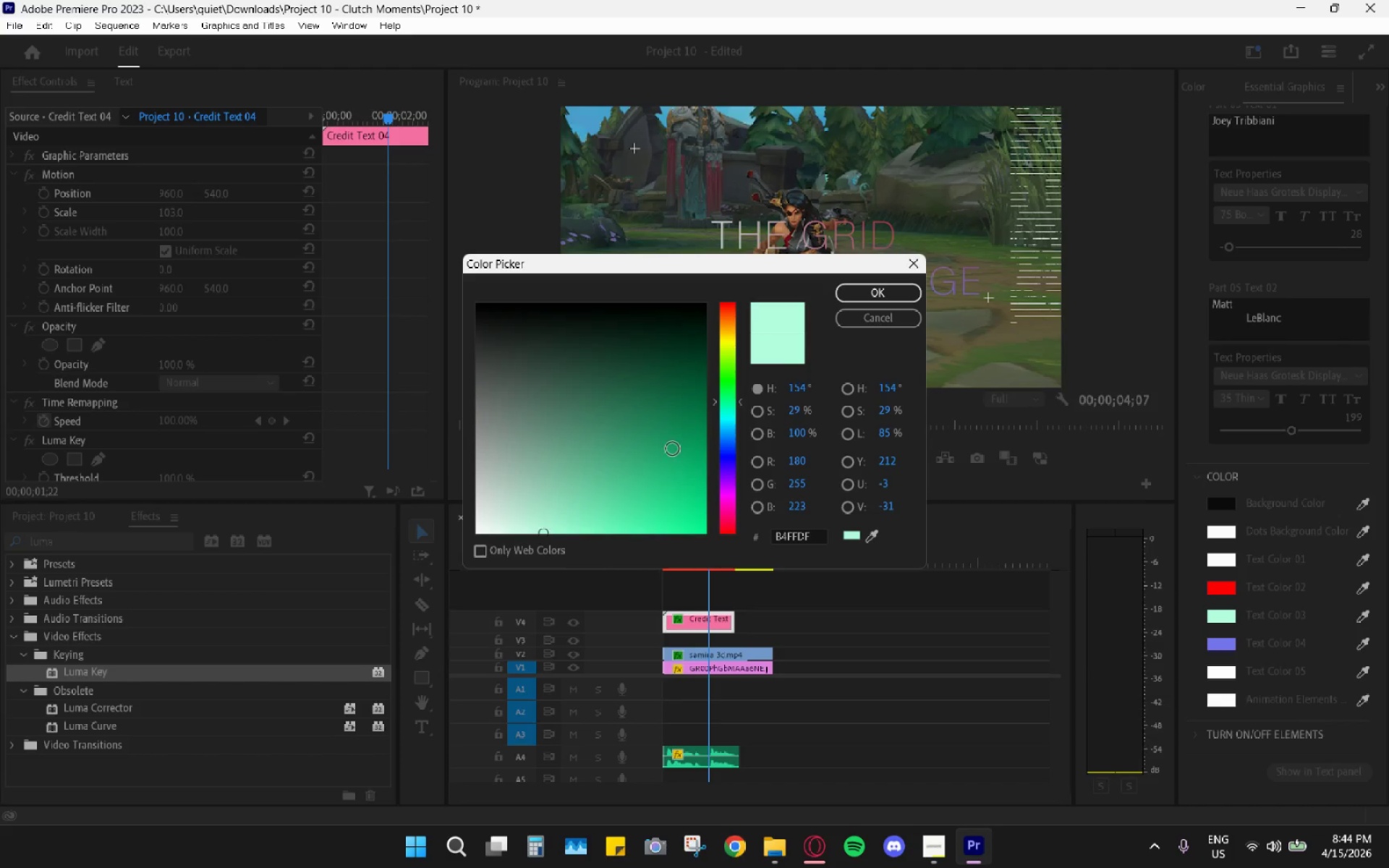 
left_click_drag(start_coordinate=[721, 513], to_coordinate=[723, 548])
 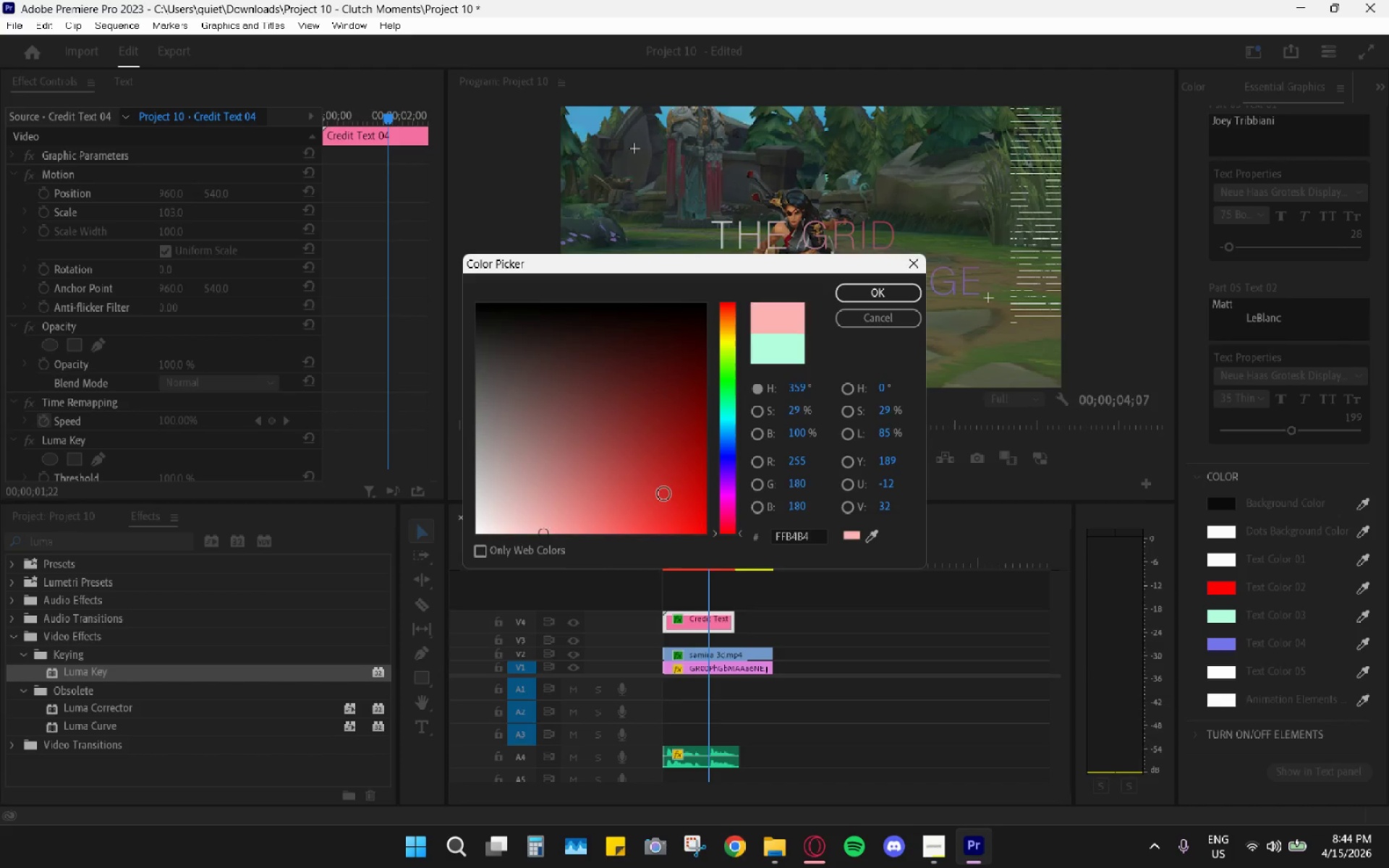 
left_click_drag(start_coordinate=[665, 498], to_coordinate=[712, 570])
 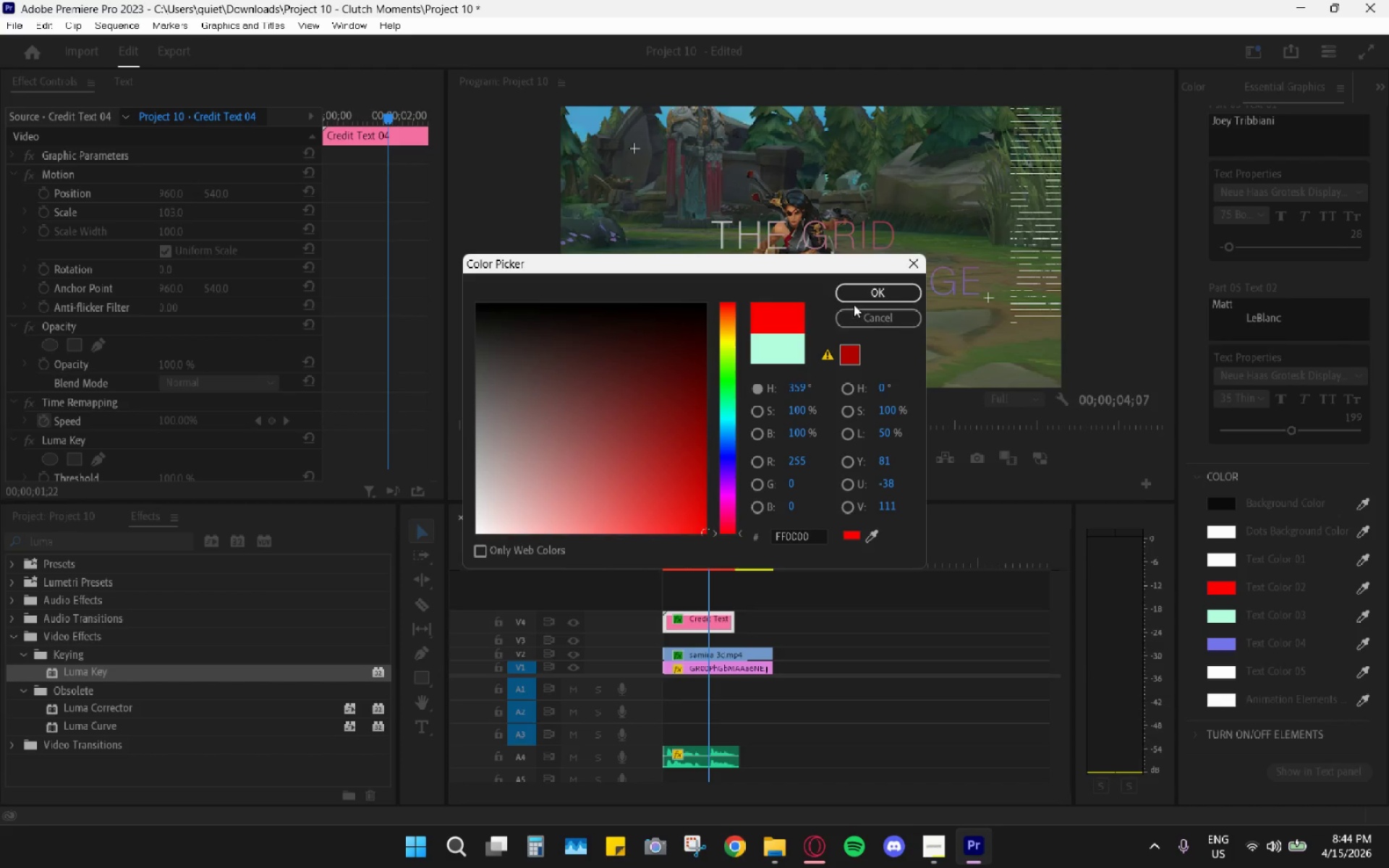 
left_click([862, 294])
 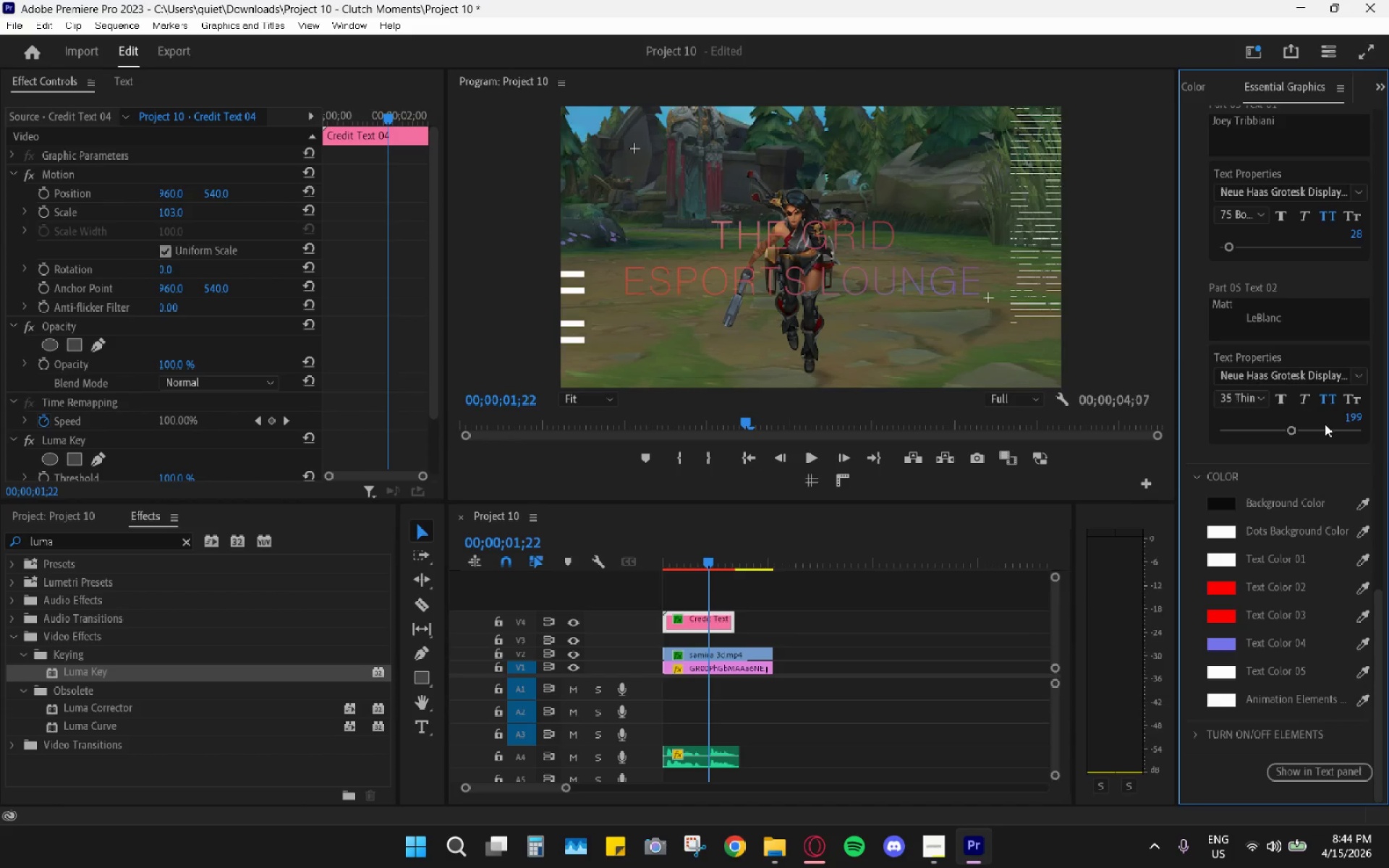 
left_click_drag(start_coordinate=[1379, 617], to_coordinate=[1380, 156])
 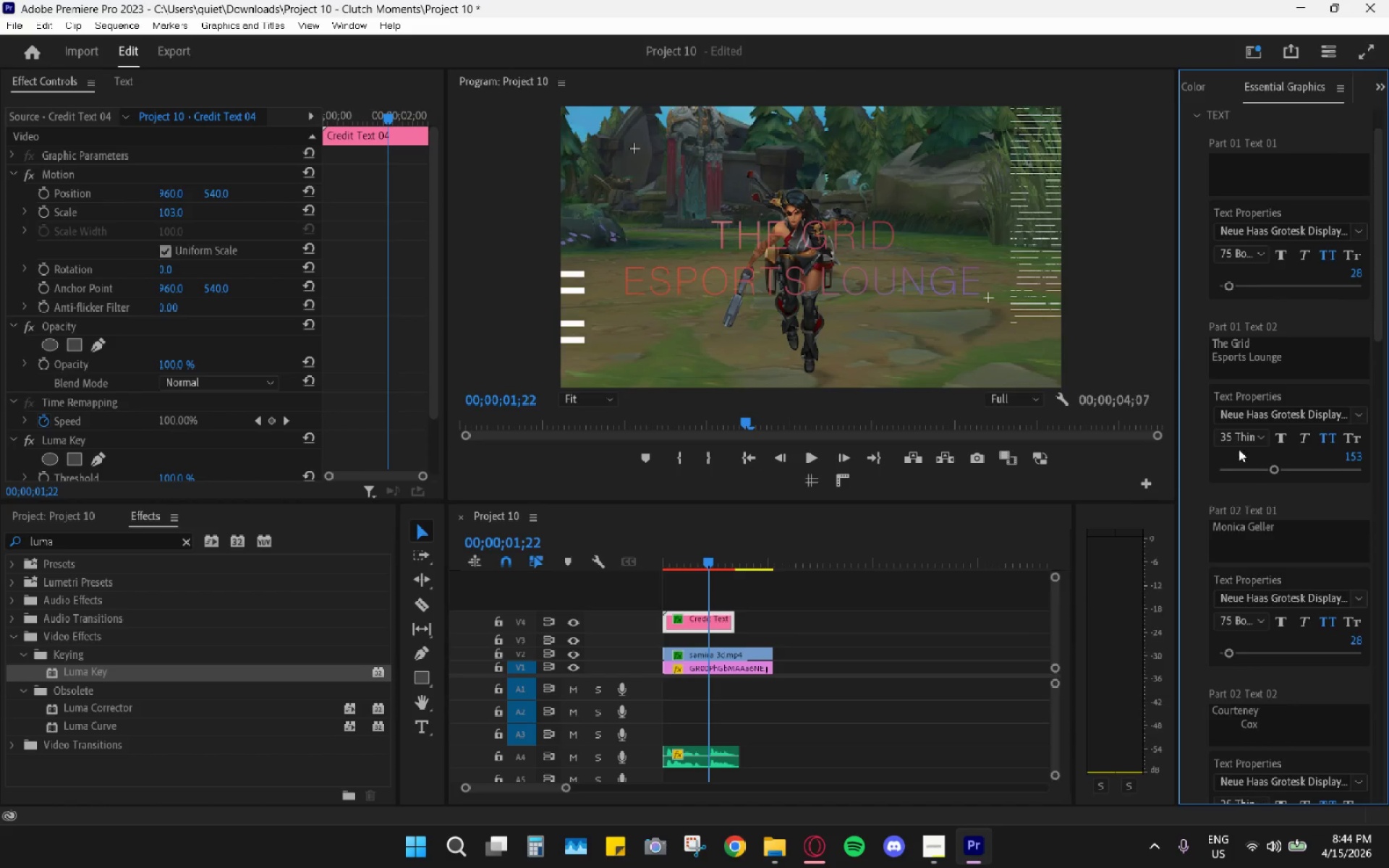 
left_click([1244, 417])
 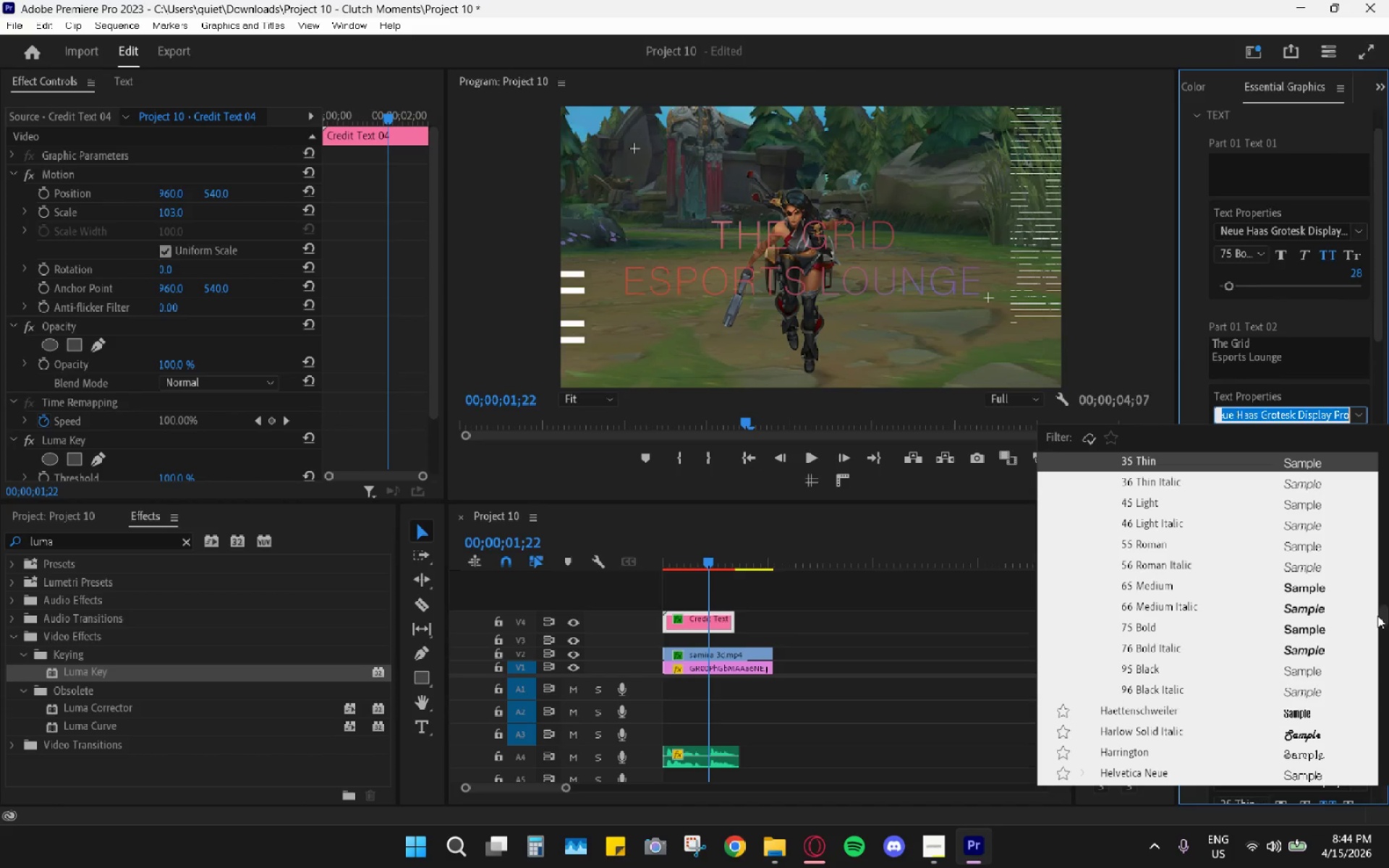 
left_click_drag(start_coordinate=[1382, 616], to_coordinate=[1380, 467])
 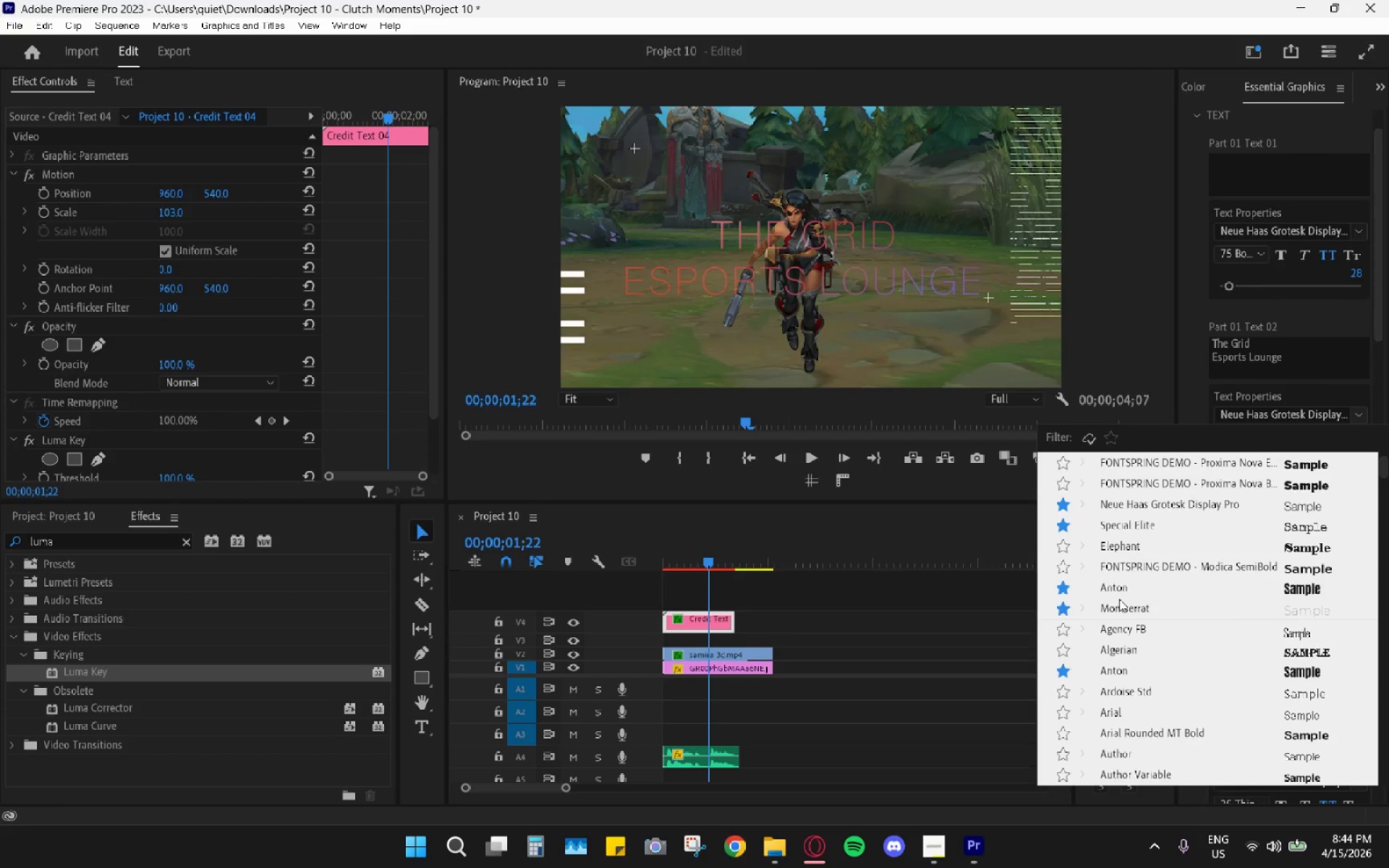 
left_click([1110, 607])
 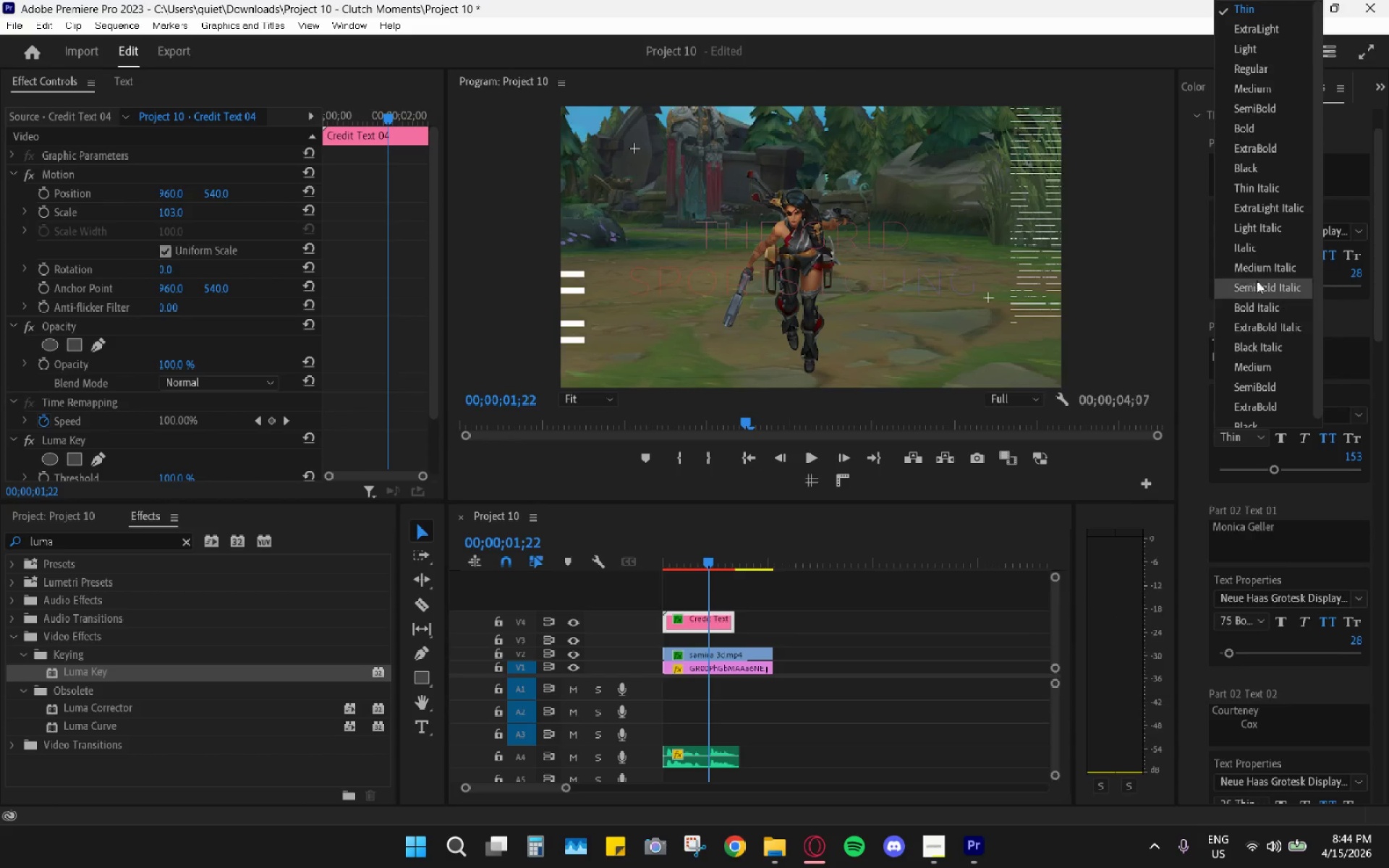 
wait(9.7)
 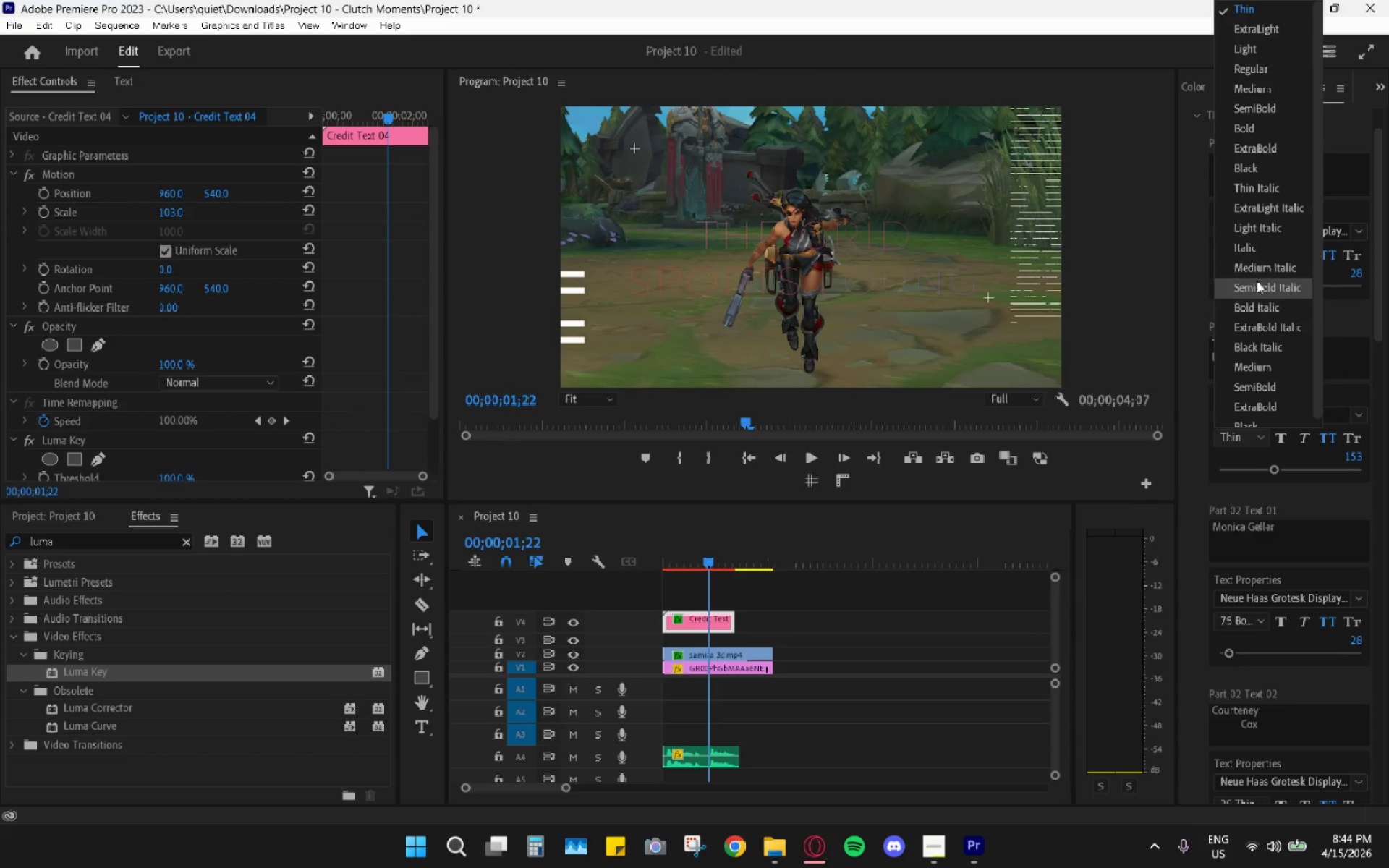 
left_click([1258, 437])
 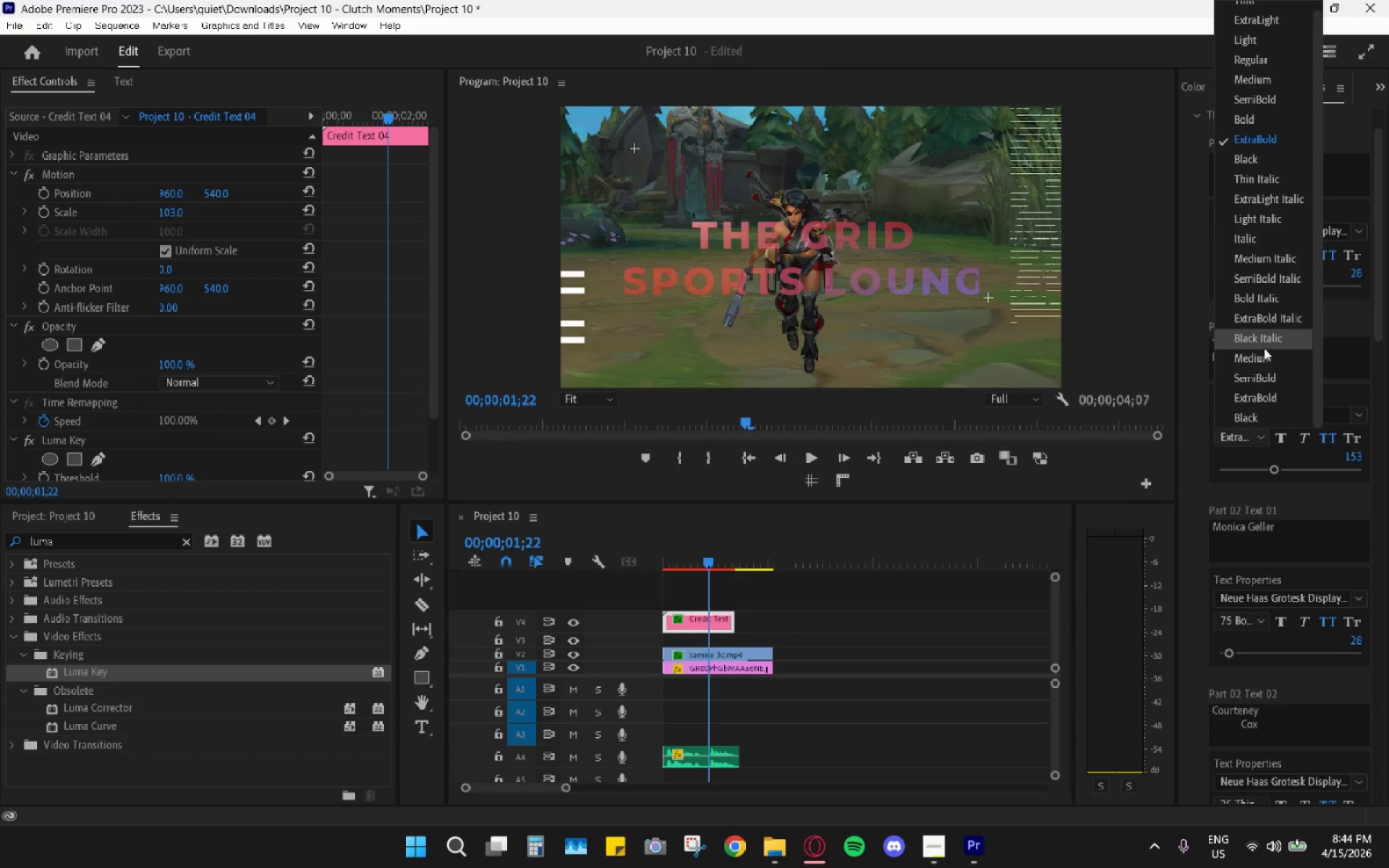 
wait(6.22)
 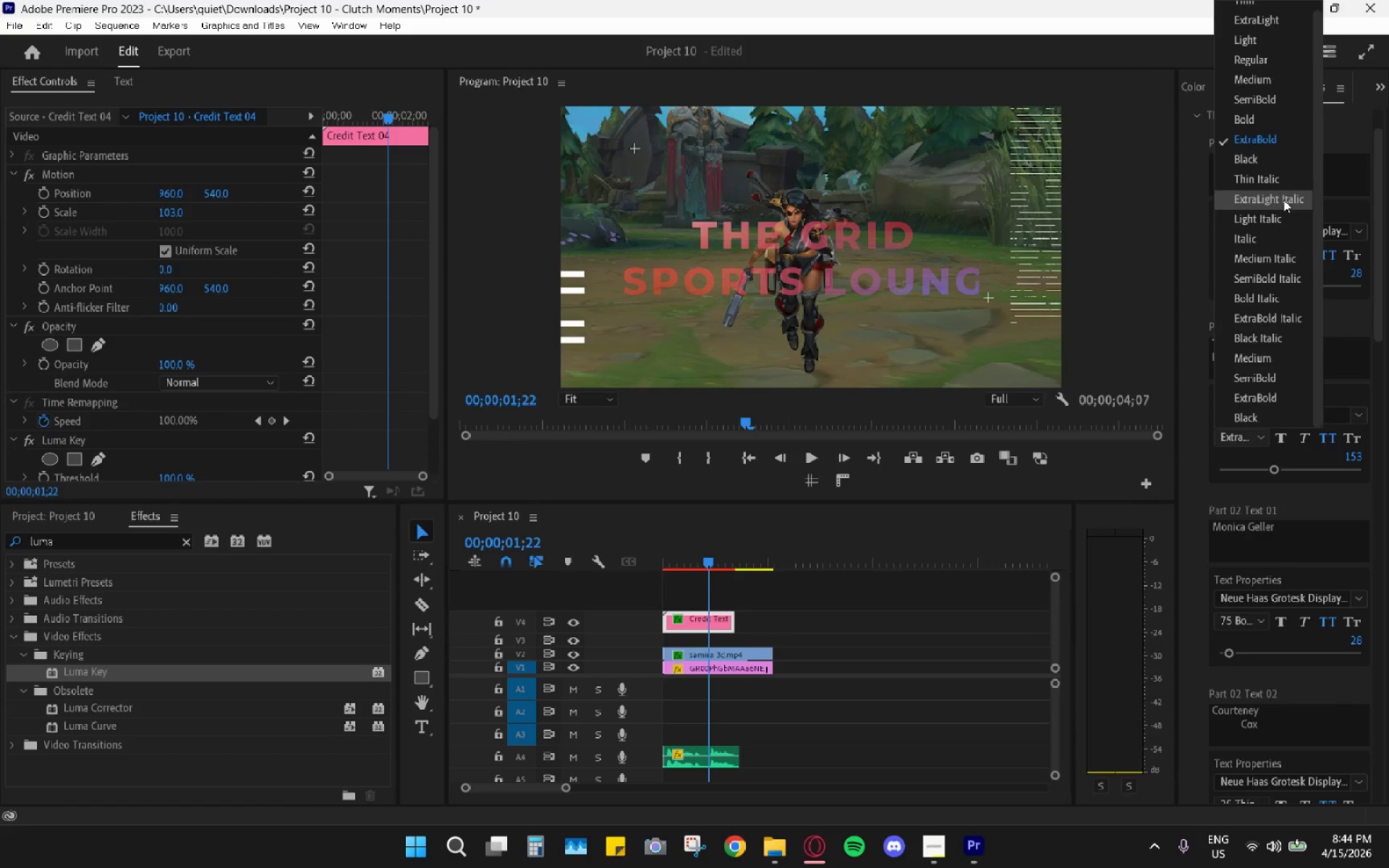 
left_click([1280, 22])
 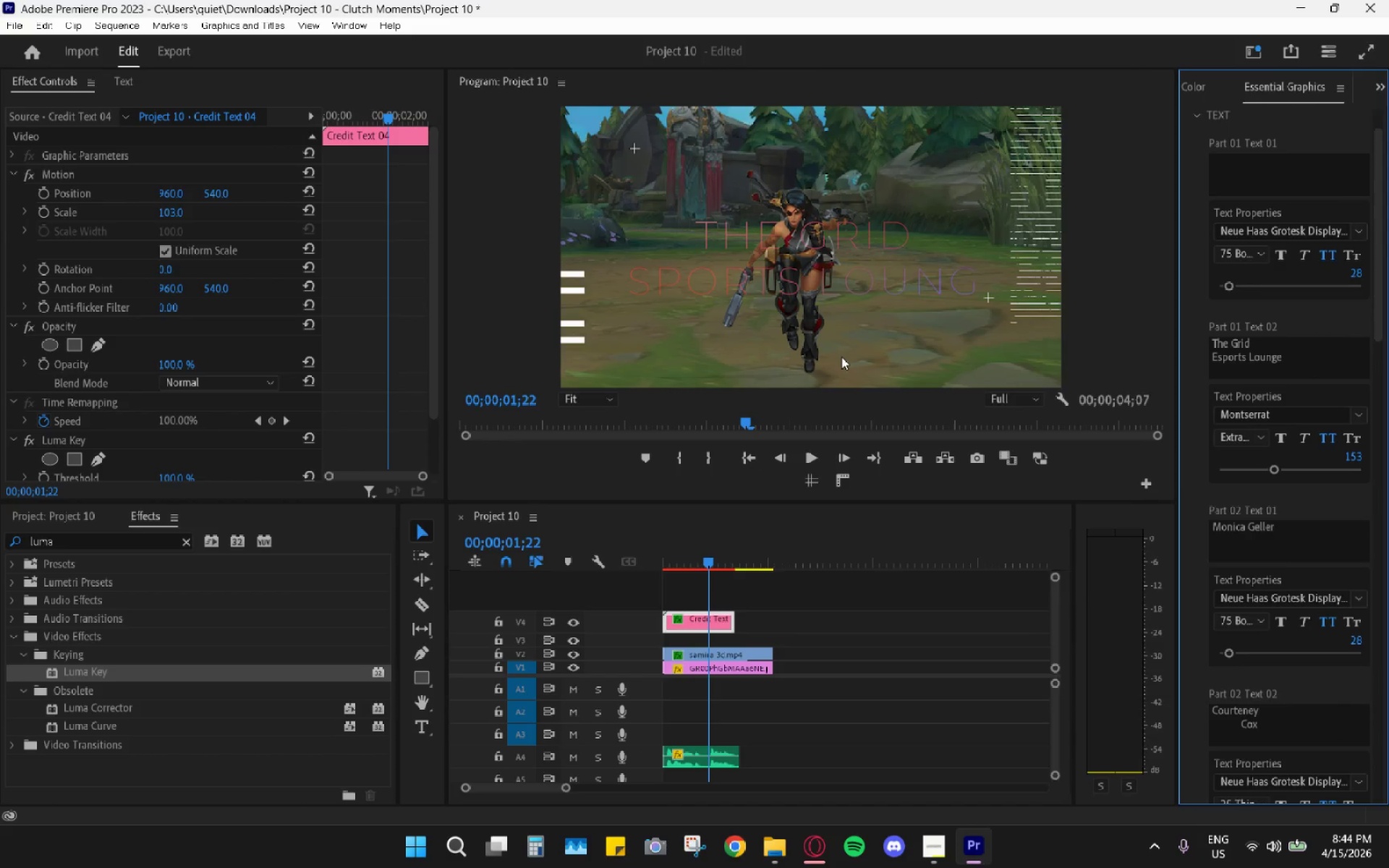 
key(Space)
 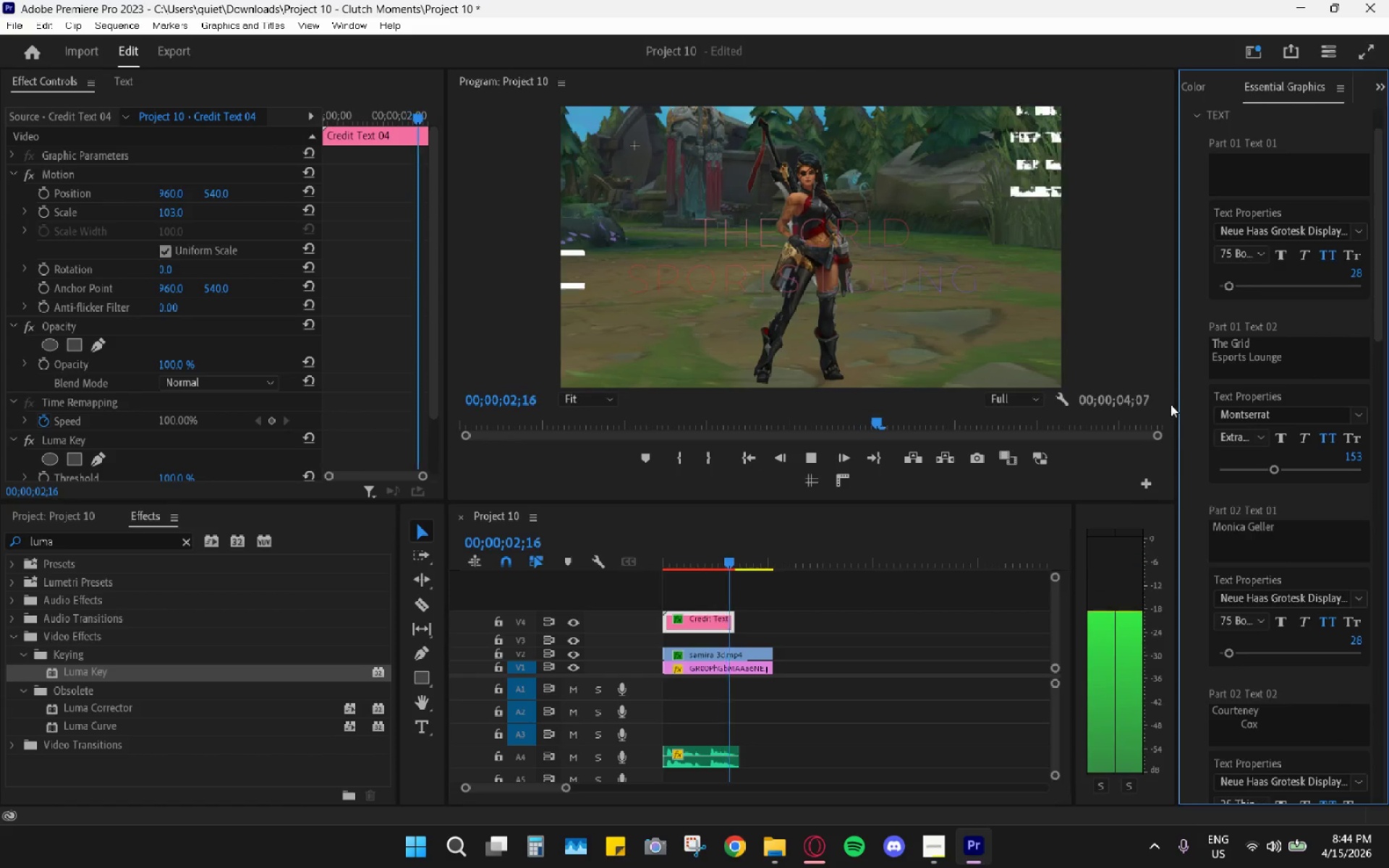 
key(Space)
 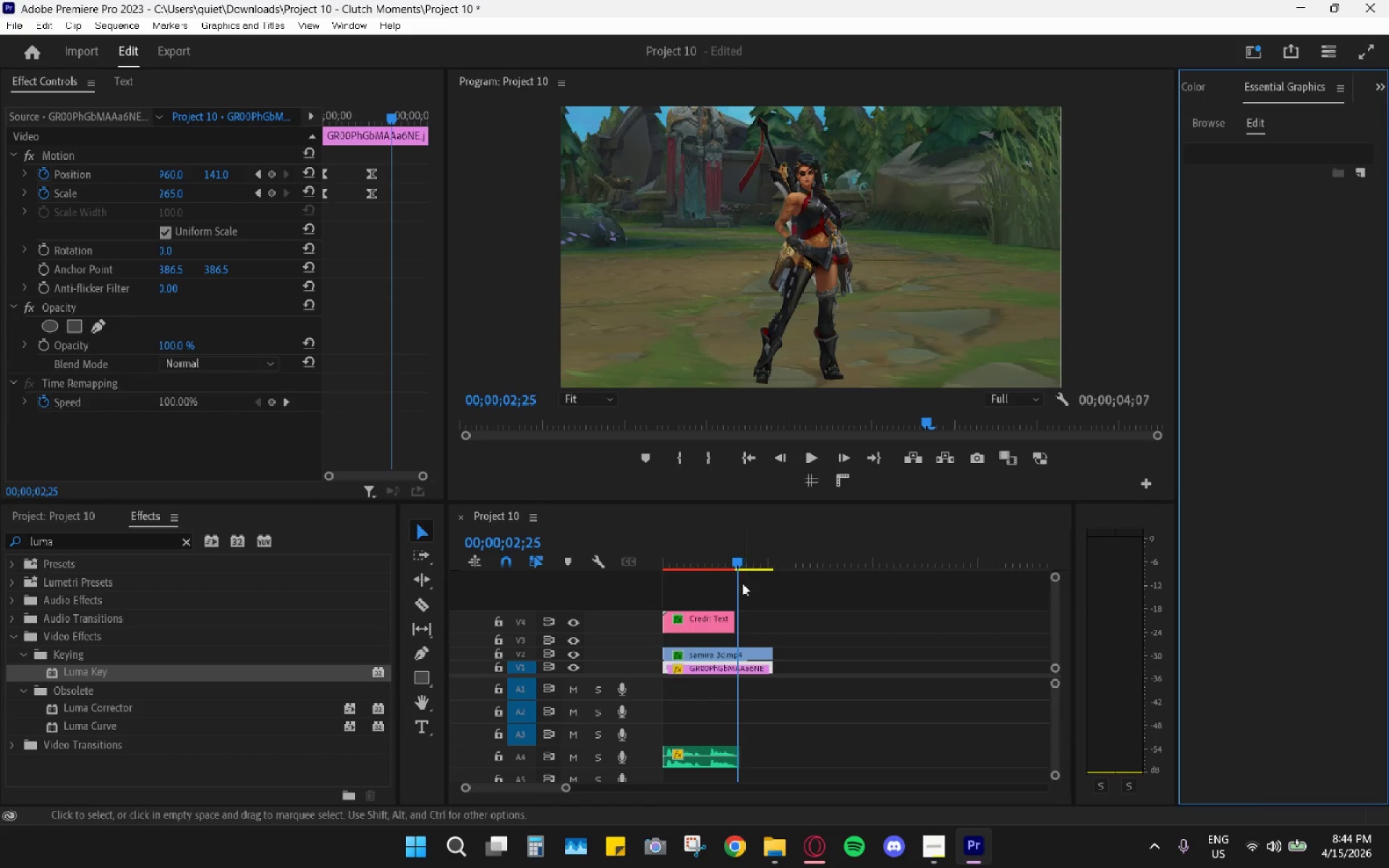 
left_click_drag(start_coordinate=[718, 565], to_coordinate=[647, 548])
 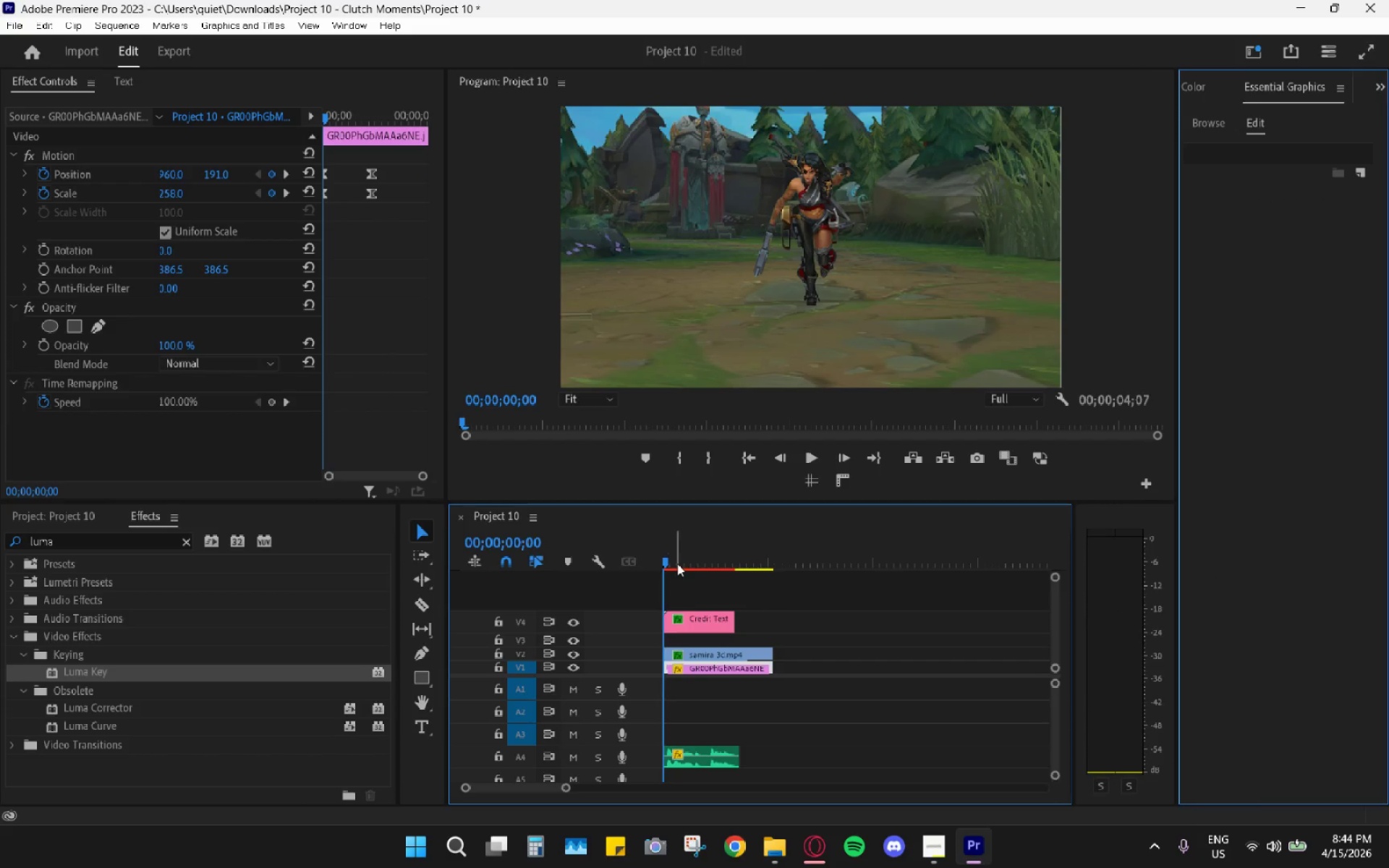 
key(Space)
 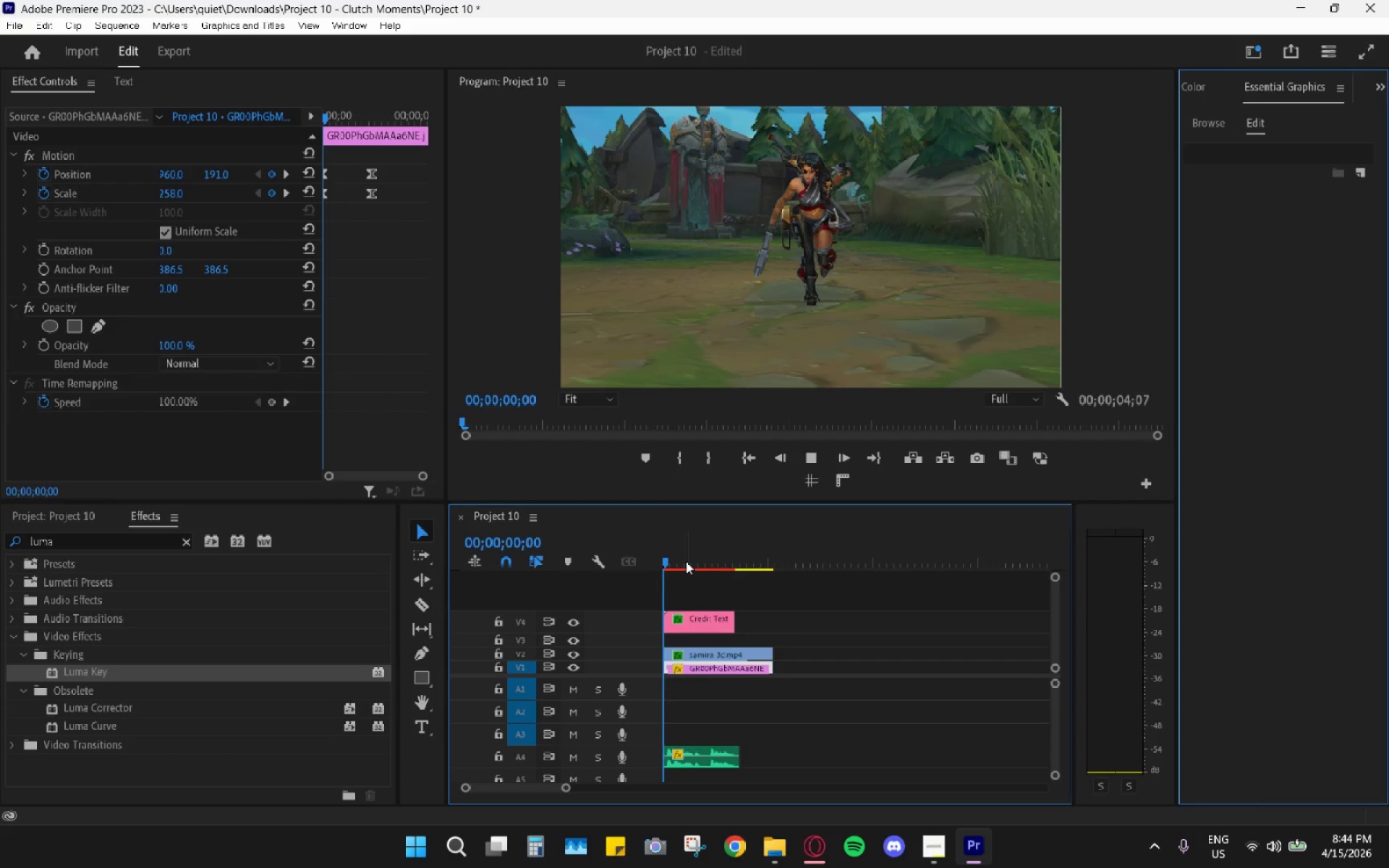 
left_click([685, 552])
 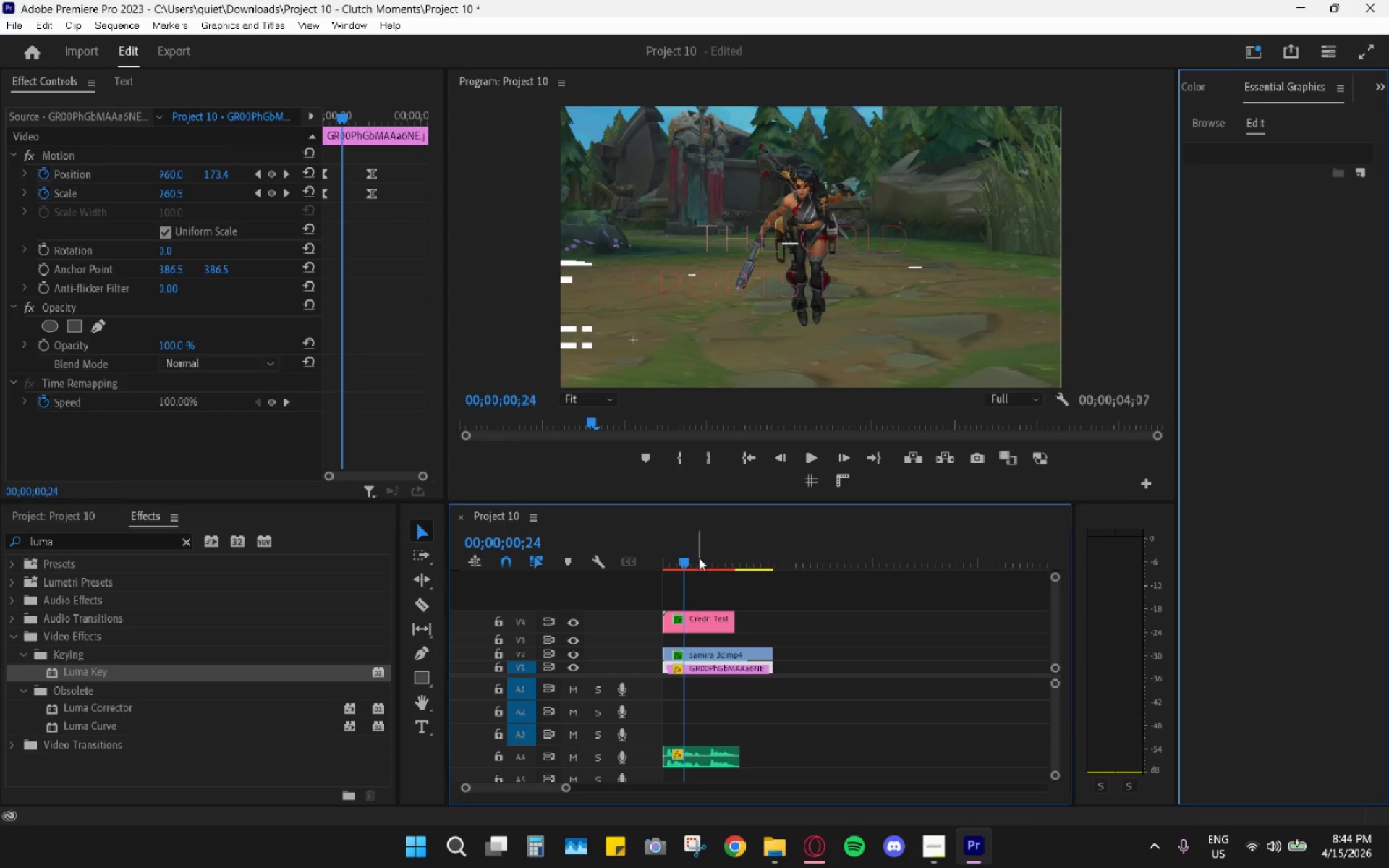 
key(Space)
 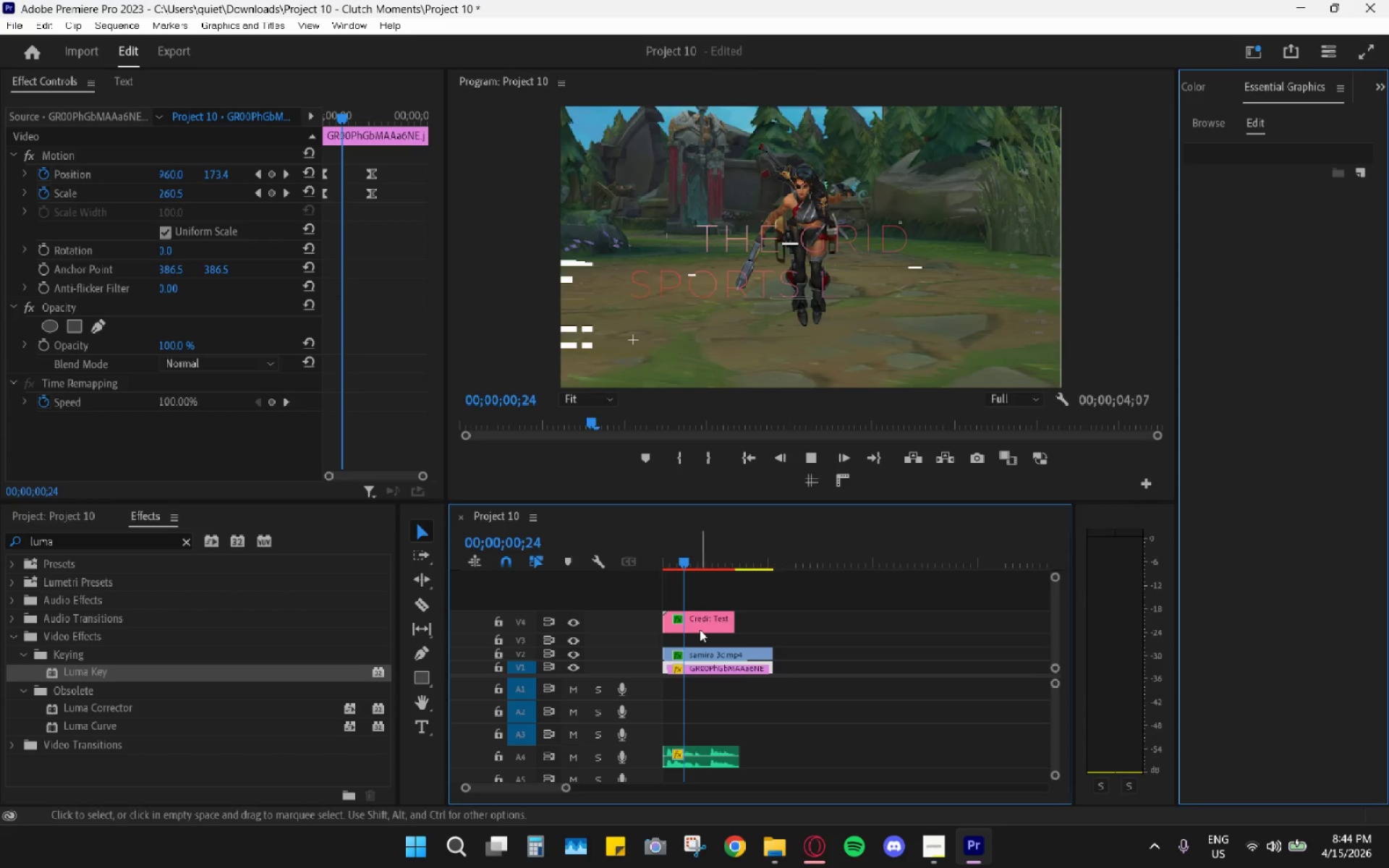 
key(Space)
 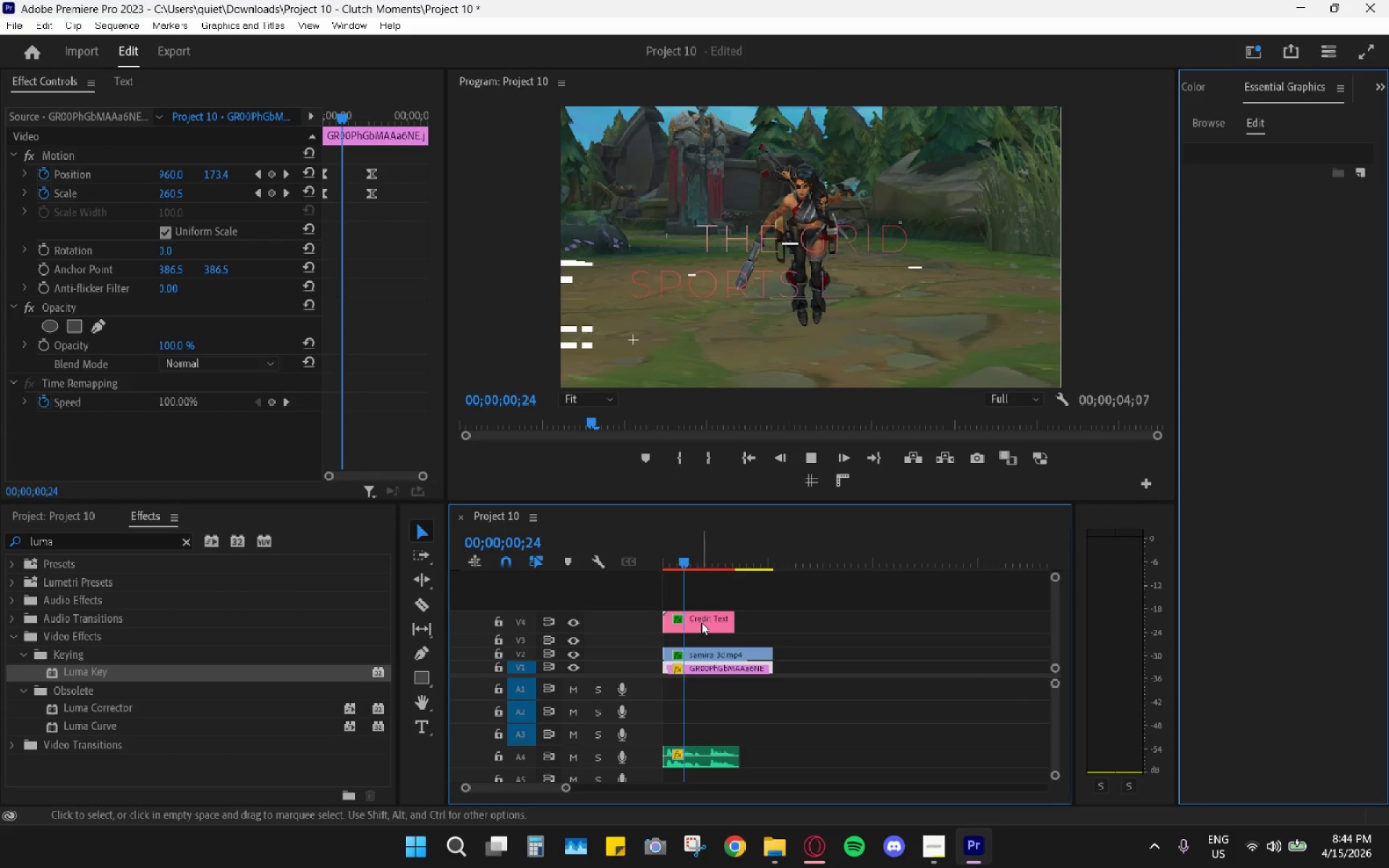 
left_click([701, 622])
 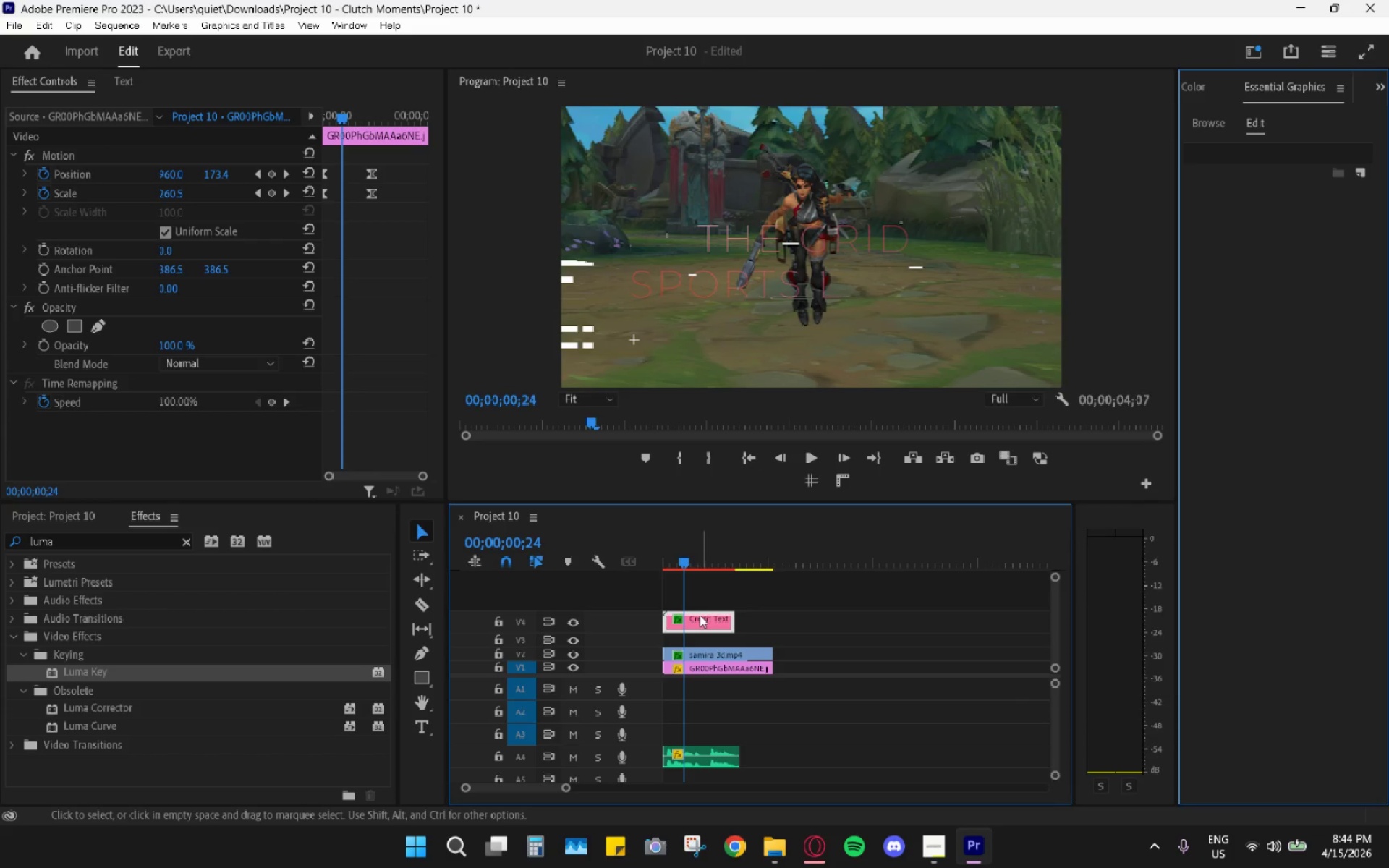 
key(H)
 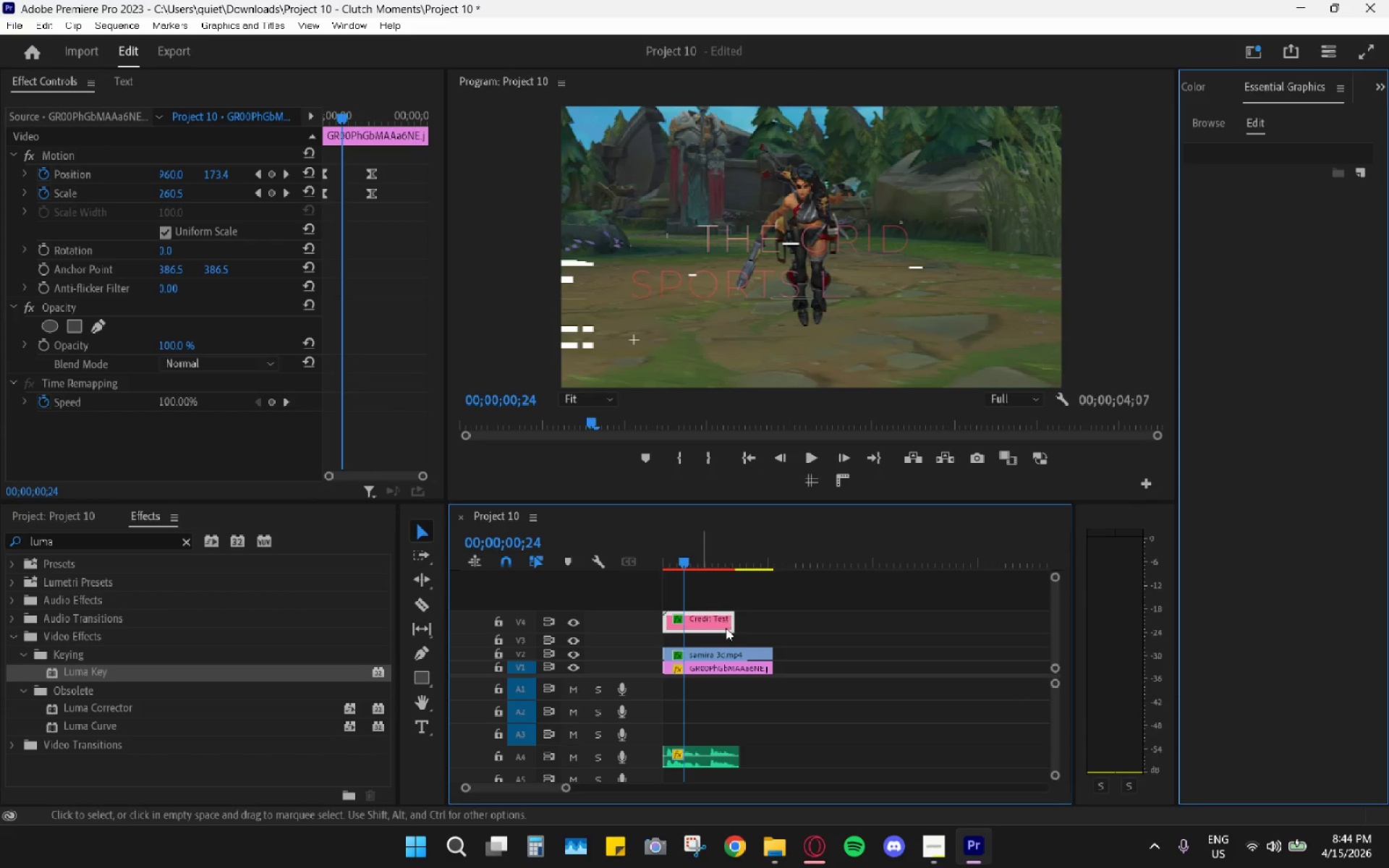 
left_click([778, 618])
 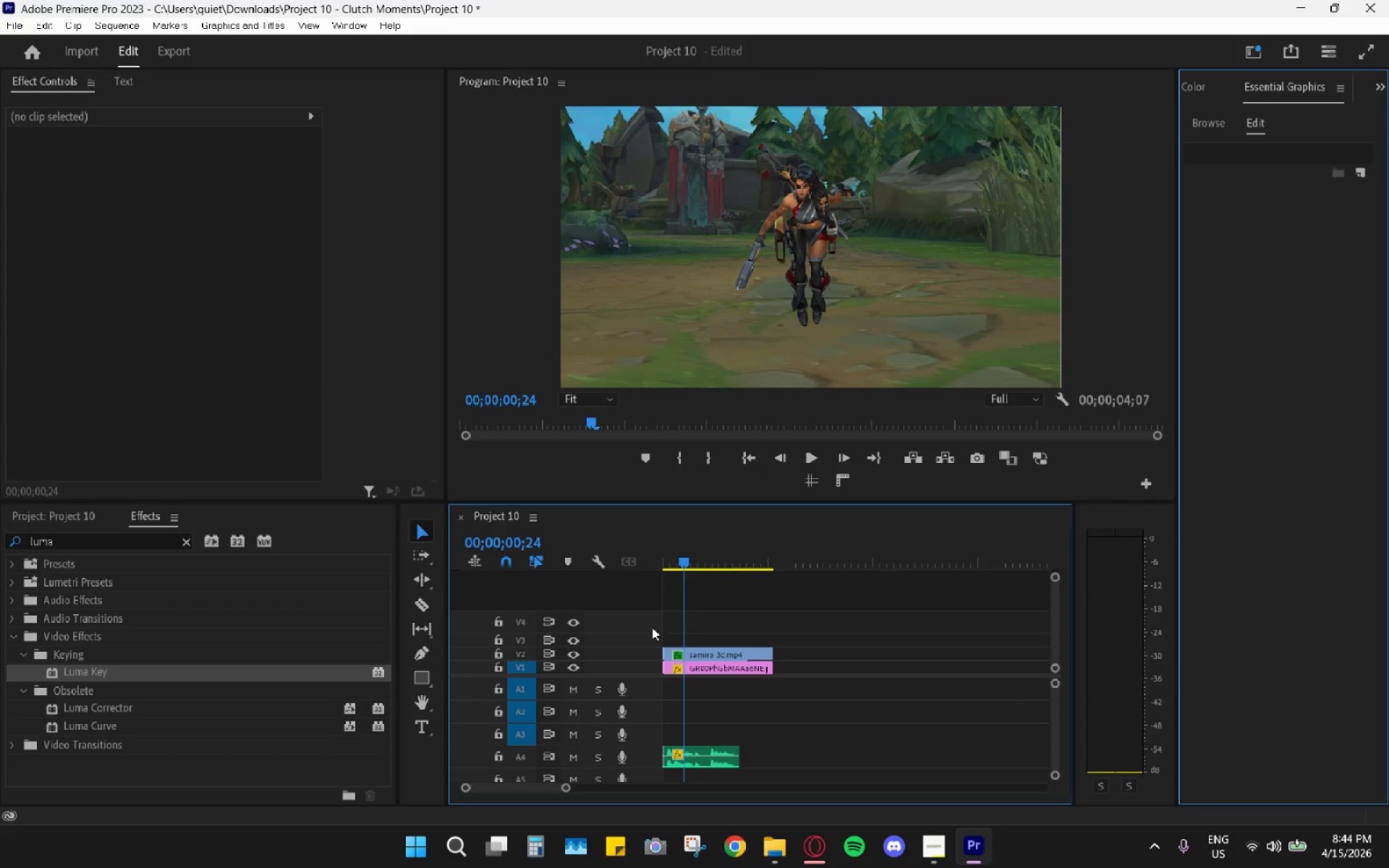 
left_click_drag(start_coordinate=[703, 558], to_coordinate=[626, 563])
 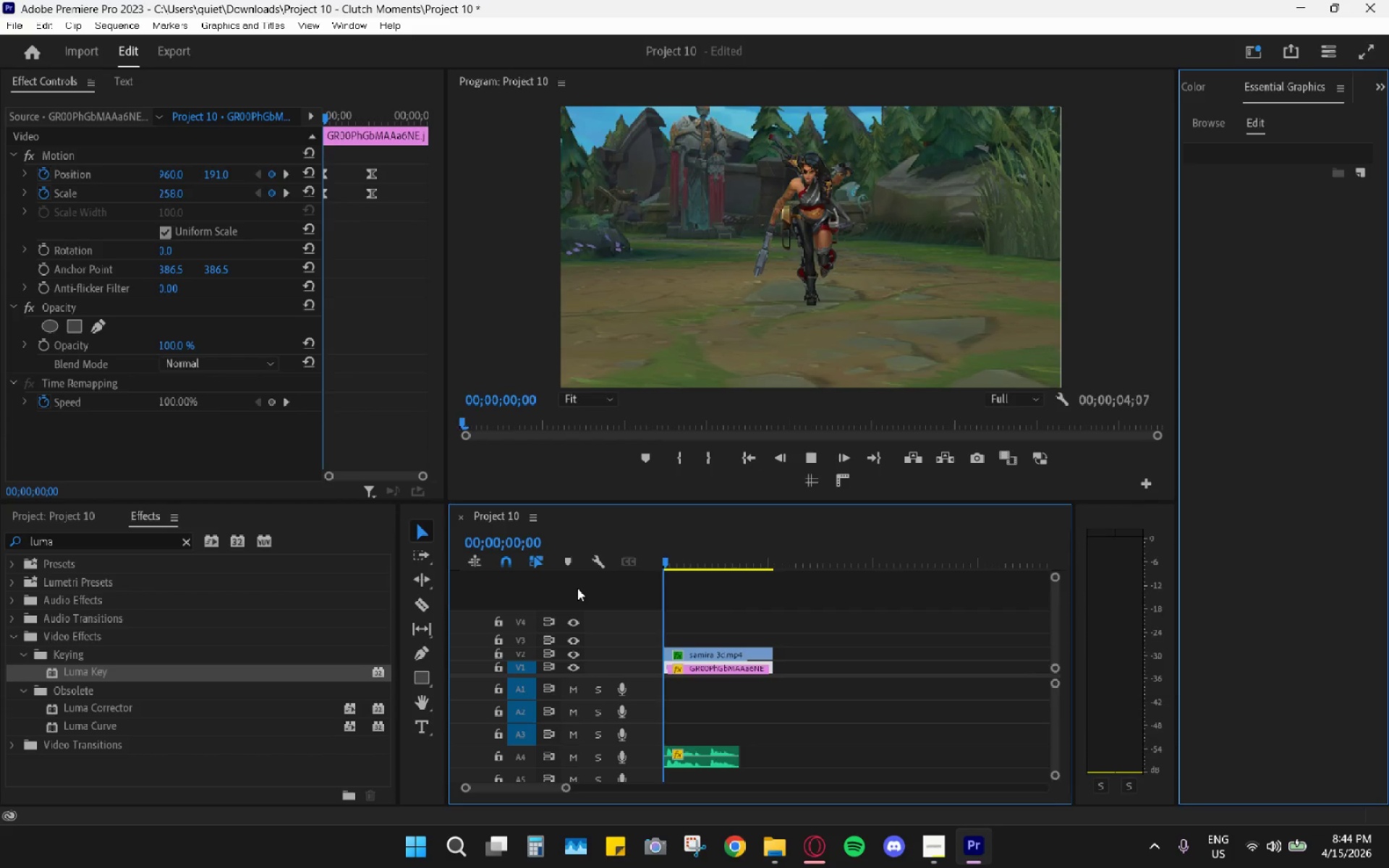 
key(Space)
 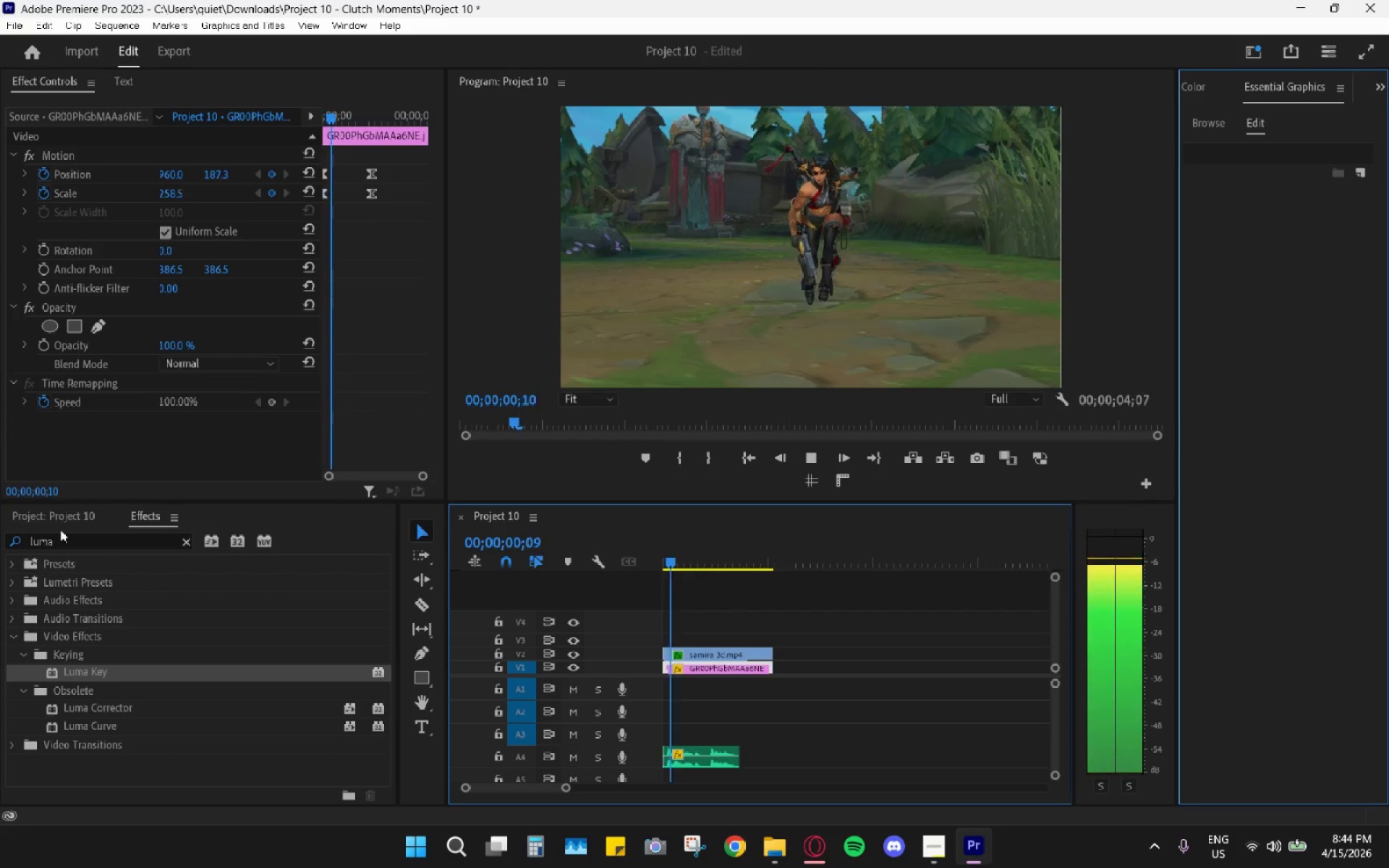 
key(Space)
 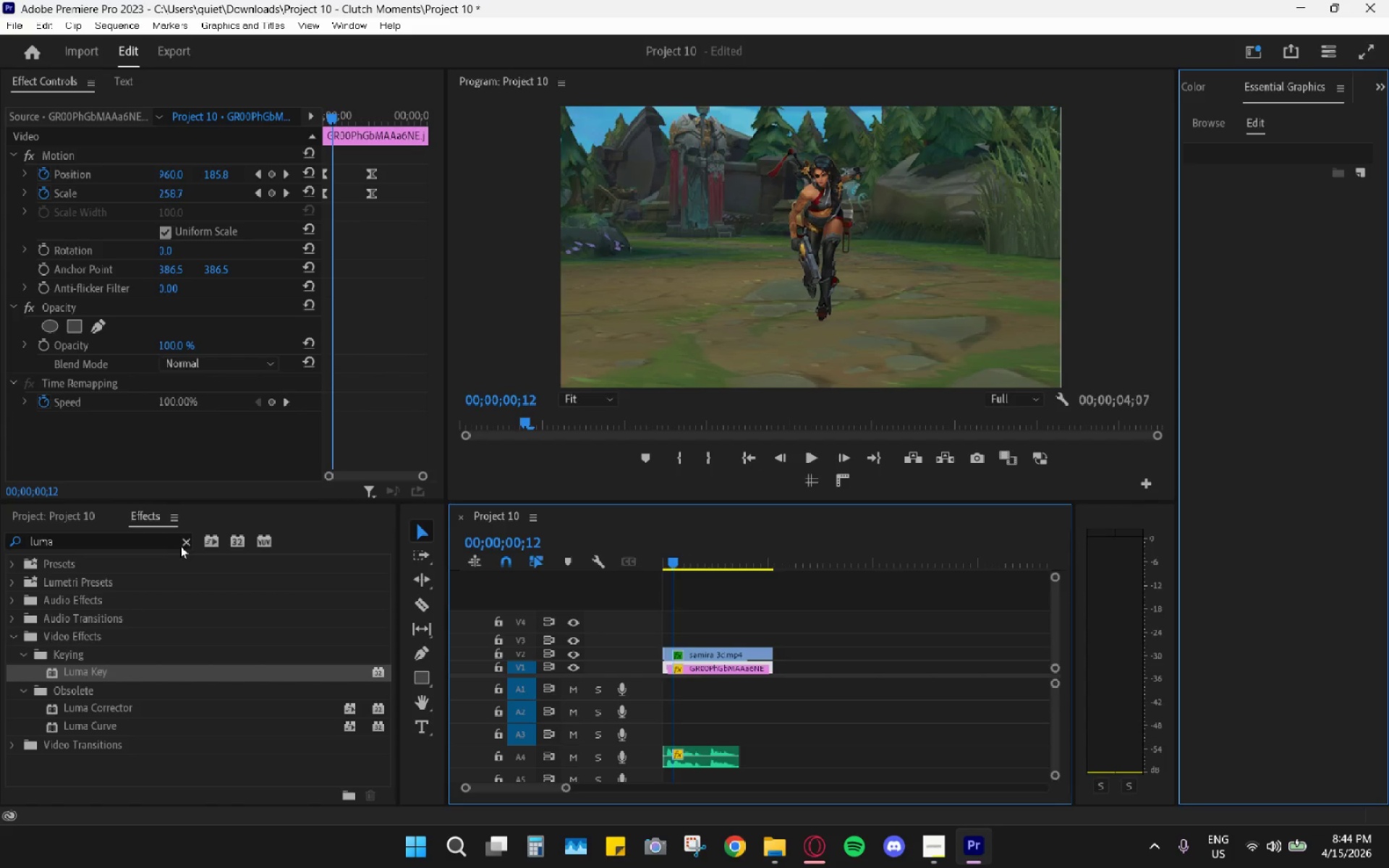 
left_click([182, 545])
 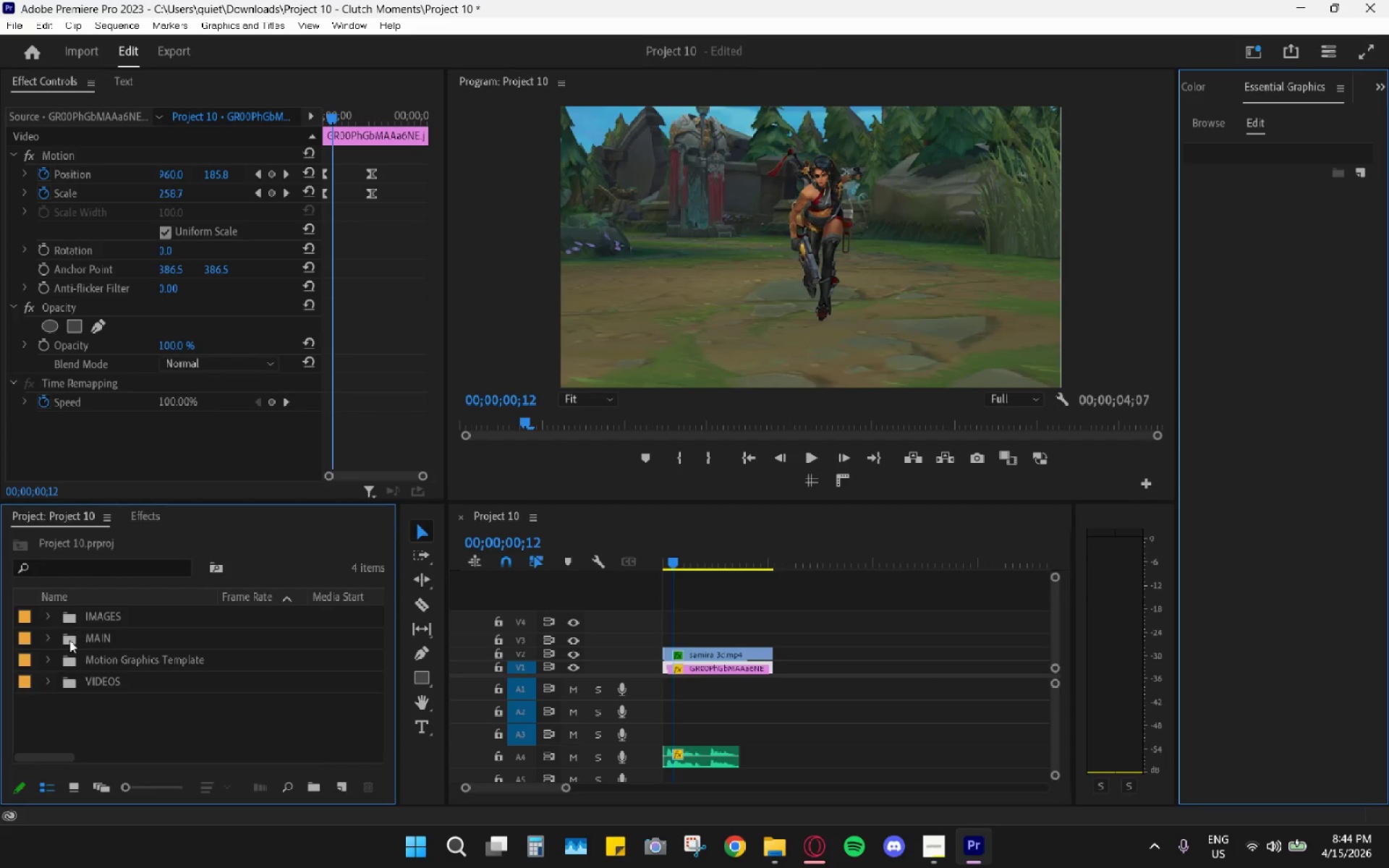 
left_click([101, 662])
 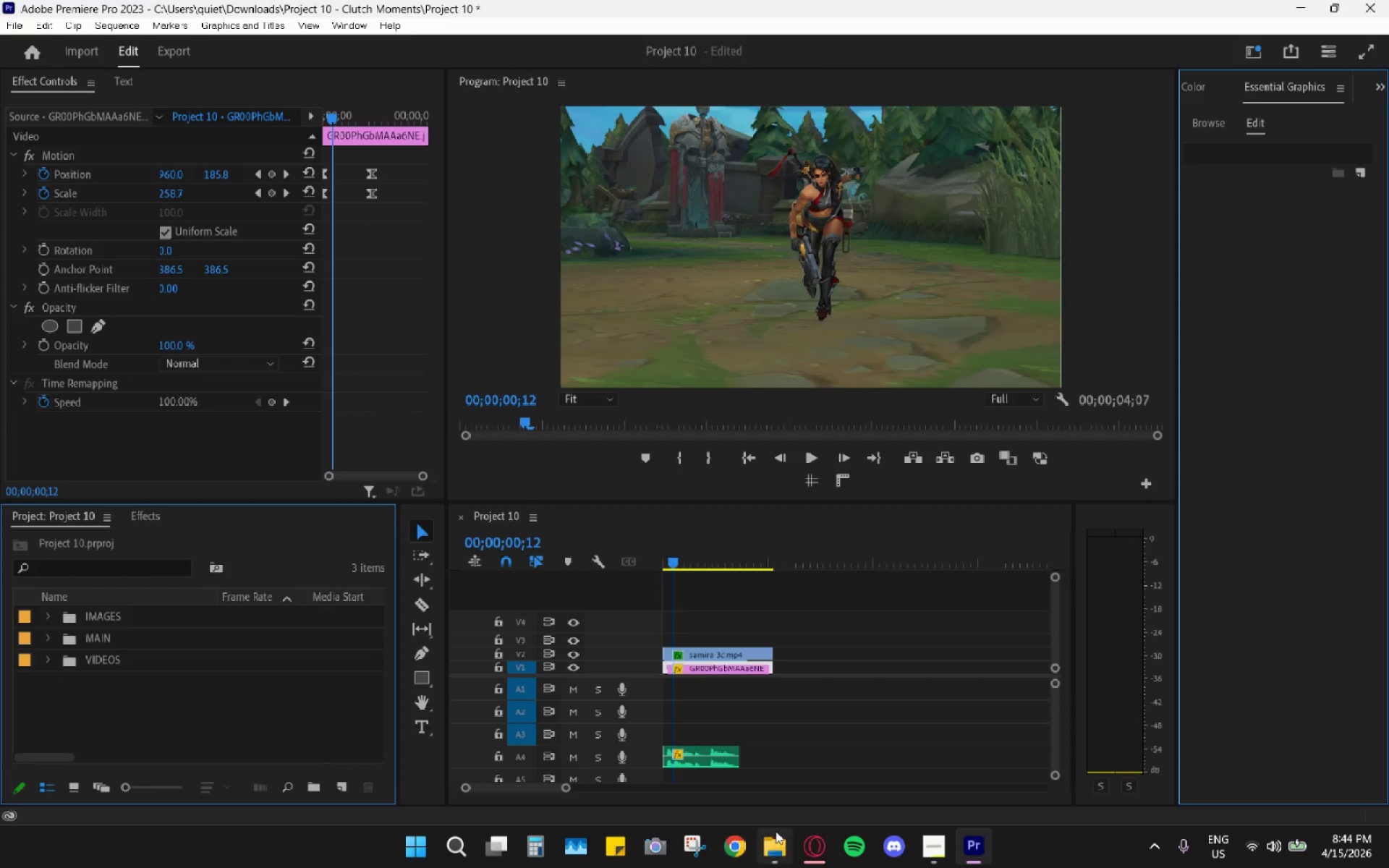 
left_click([782, 851])
 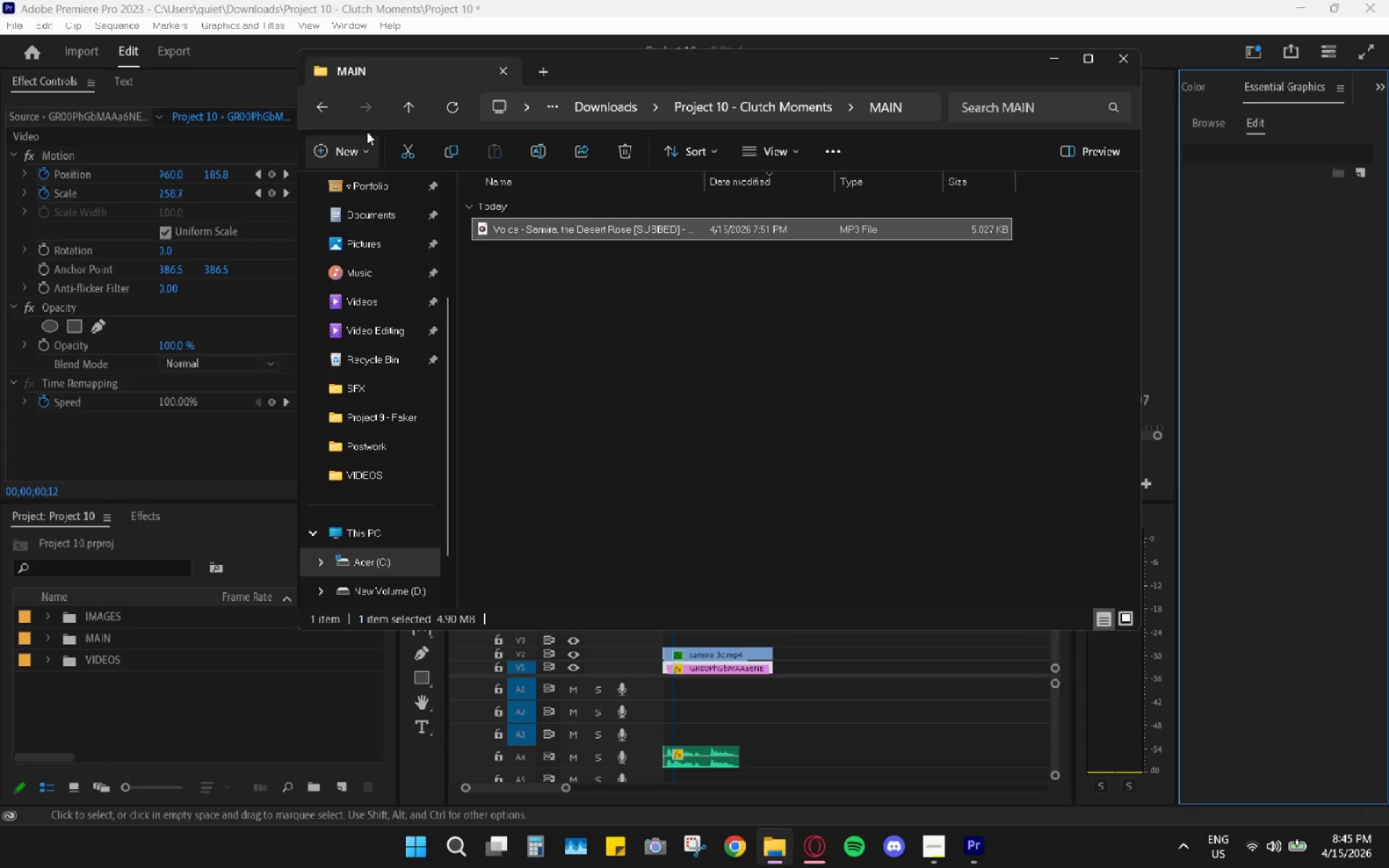 
left_click([328, 105])
 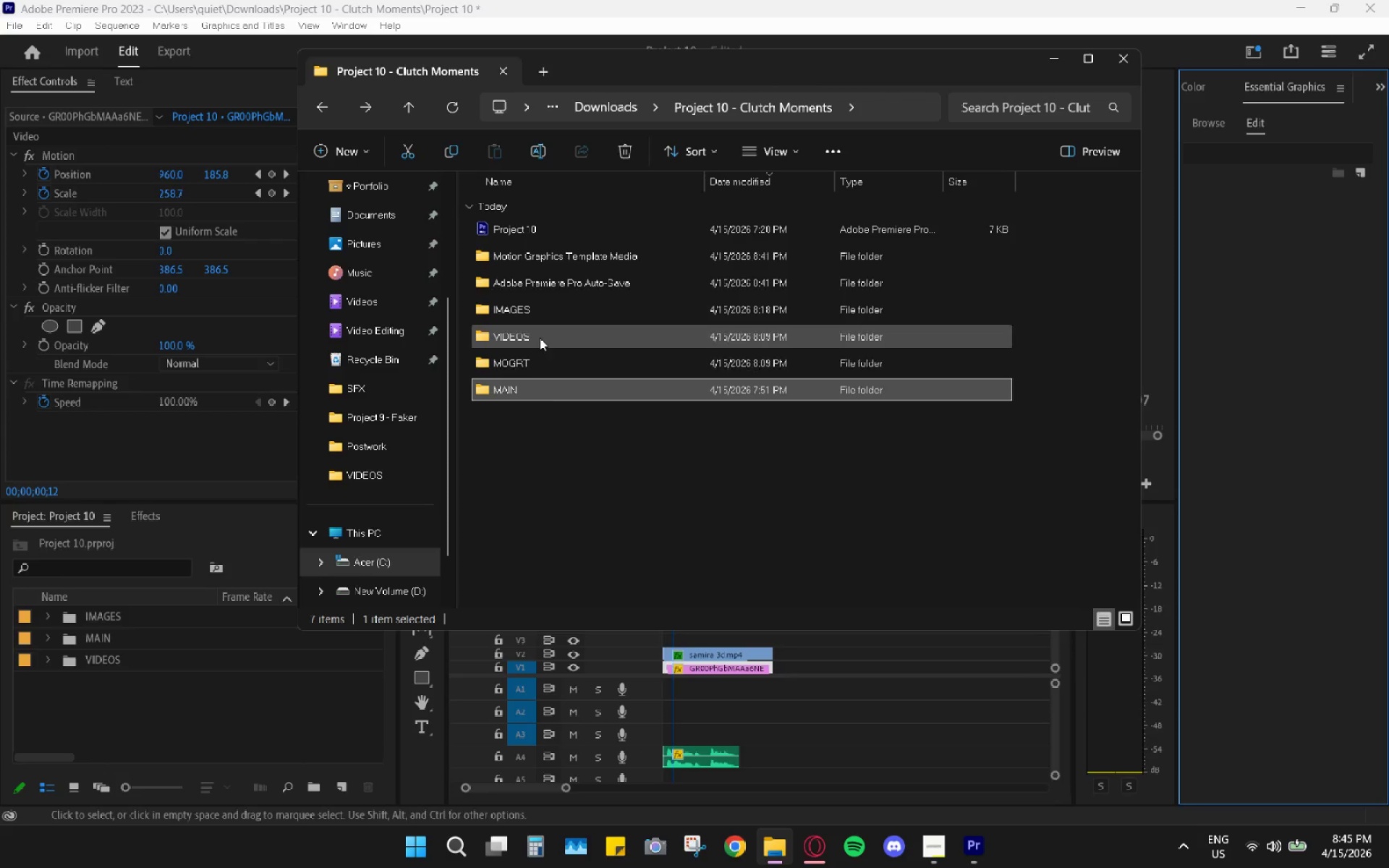 
left_click_drag(start_coordinate=[545, 464], to_coordinate=[544, 471])
 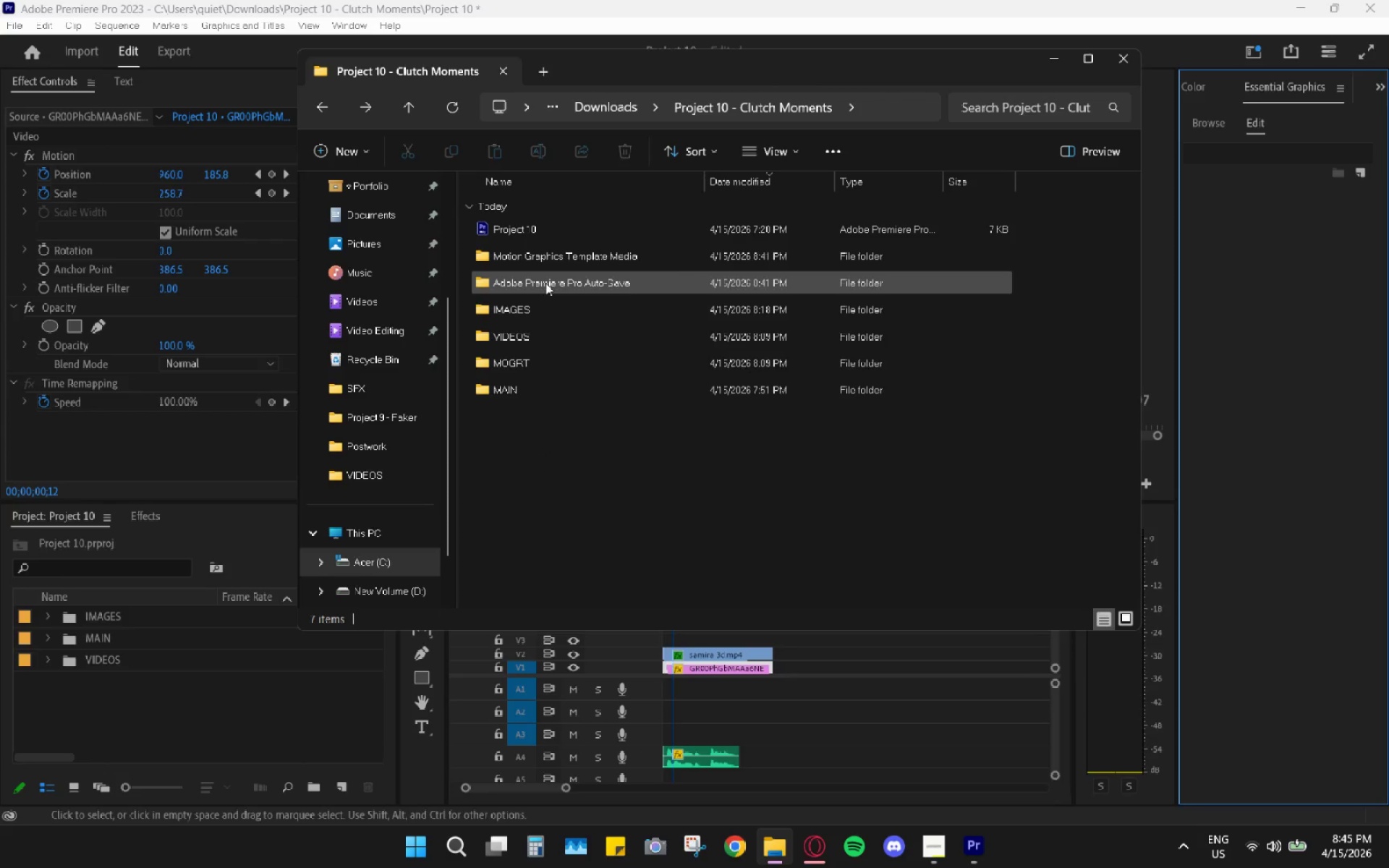 
mouse_move([568, 273])
 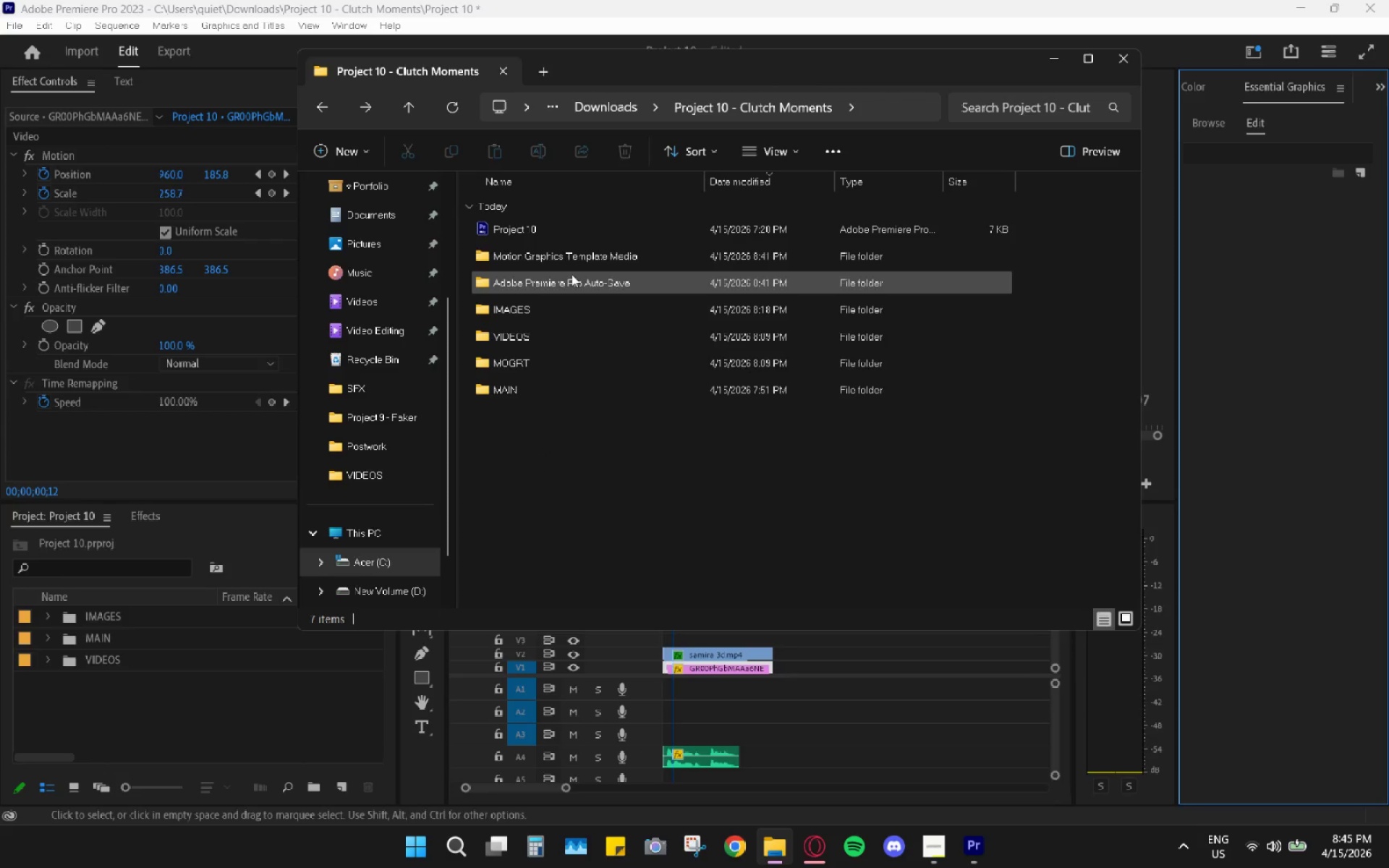 
left_click([572, 263])
 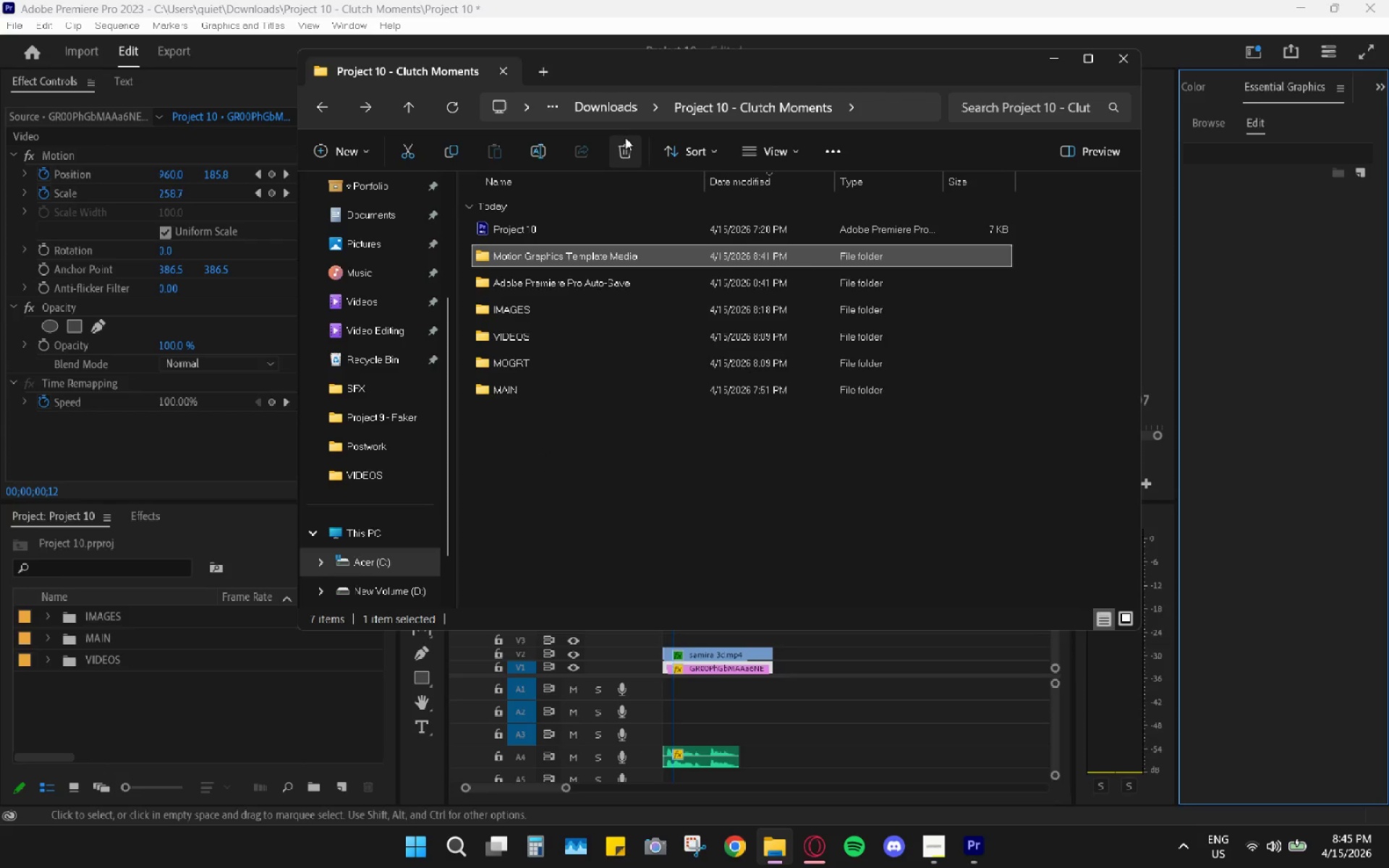 
left_click_drag(start_coordinate=[626, 143], to_coordinate=[630, 150])
 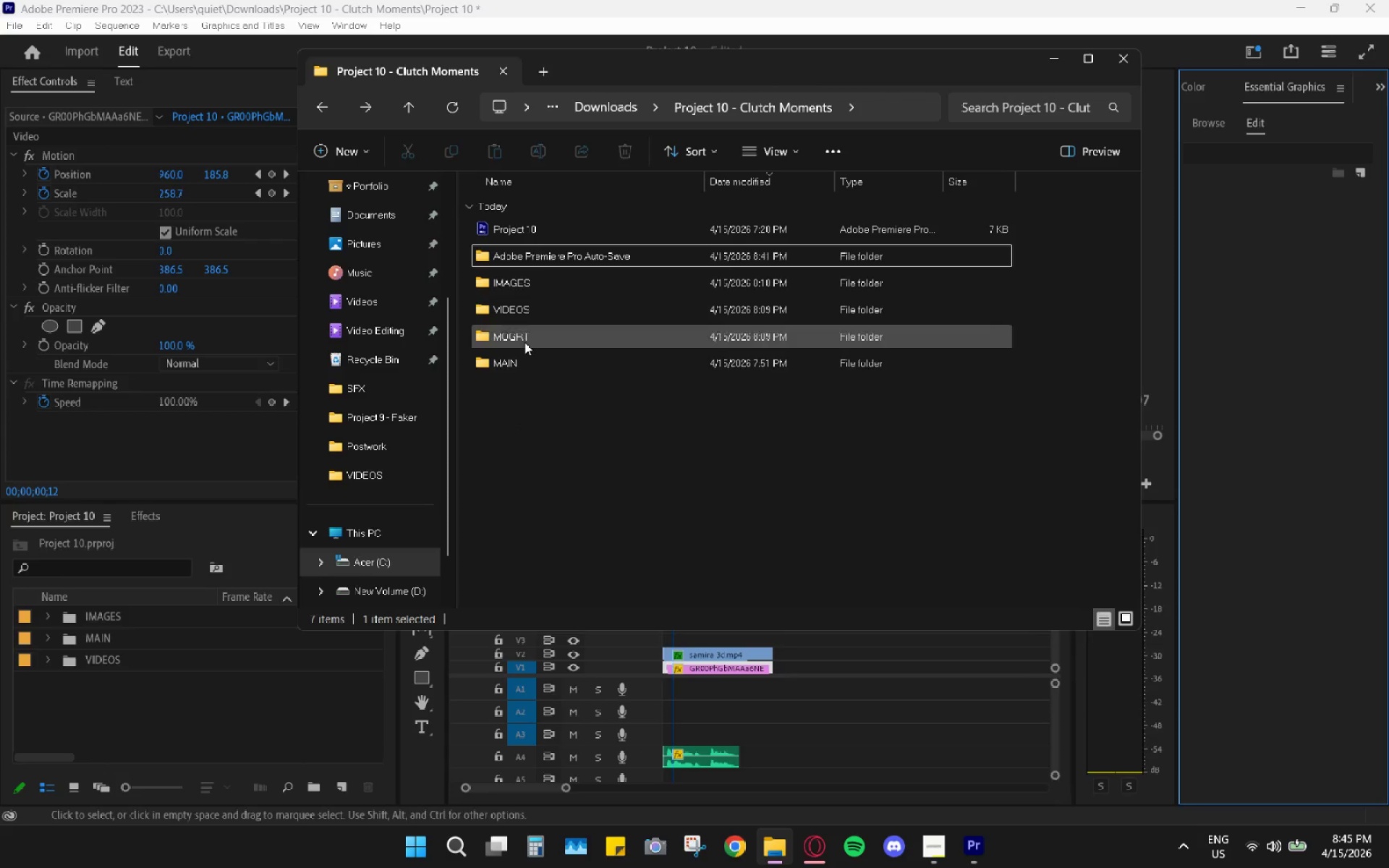 
double_click([524, 341])
 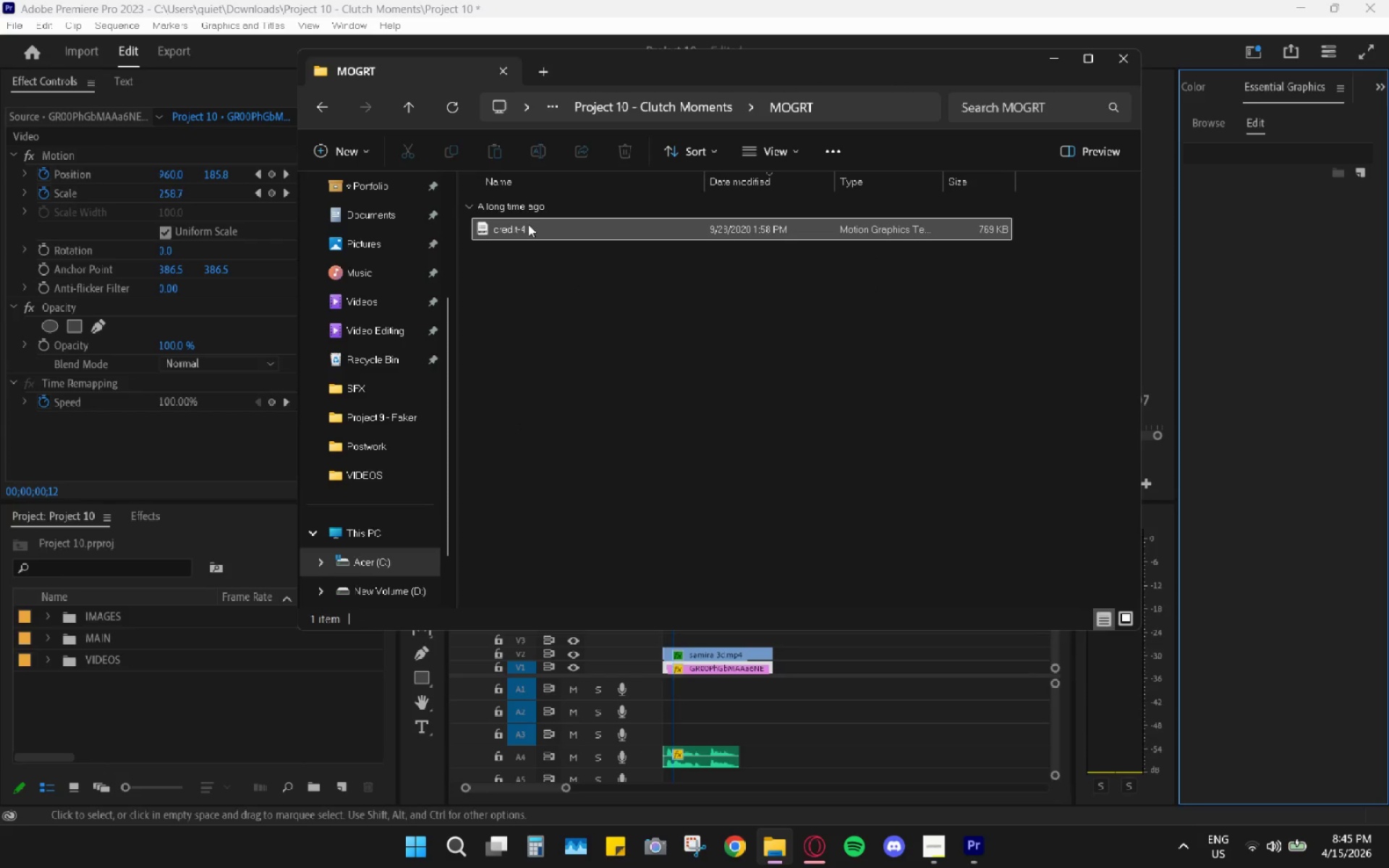 
key(Control+X)
 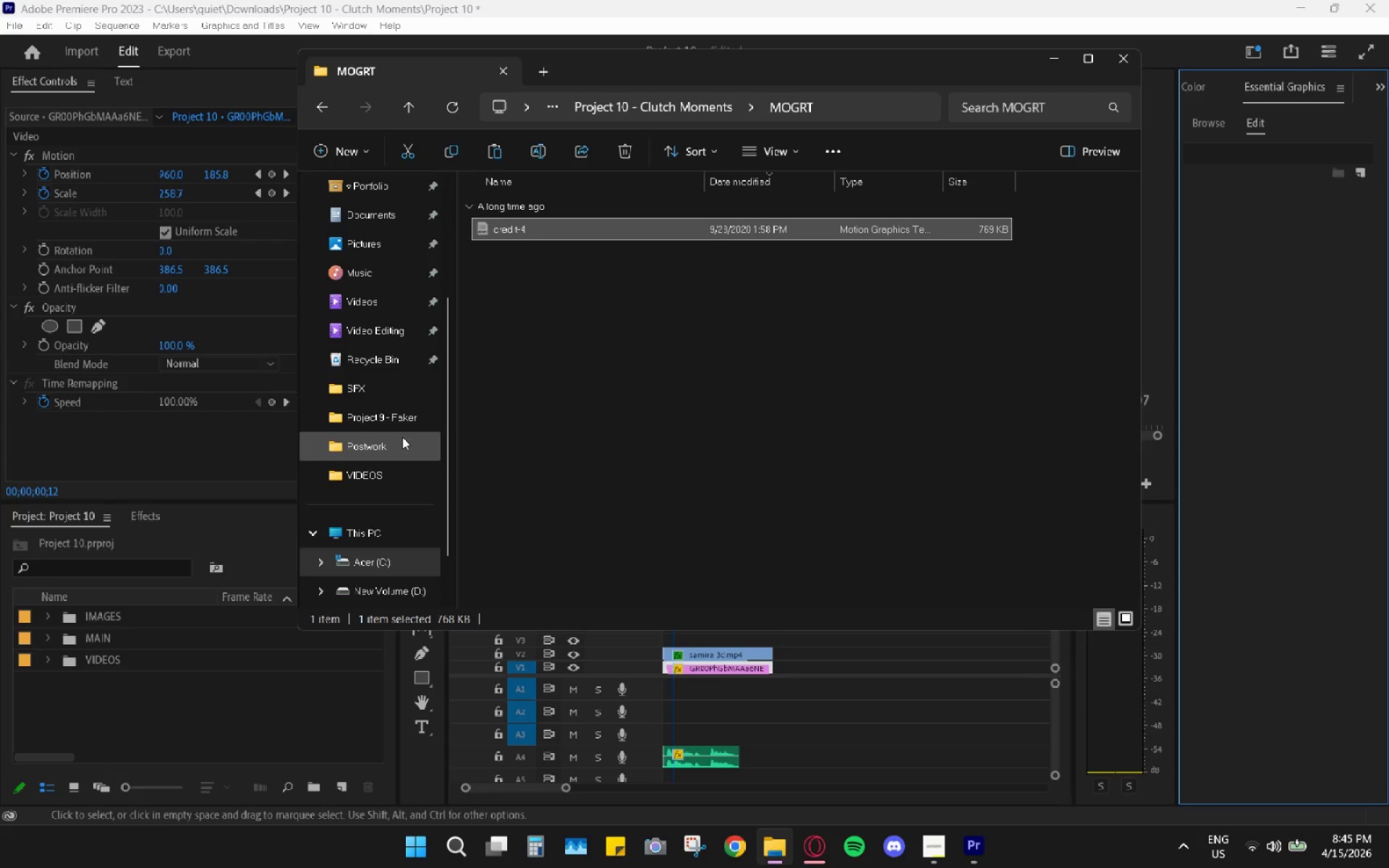 
left_click([383, 526])
 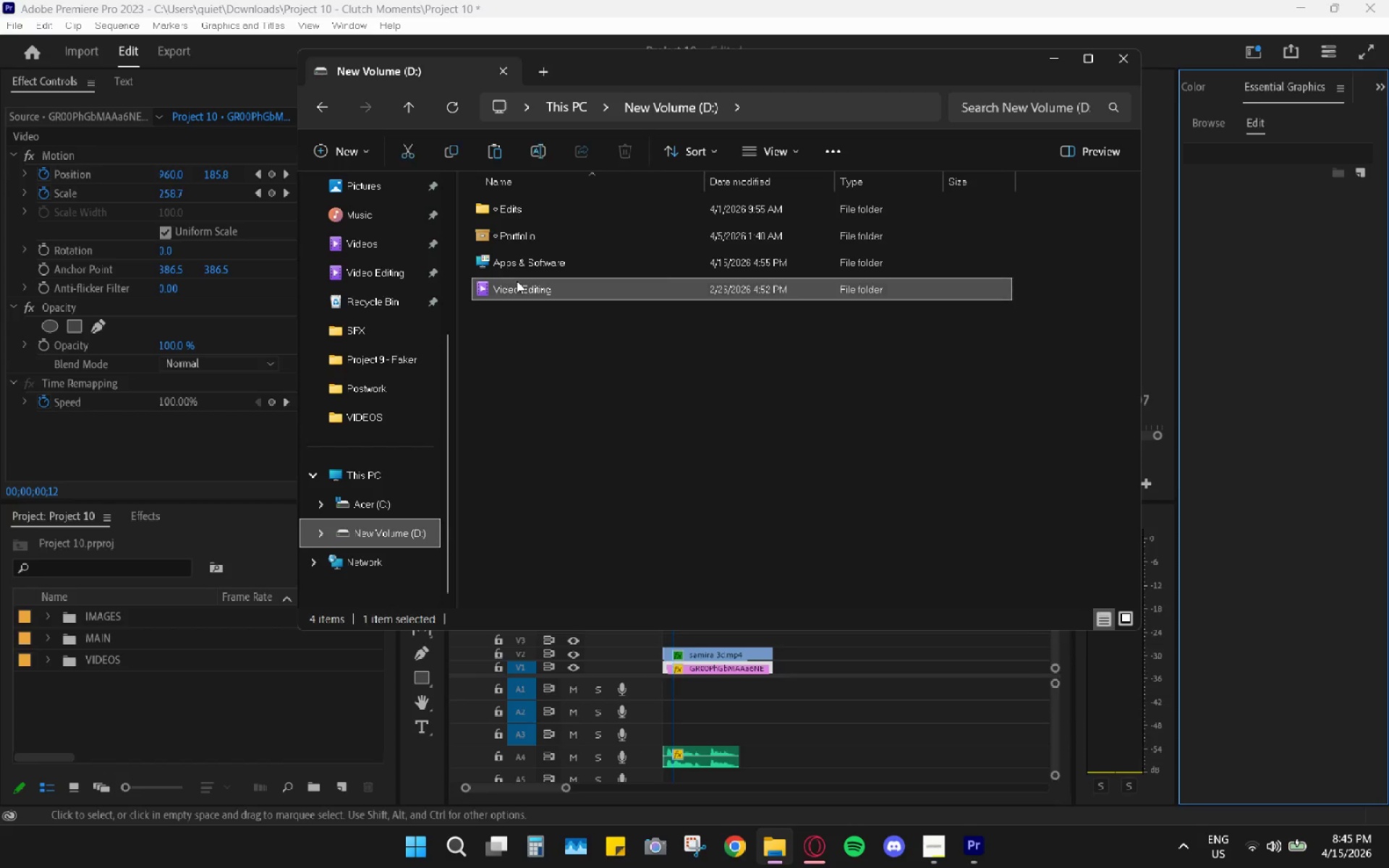 
scroll: coordinate [395, 493], scroll_direction: down, amount: 4.0
 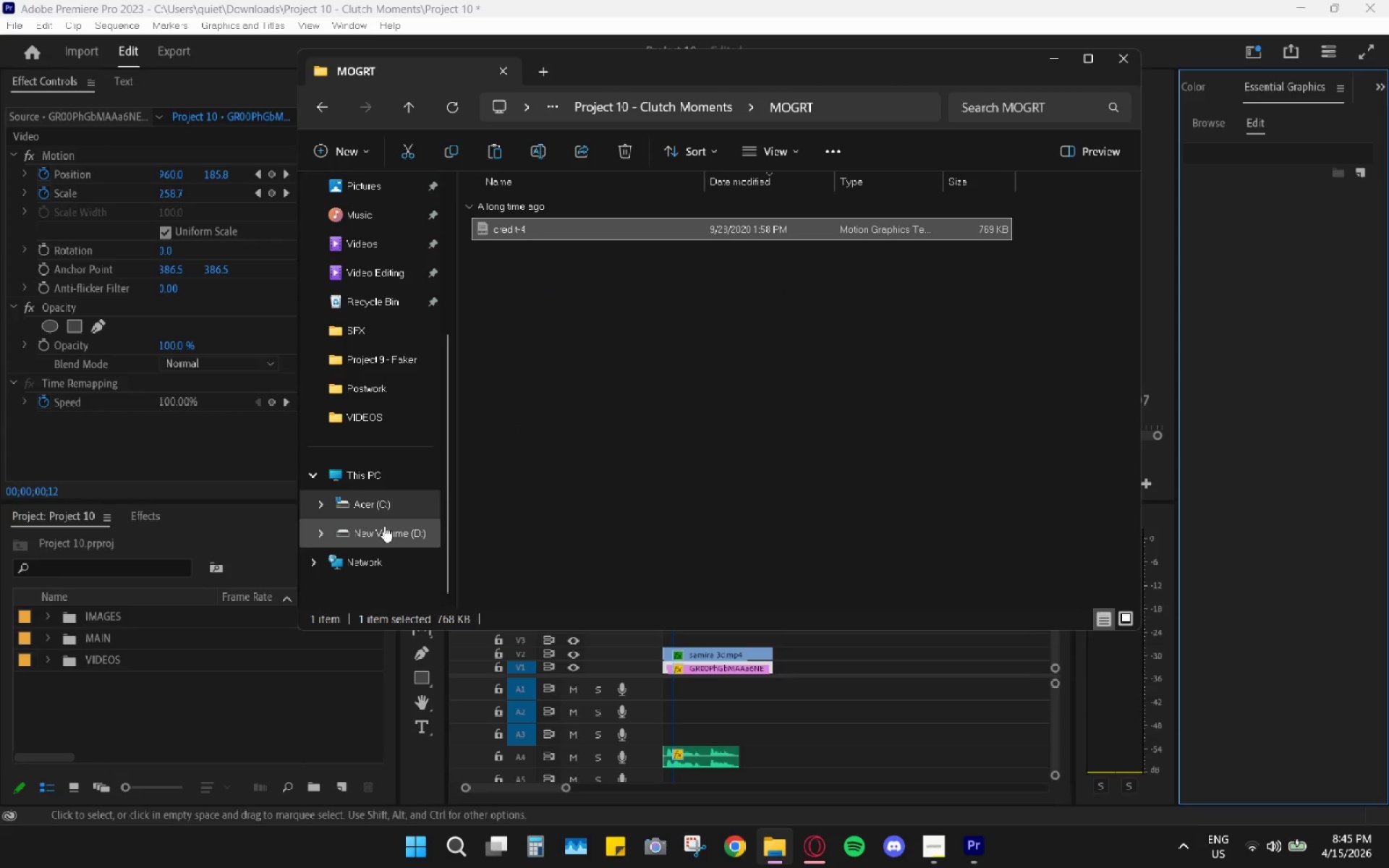 
double_click([517, 280])
 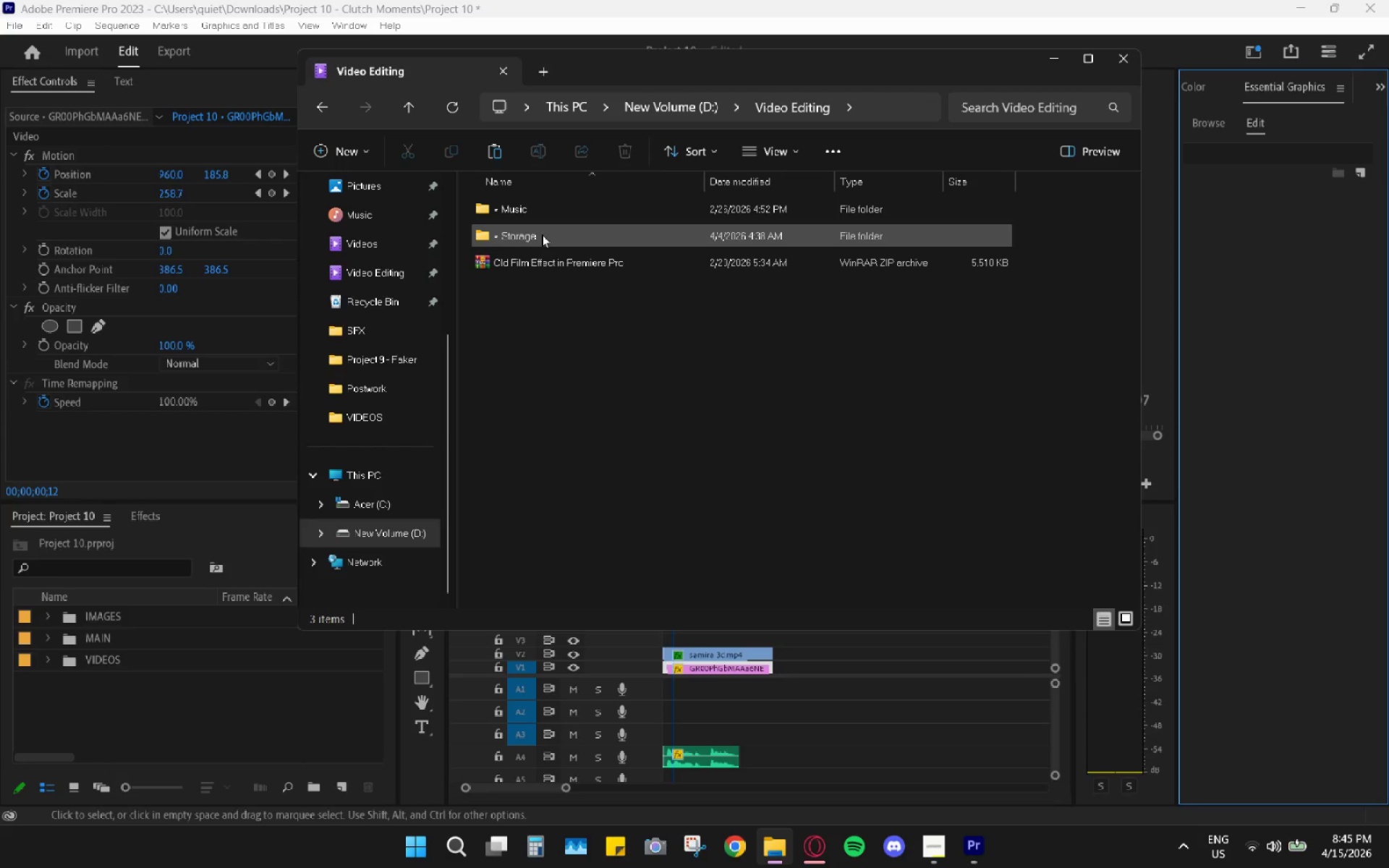 
double_click([542, 234])
 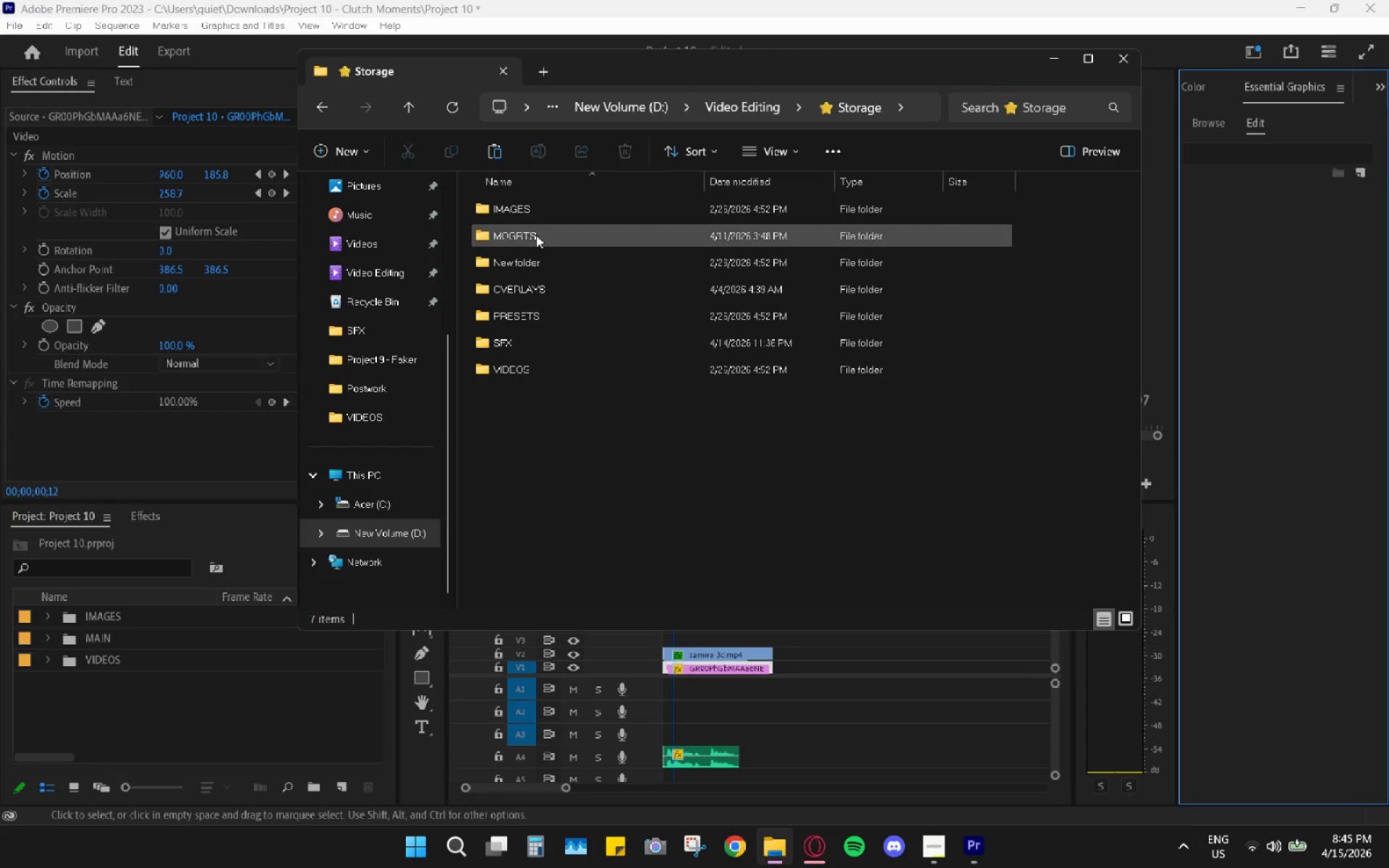 
double_click([536, 229])
 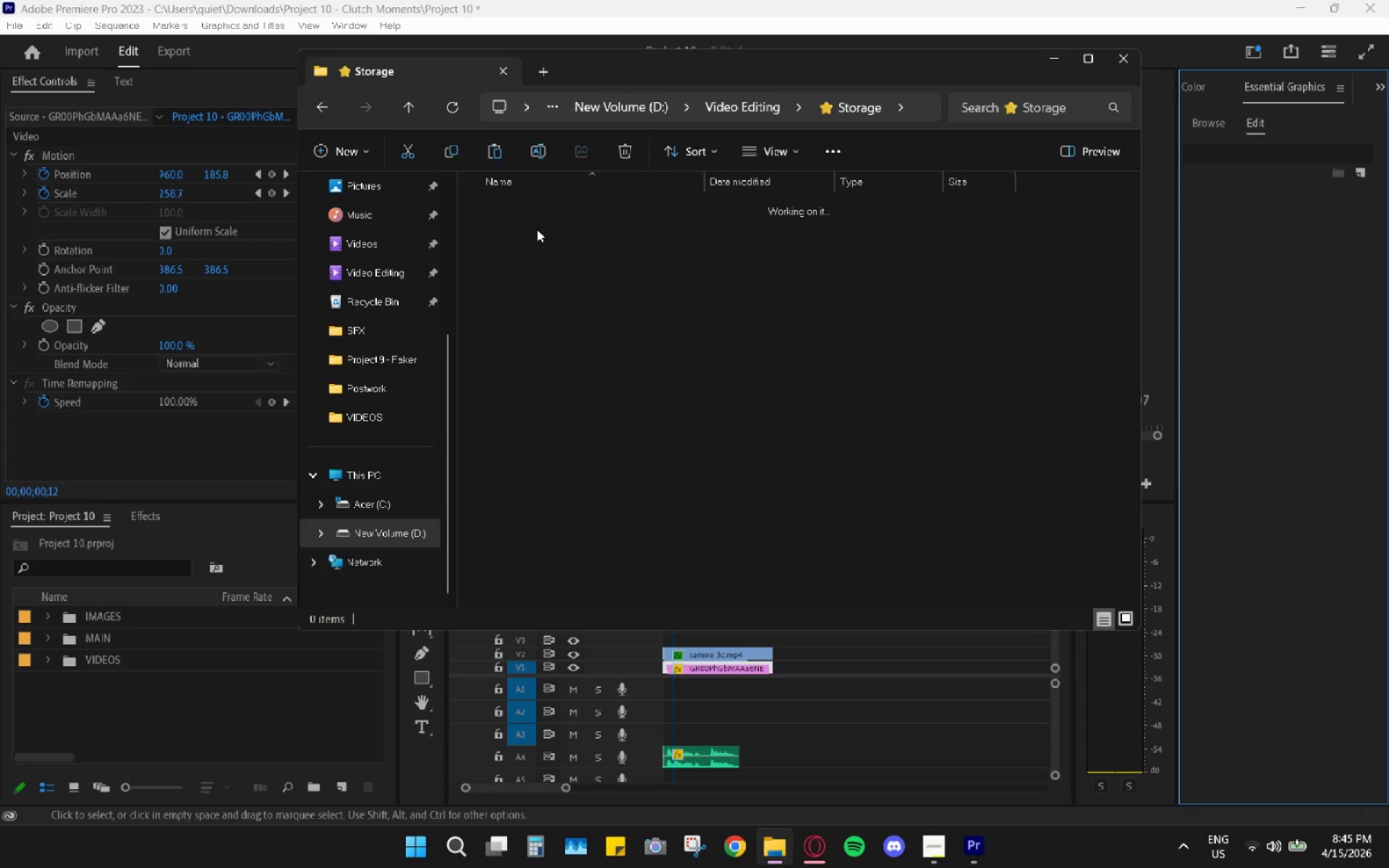 
key(Control+ControlLeft)
 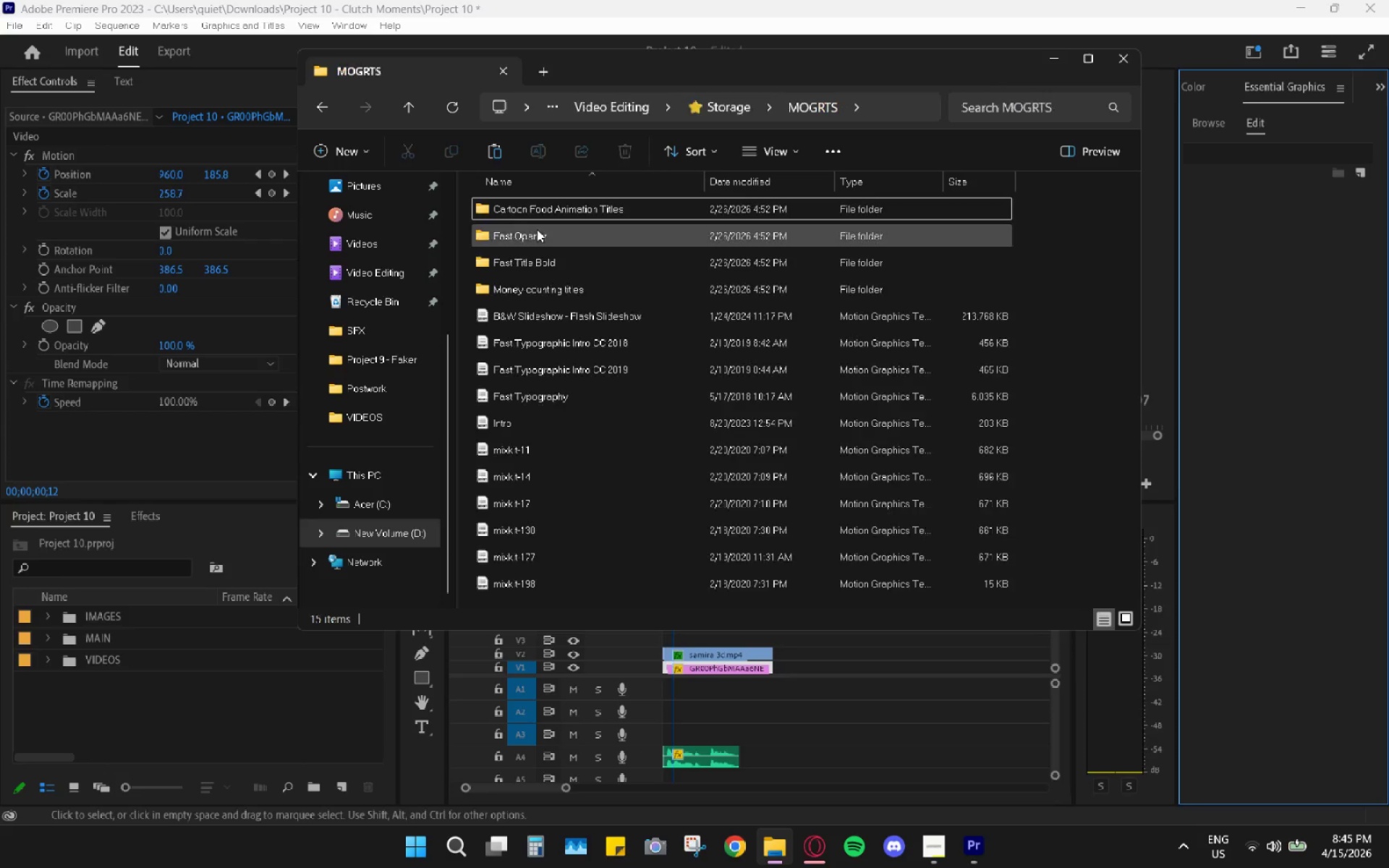 
key(Control+V)
 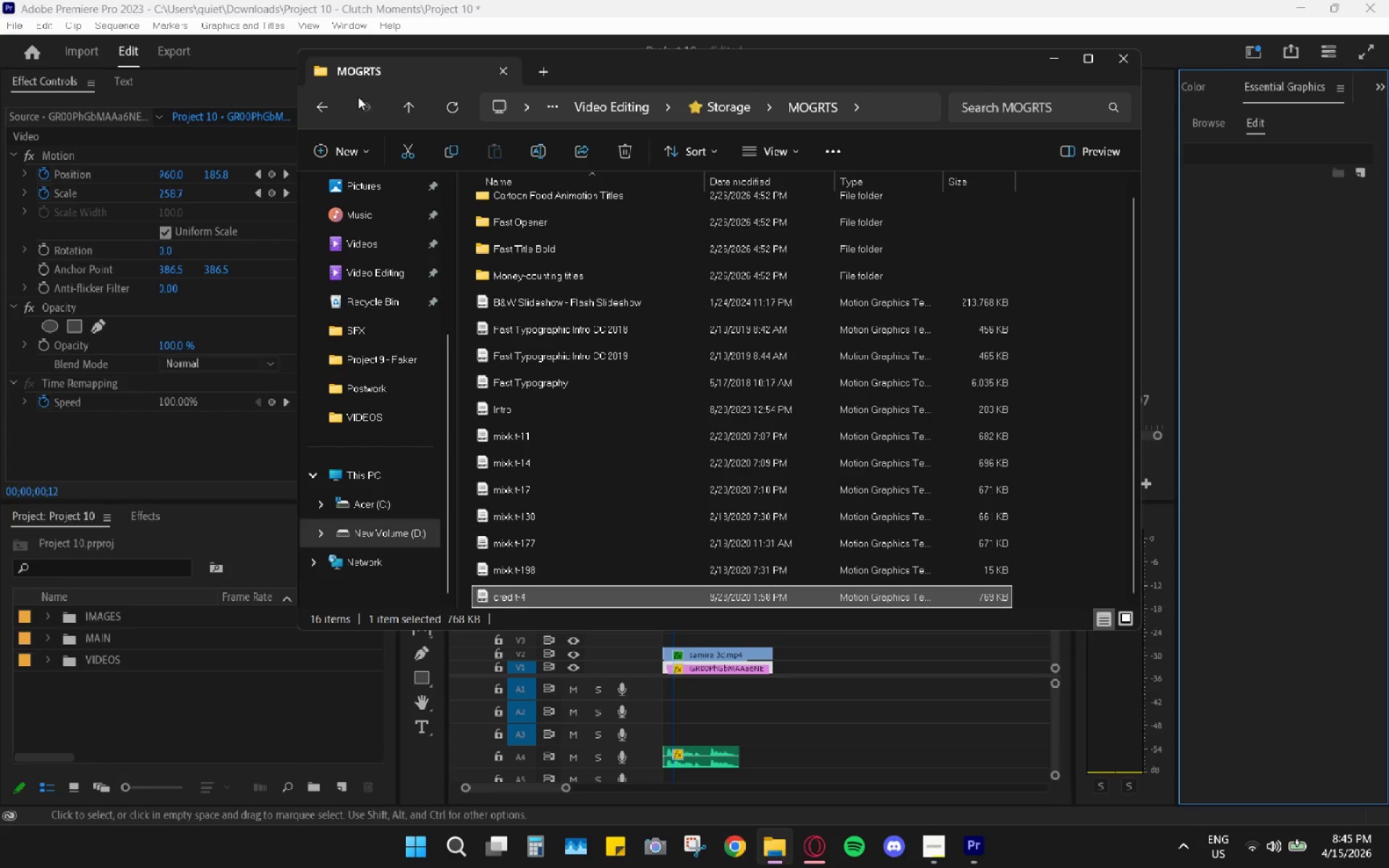 
double_click([325, 115])
 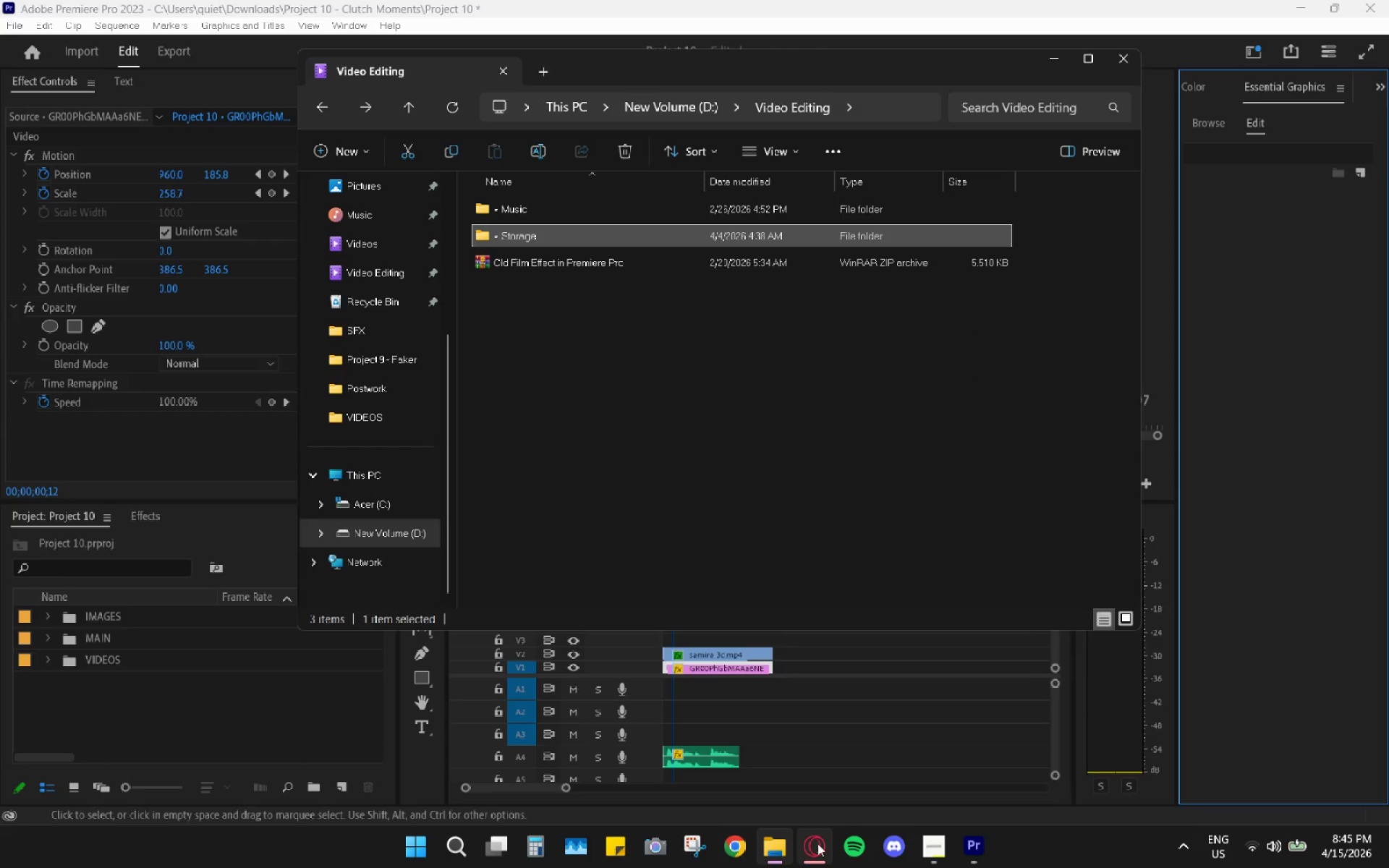 
left_click([814, 846])
 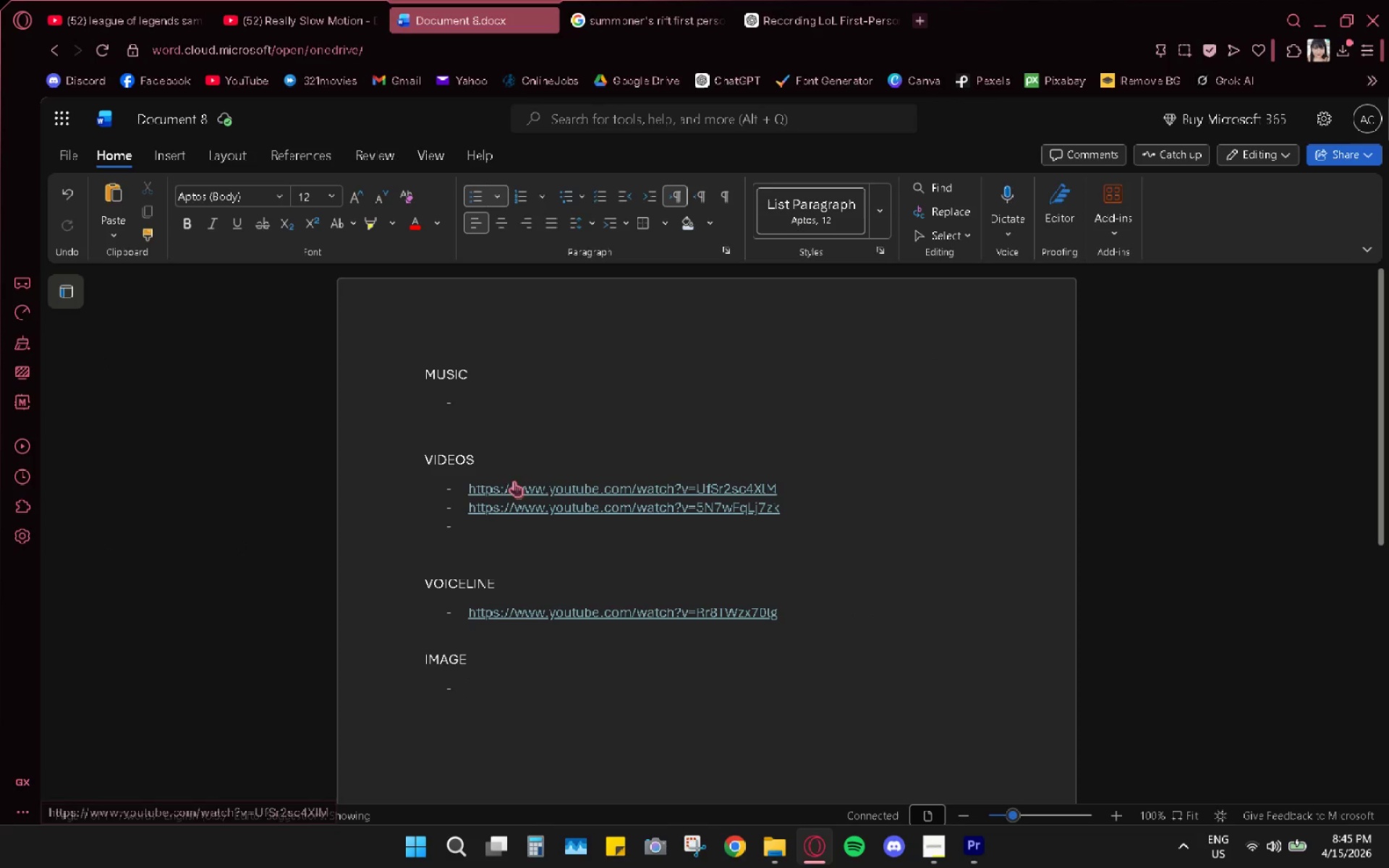 
key(Shift+Enter)
 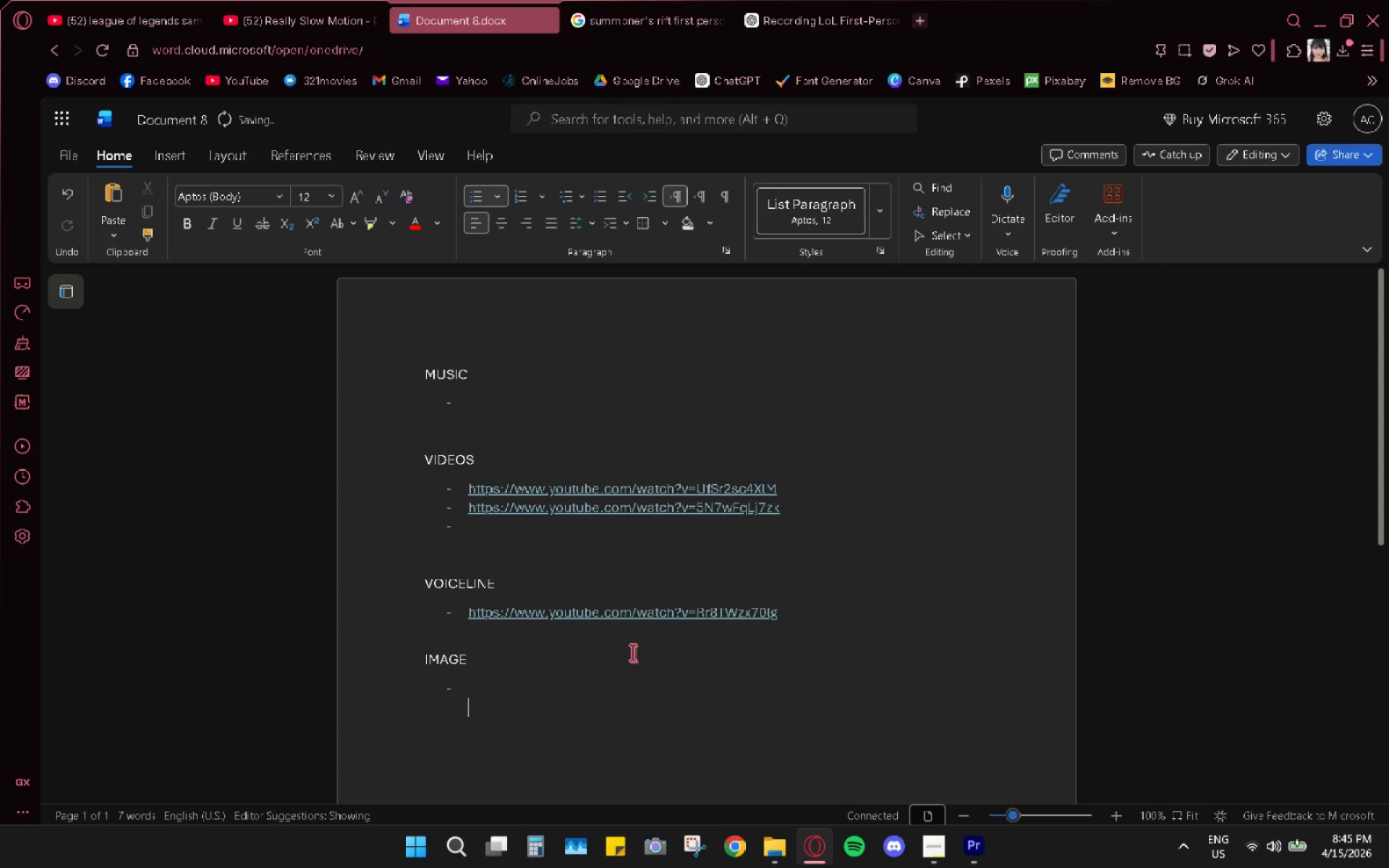 
key(Shift+Enter)
 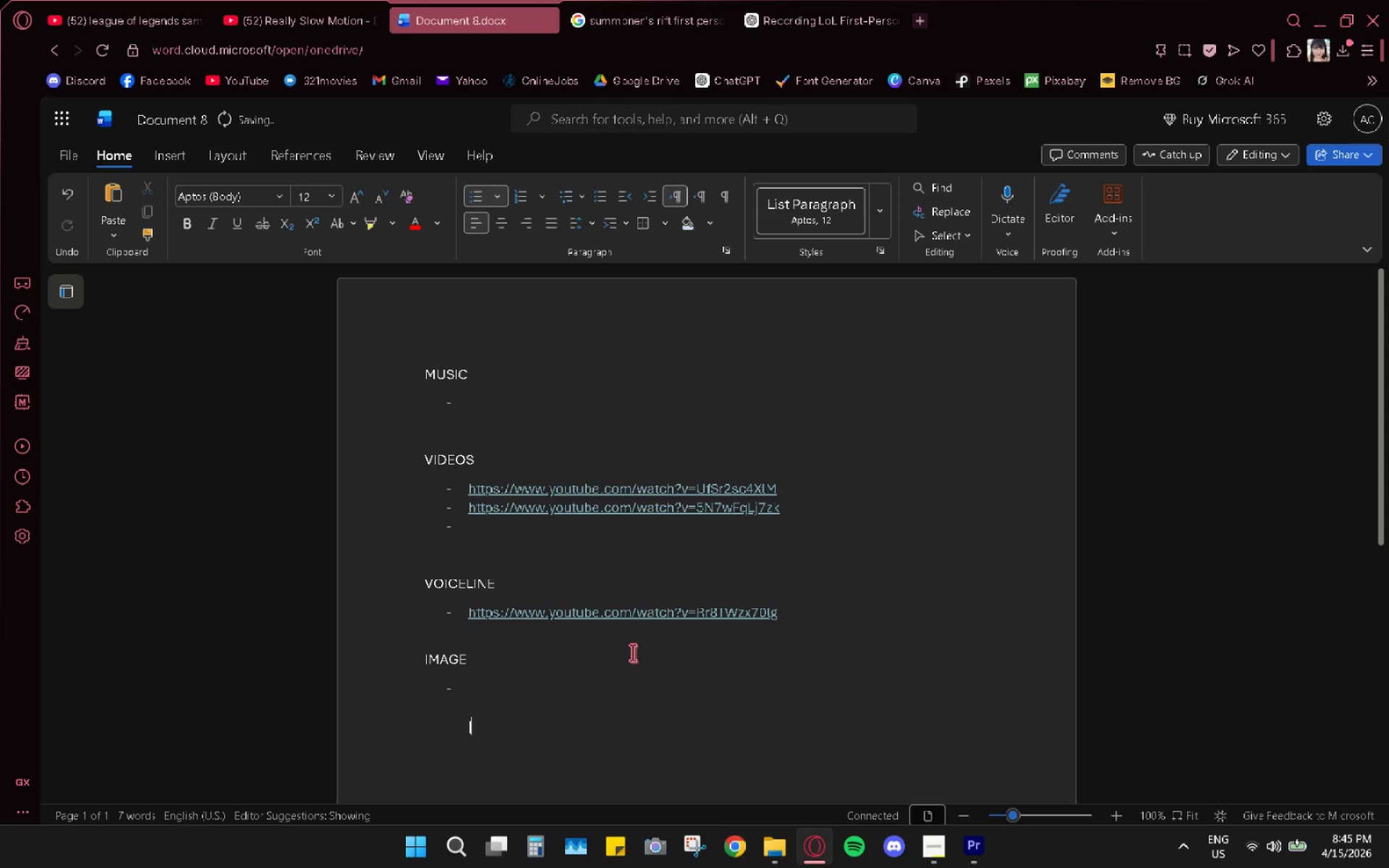 
key(Shift+Backslash)
 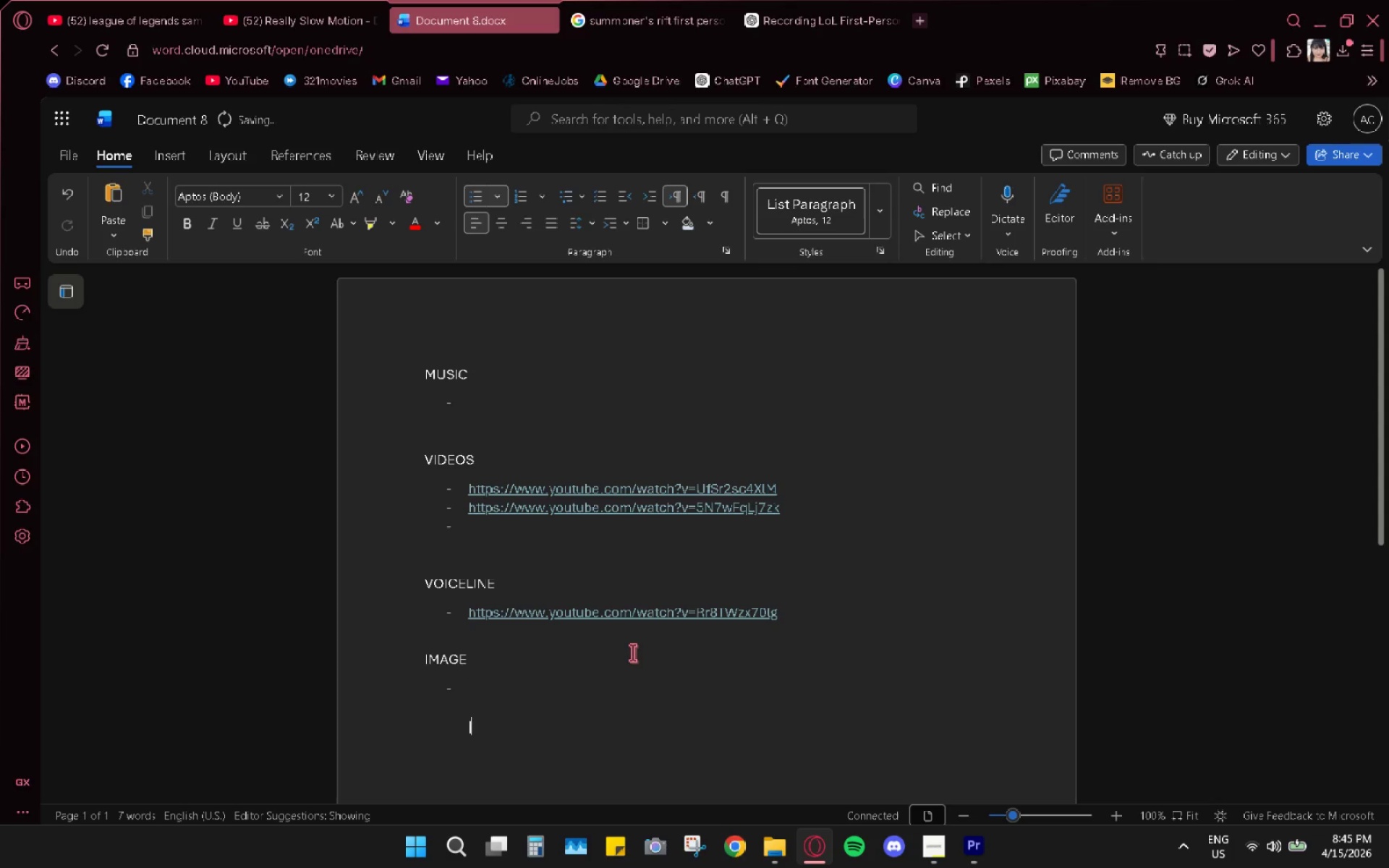 
key(Backspace)
 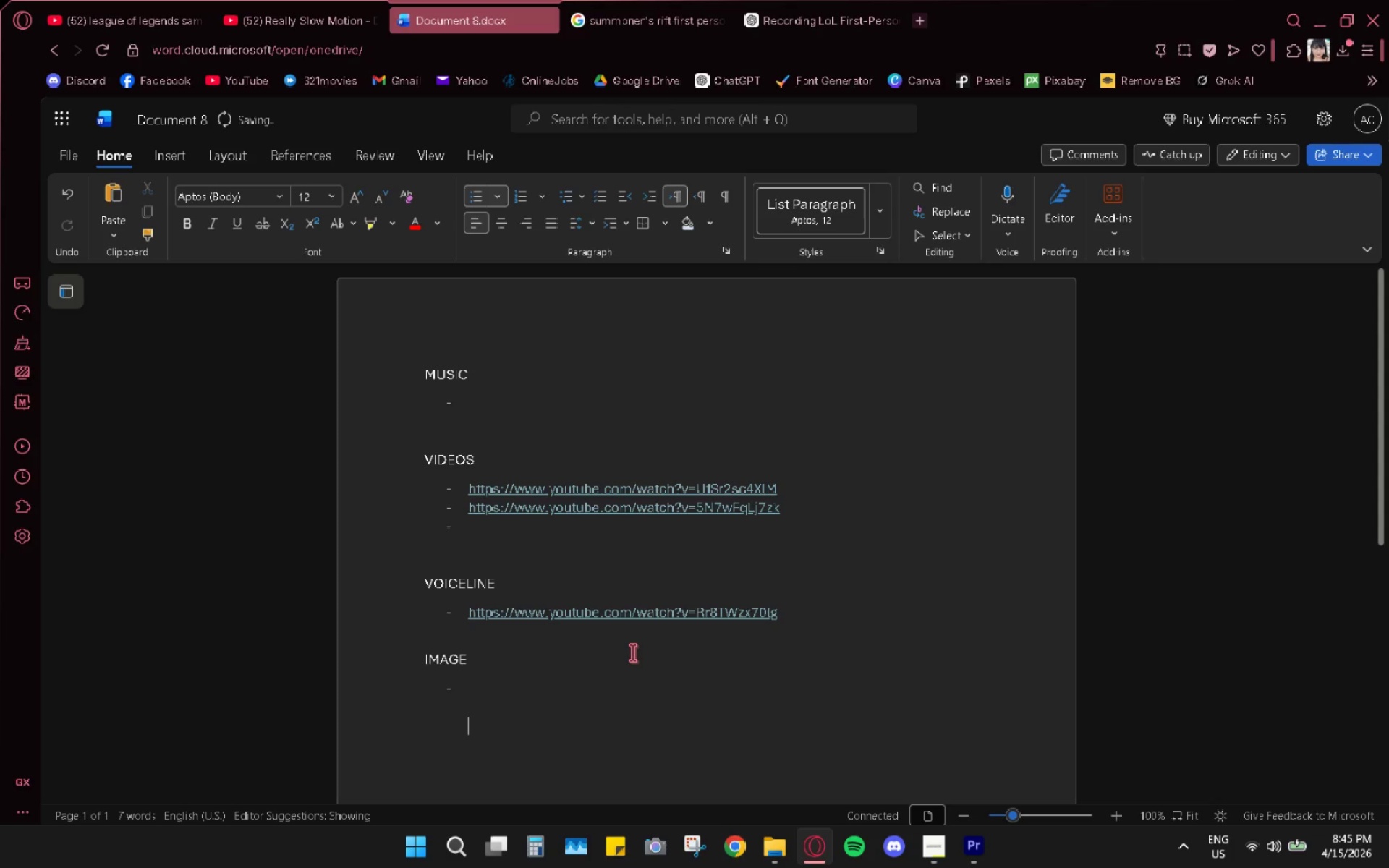 
key(Backspace)
 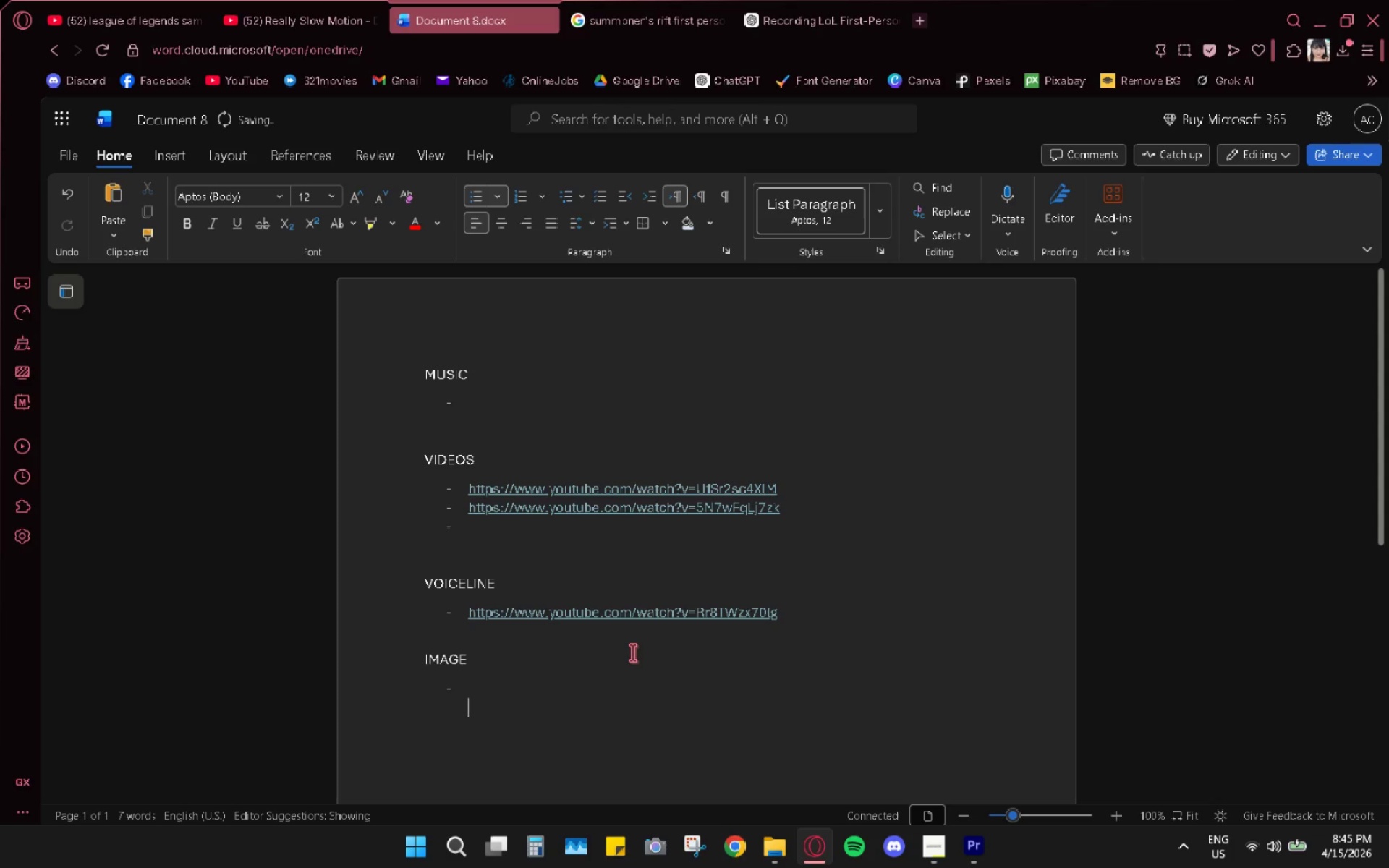 
key(Backspace)
 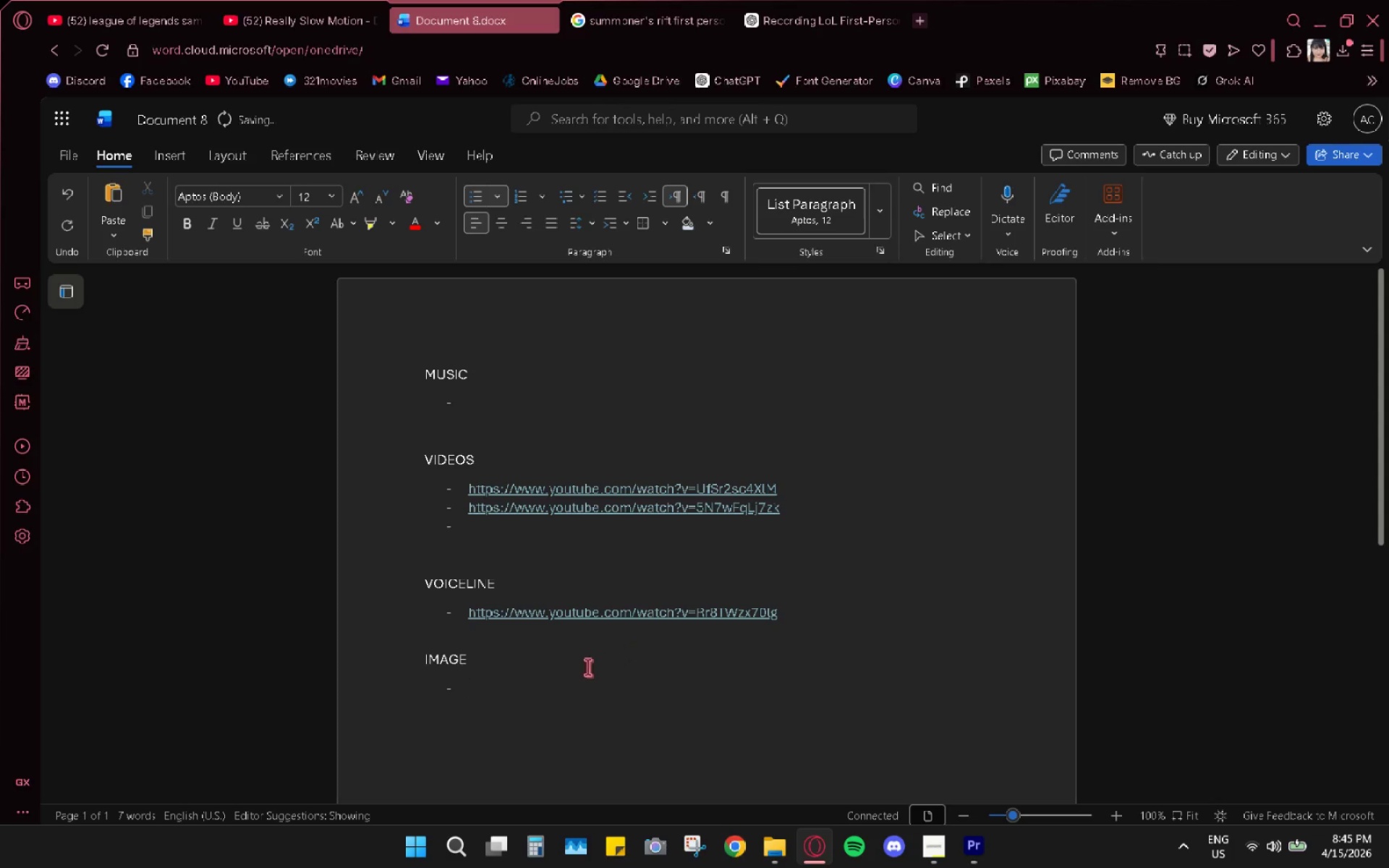 
left_click([530, 668])
 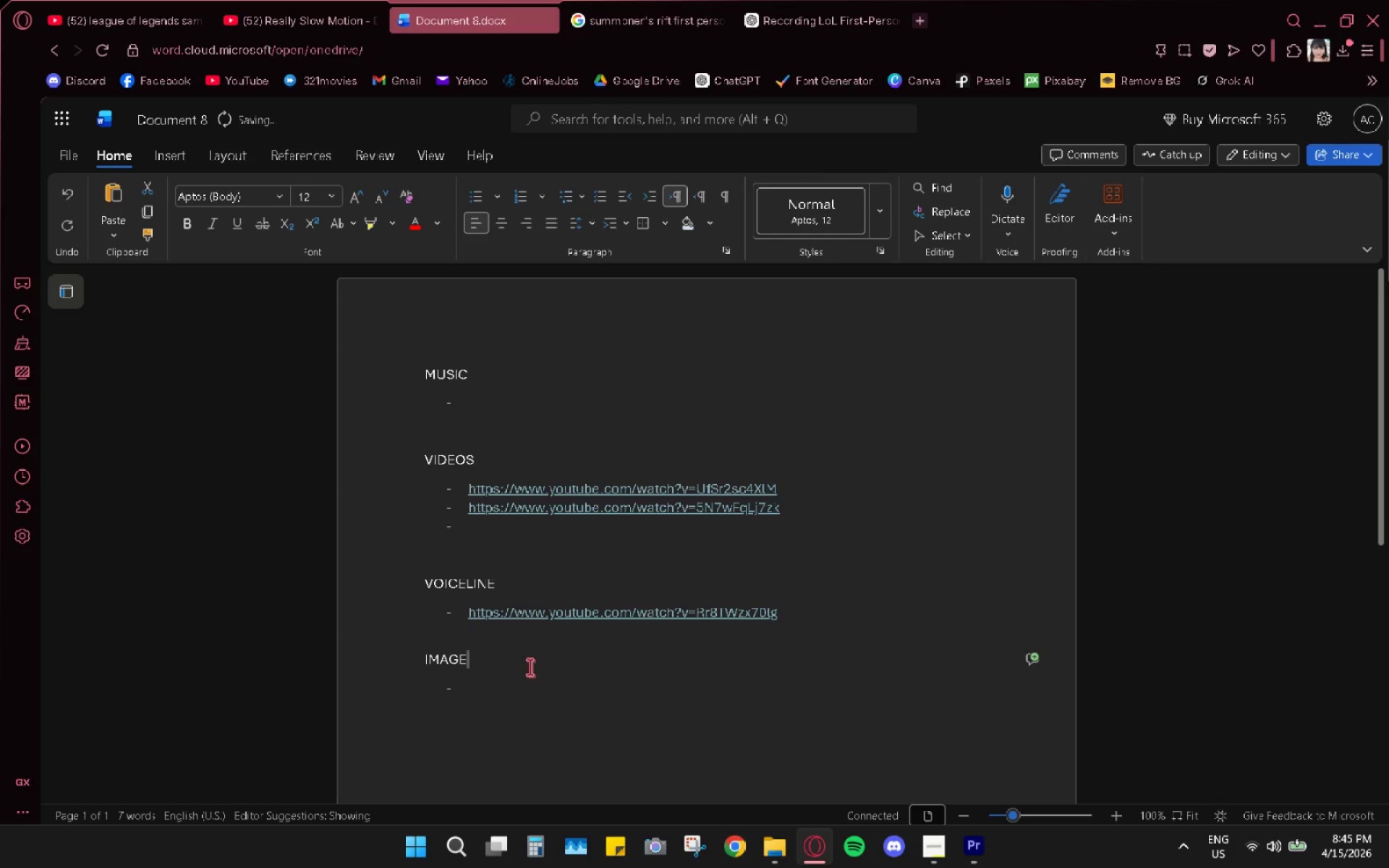 
triple_click([530, 667])
 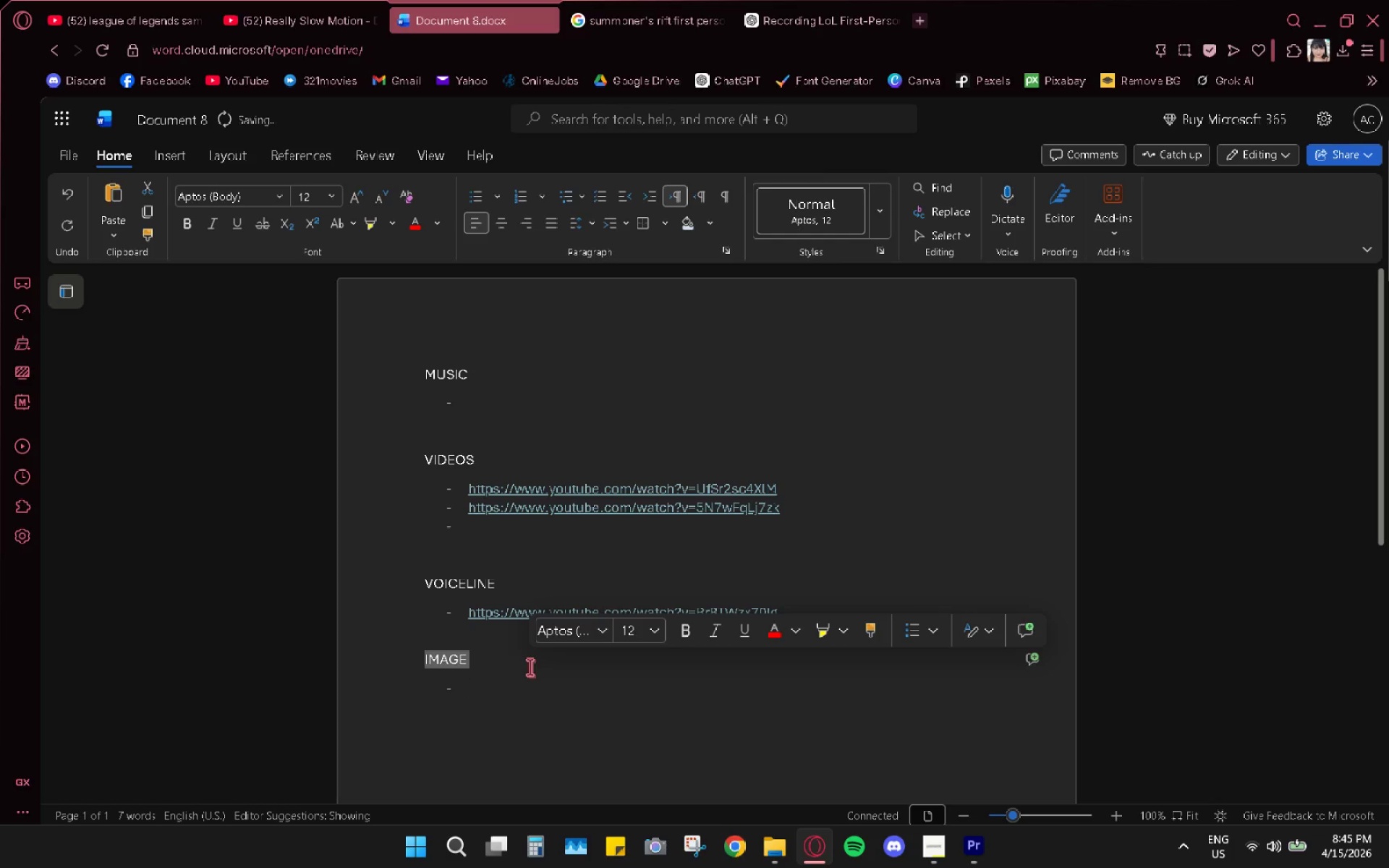 
type(MOGRT)
 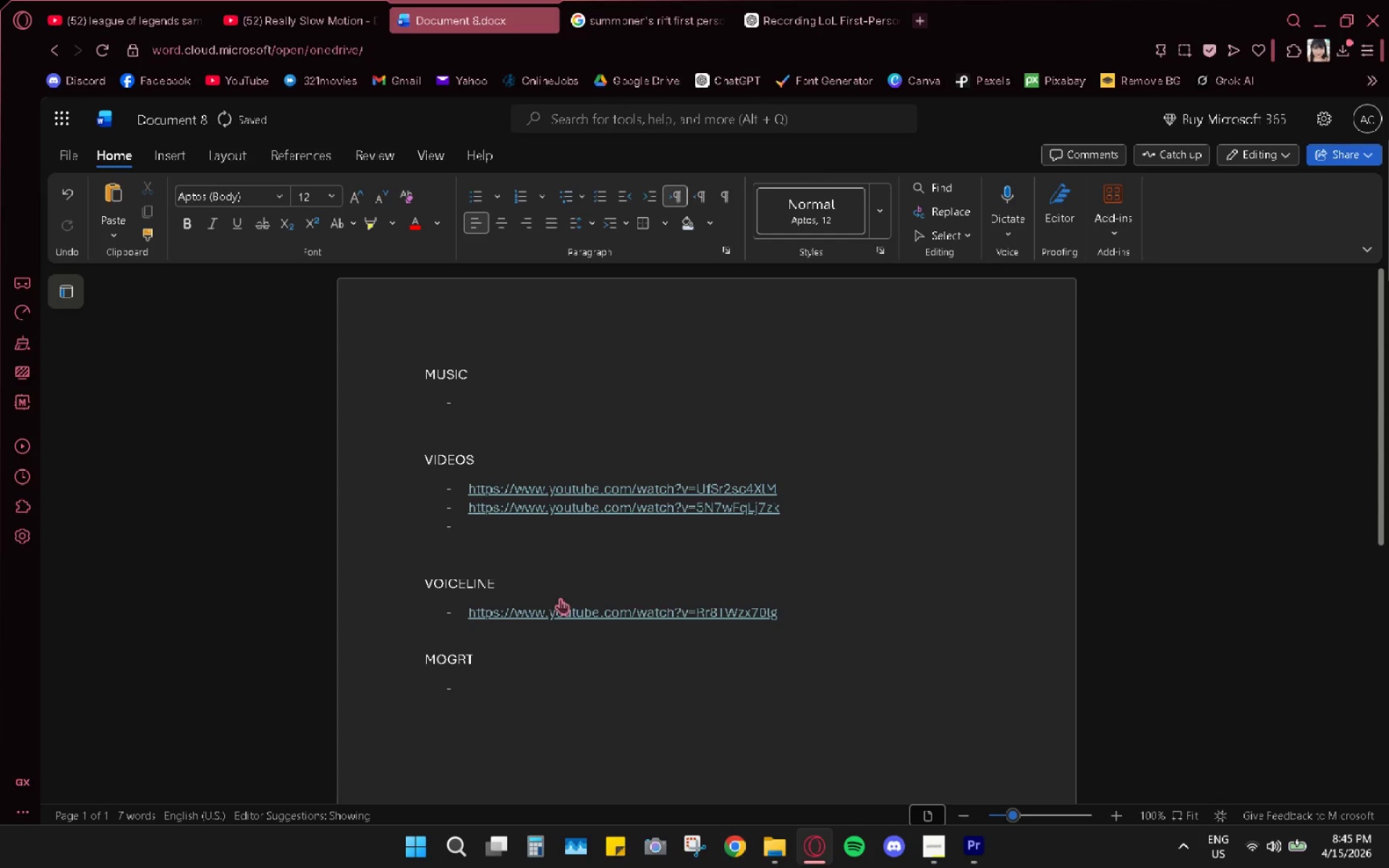 
left_click([632, 9])
 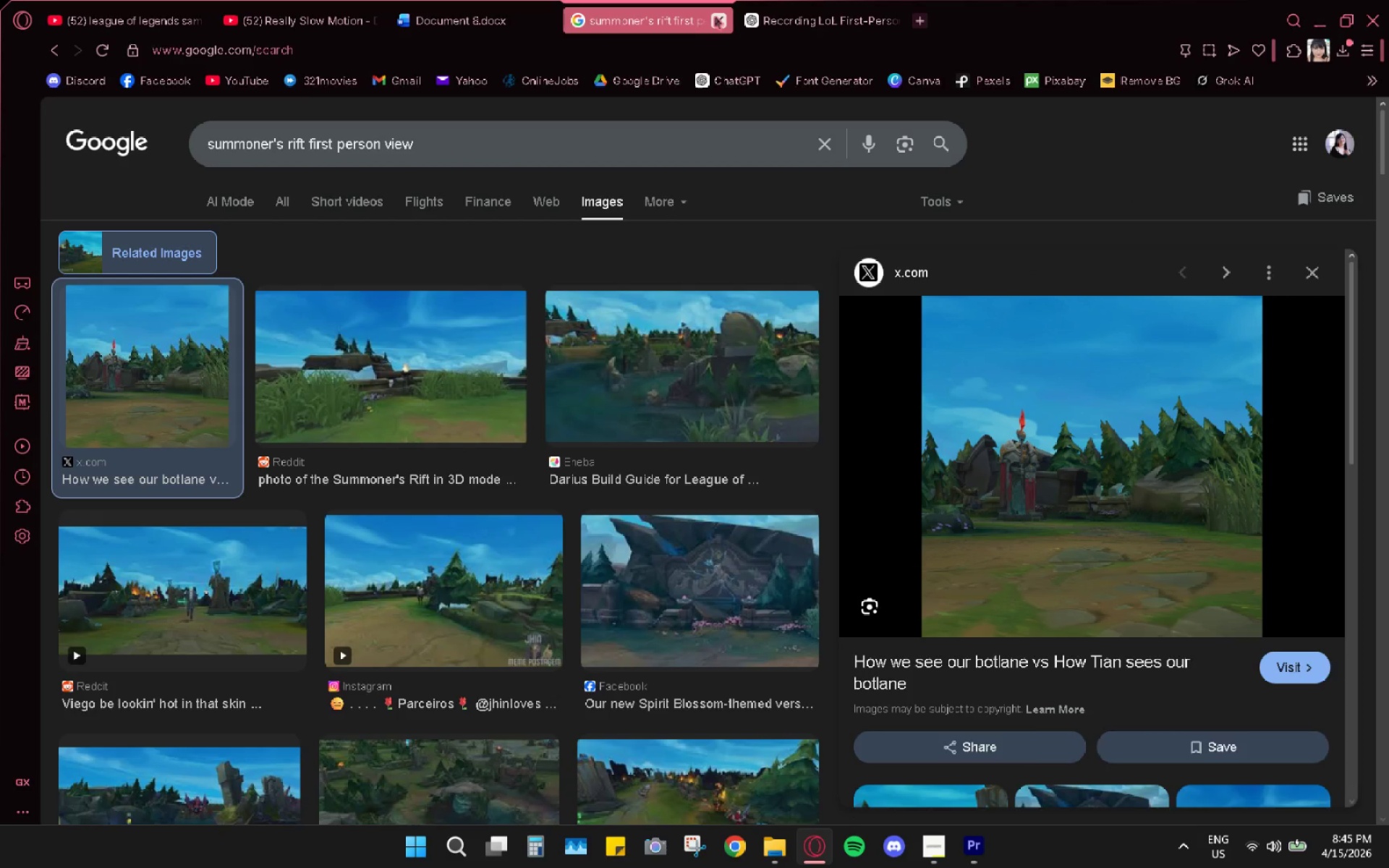 
left_click([715, 17])
 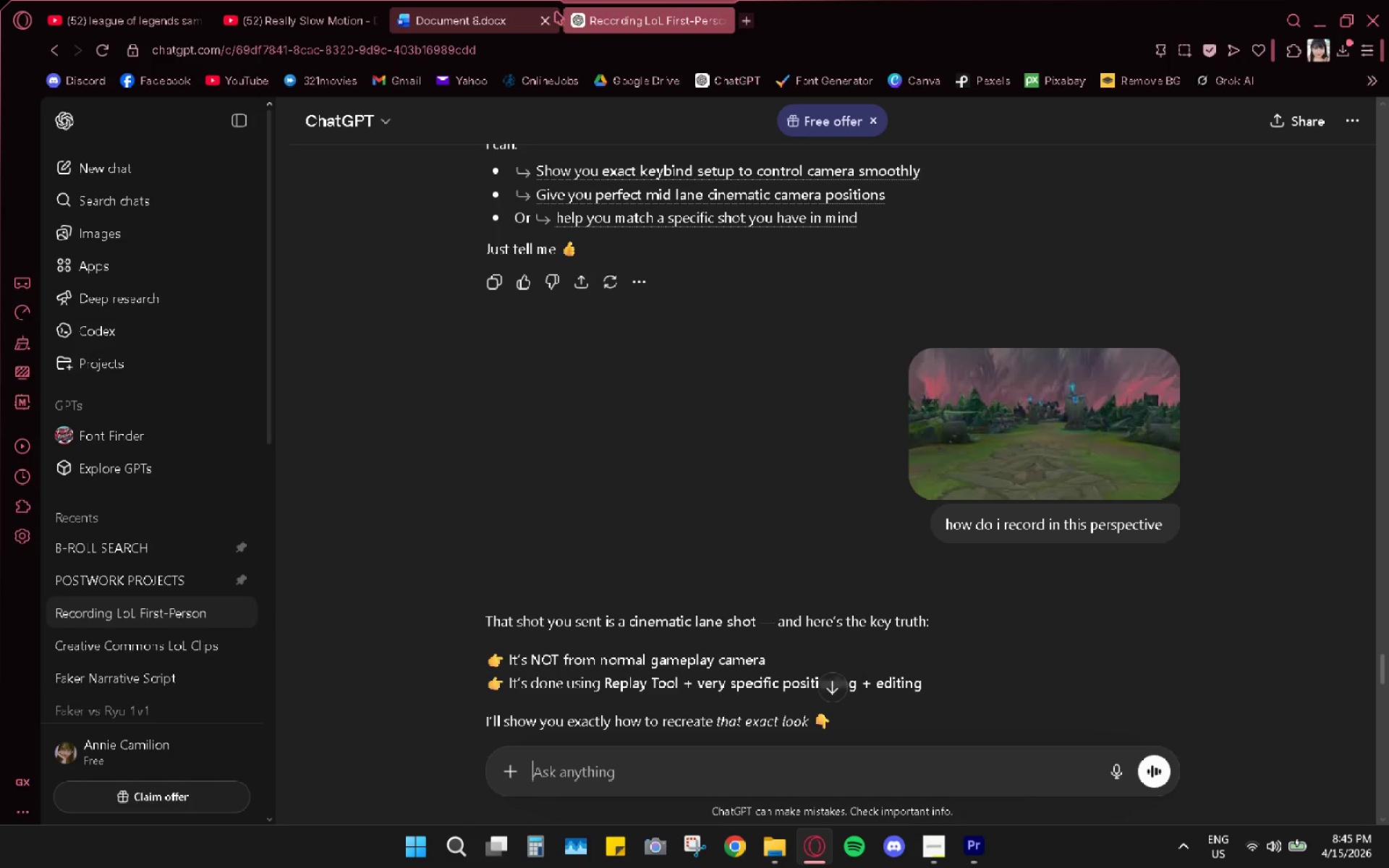 
left_click([501, 0])
 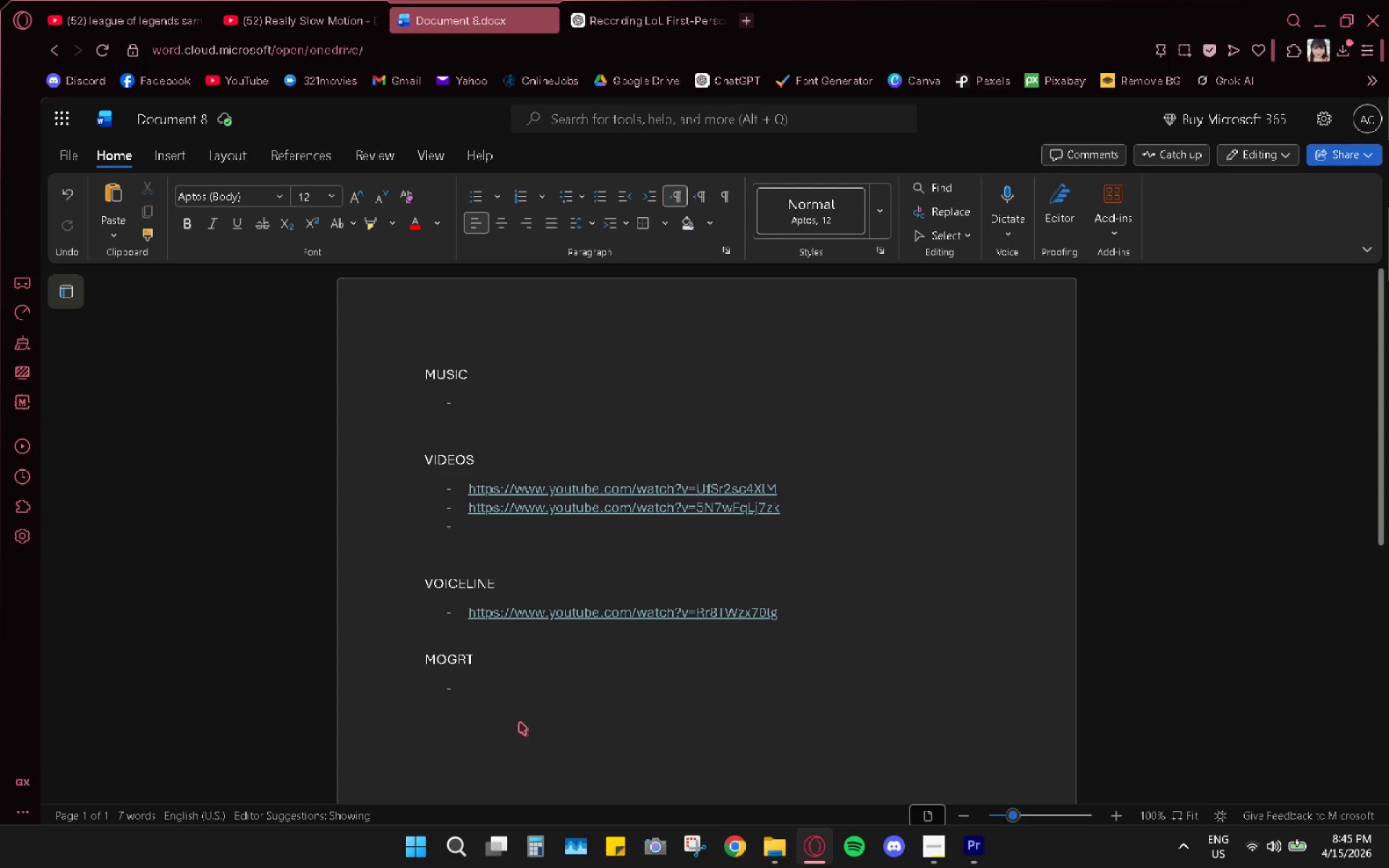 
left_click([508, 676])
 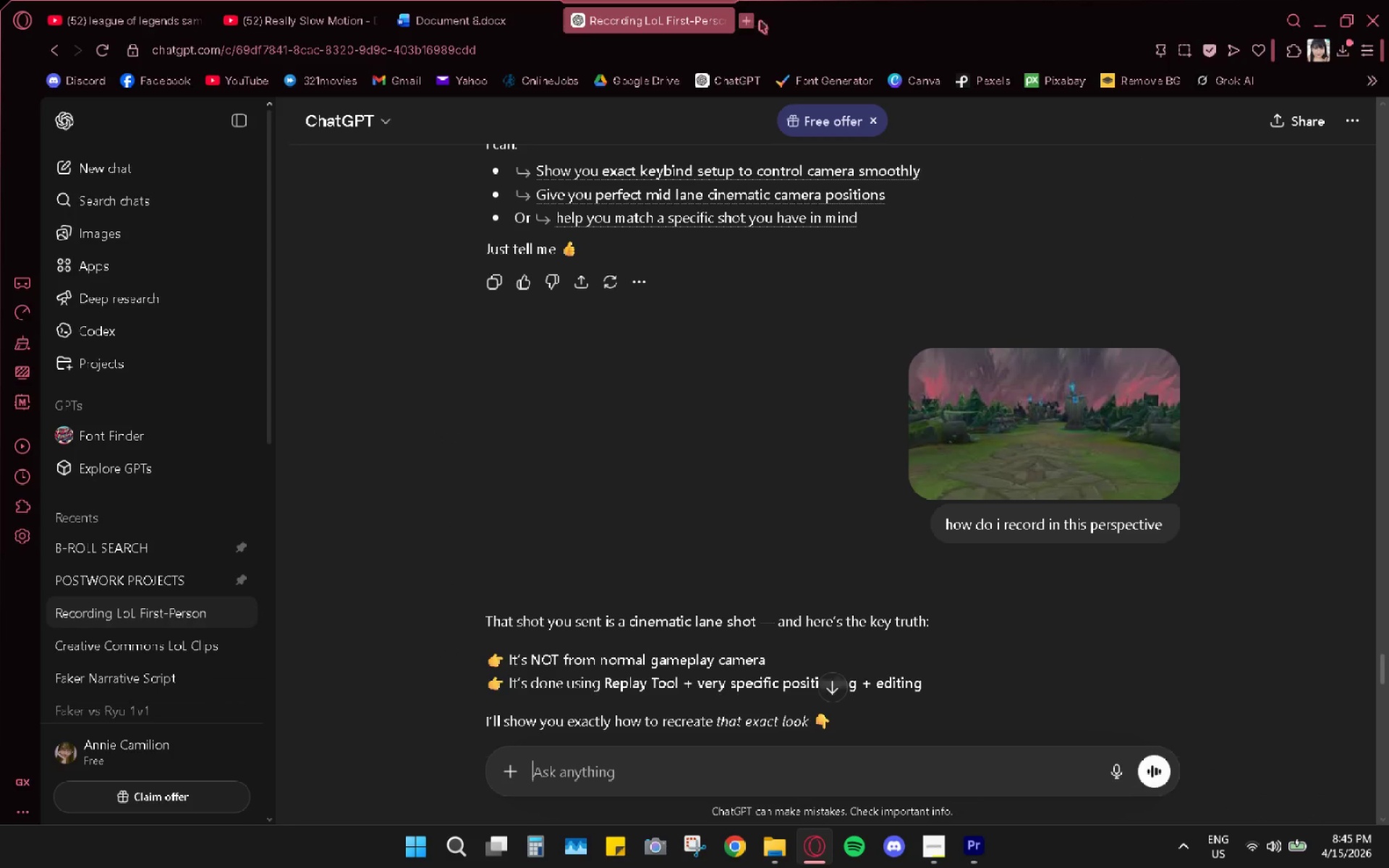 
left_click([1382, 85])
 